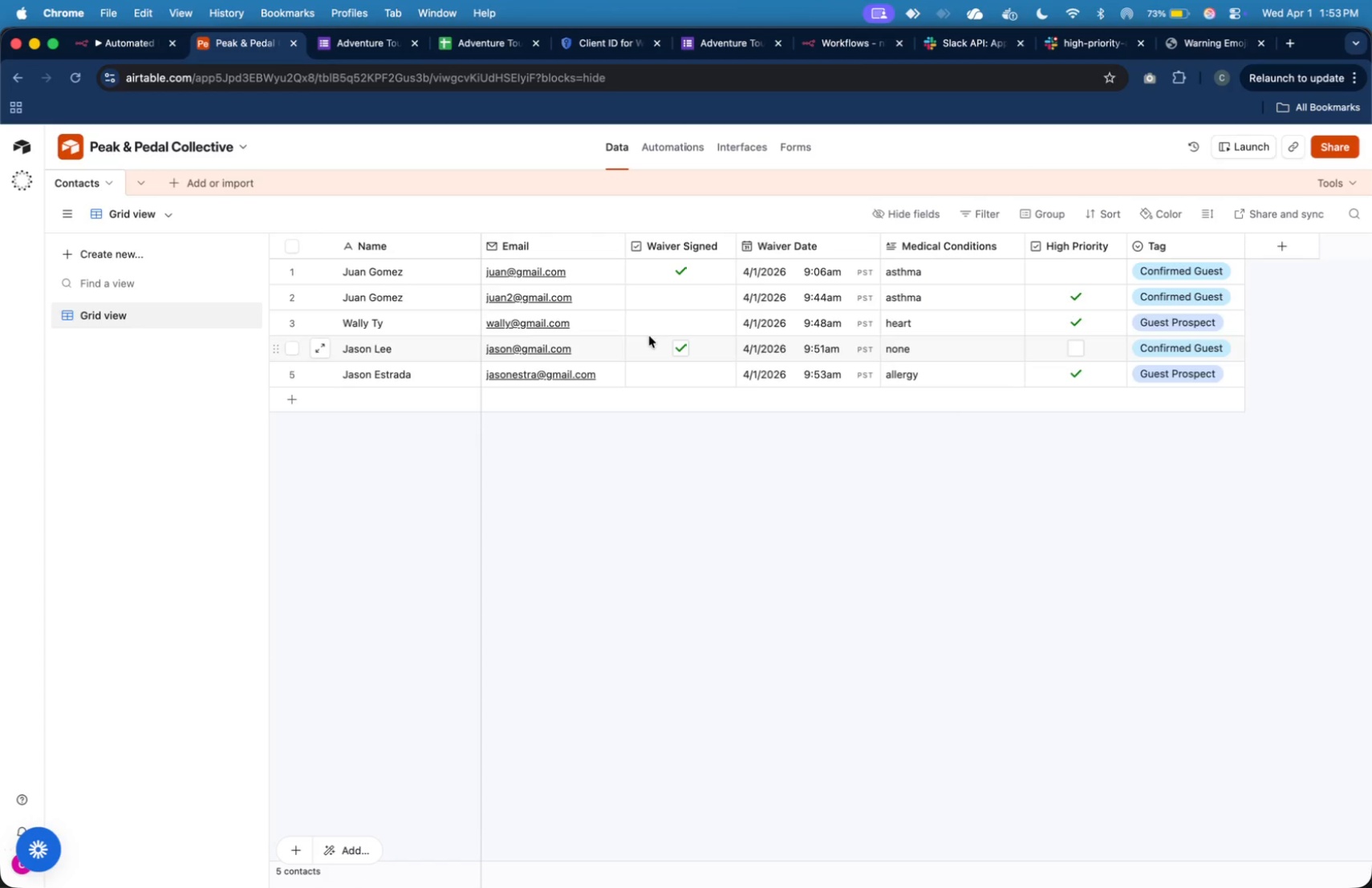 
wait(5.35)
 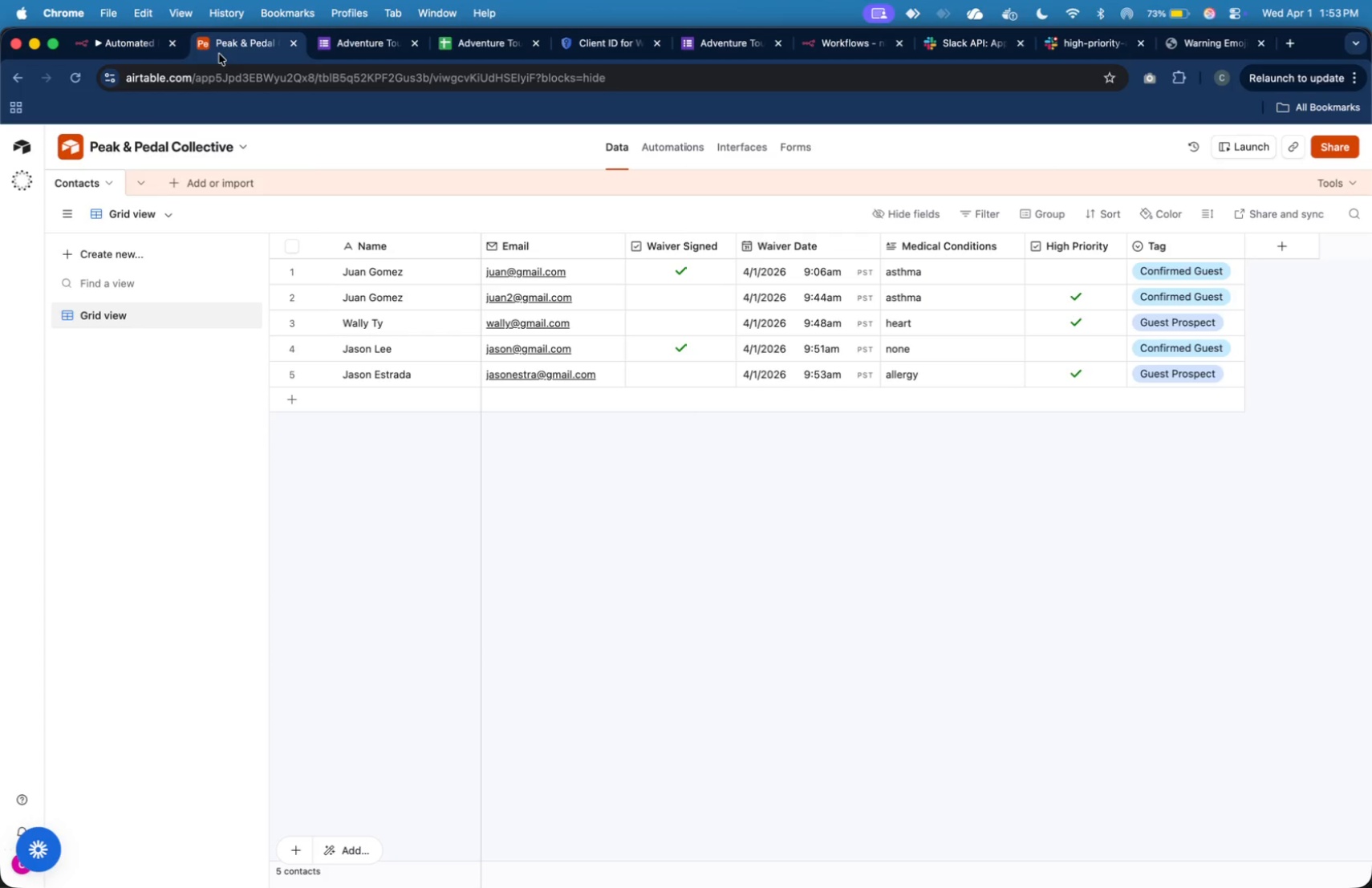 
left_click([687, 253])
 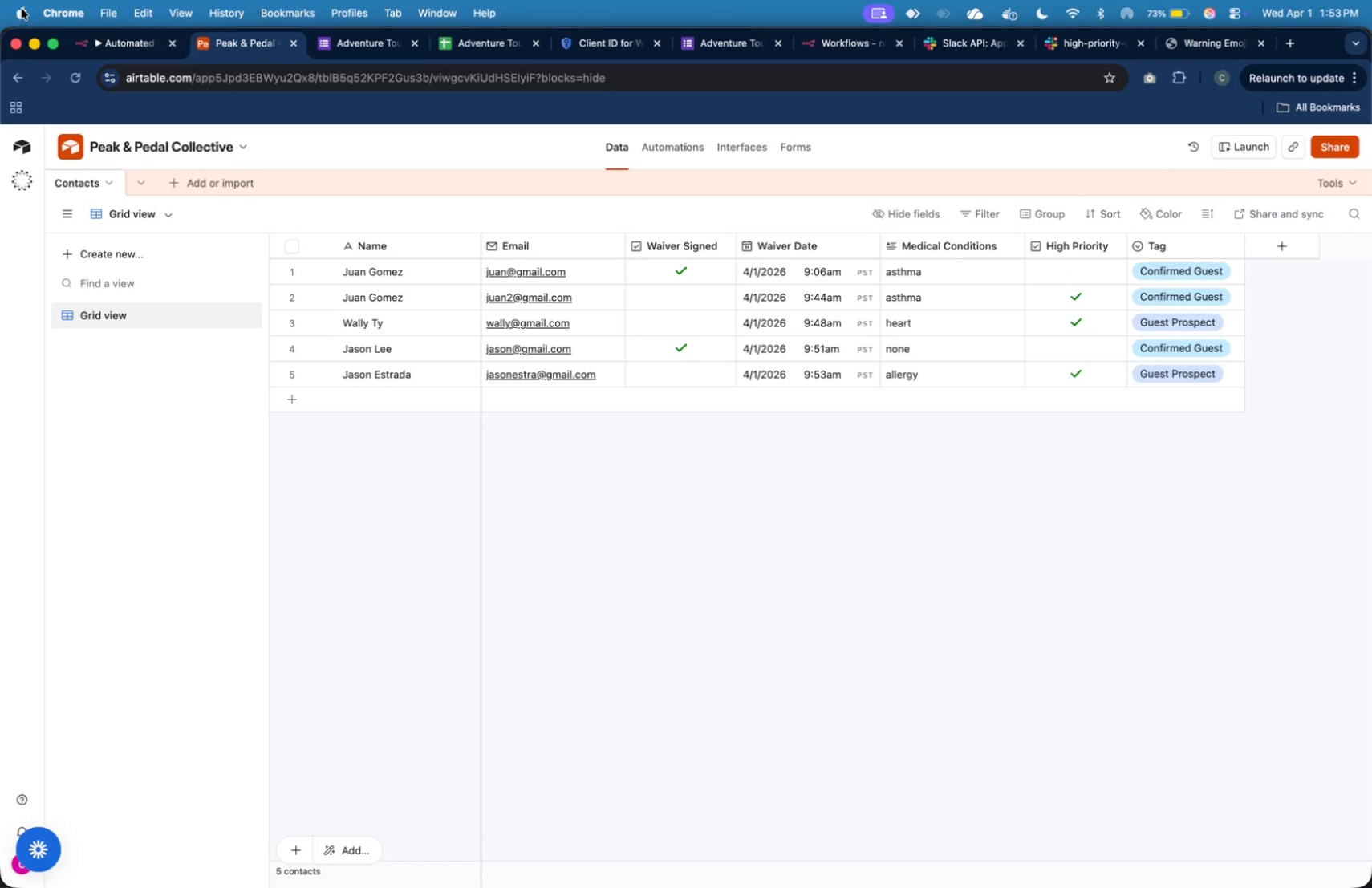 
left_click([133, 55])
 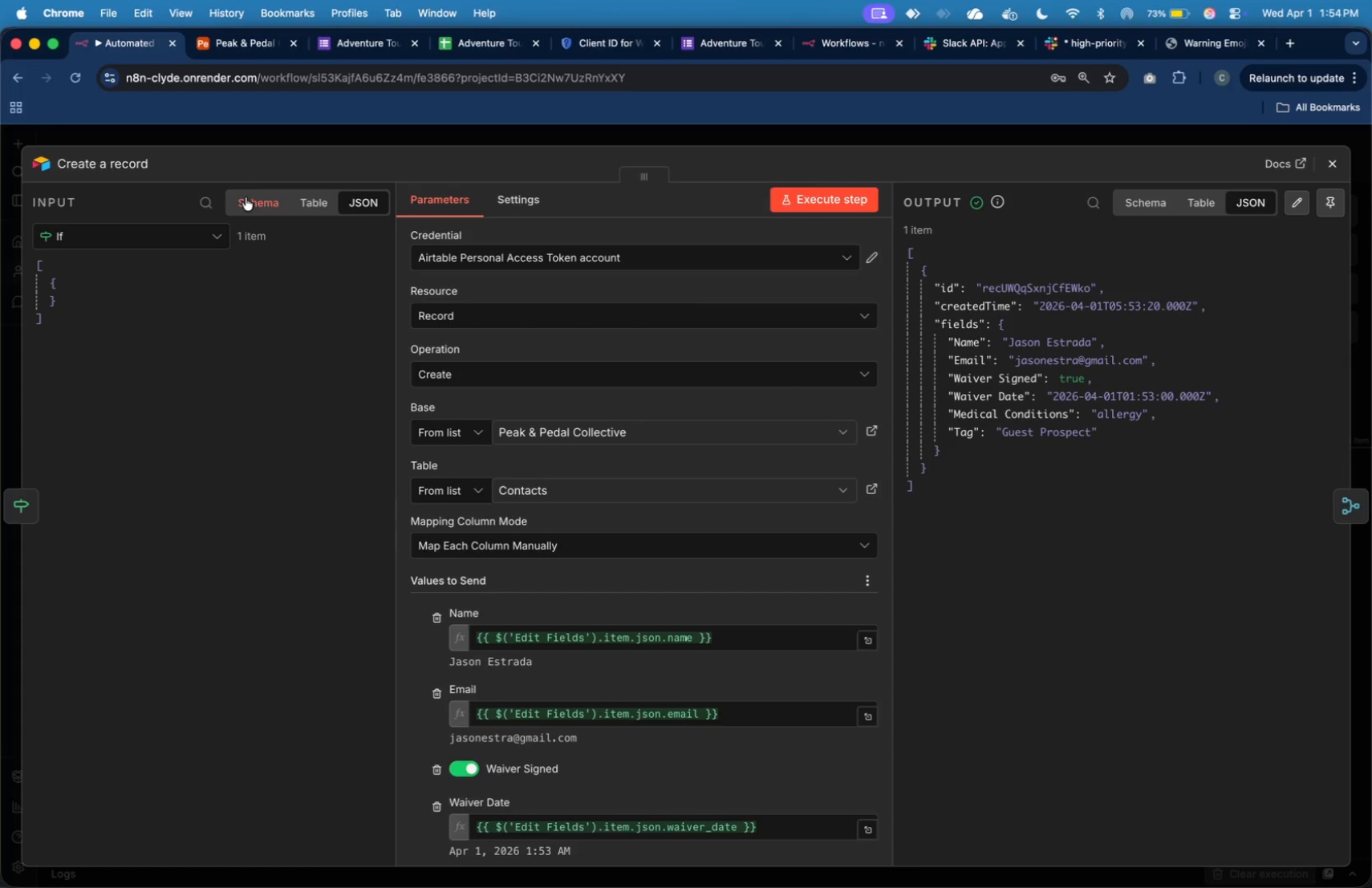 
wait(40.64)
 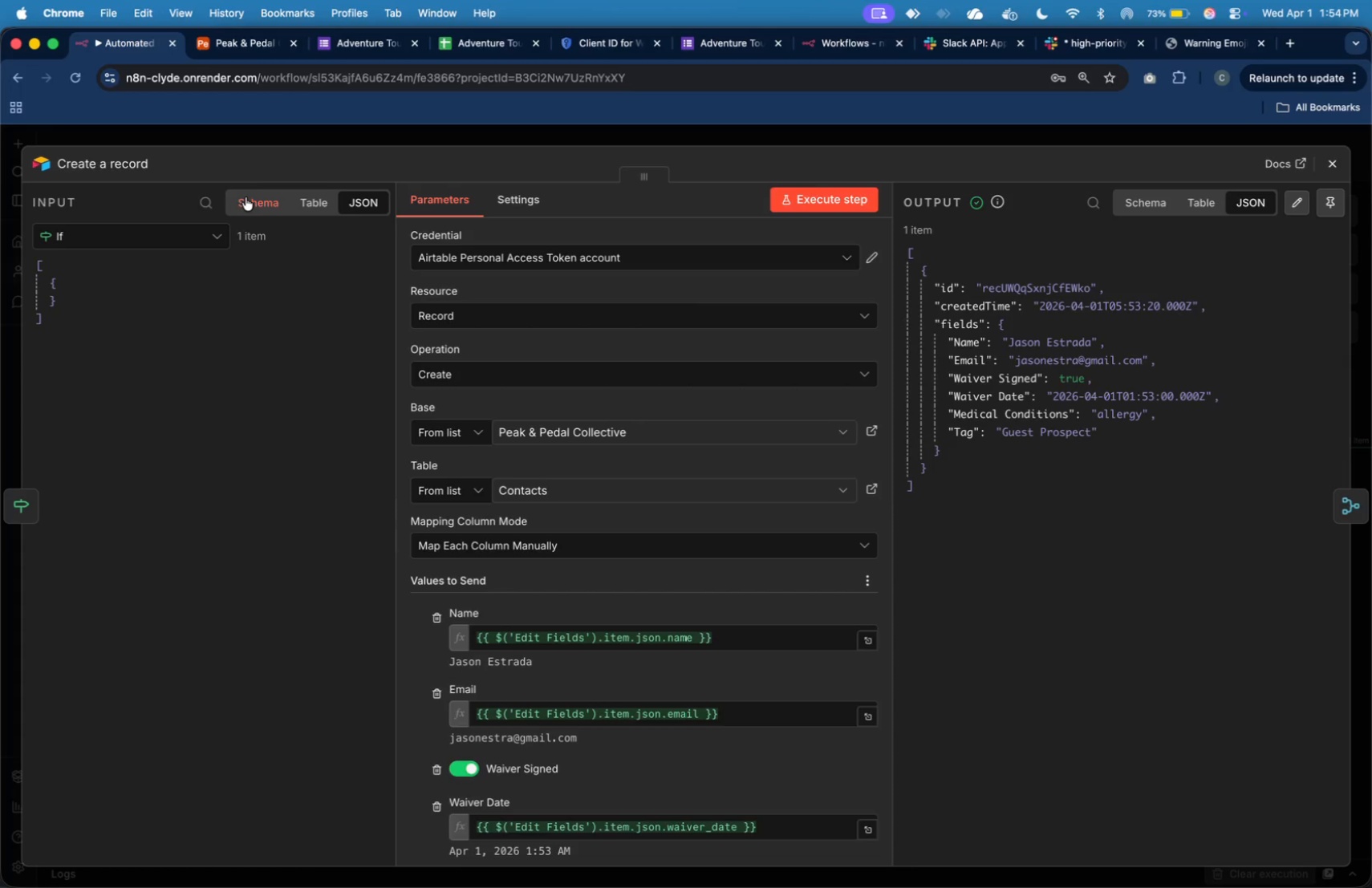 
left_click([259, 54])
 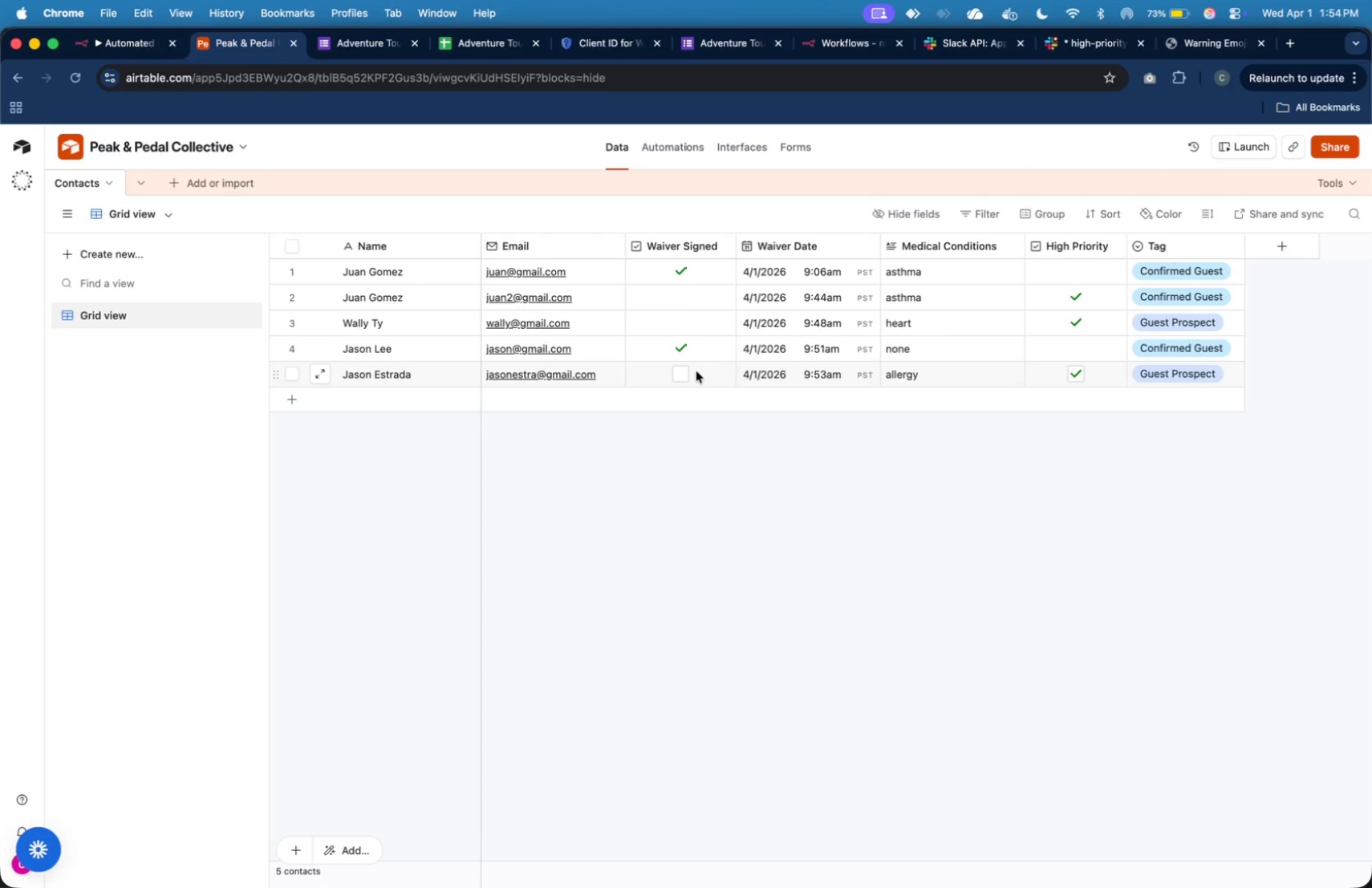 
wait(5.19)
 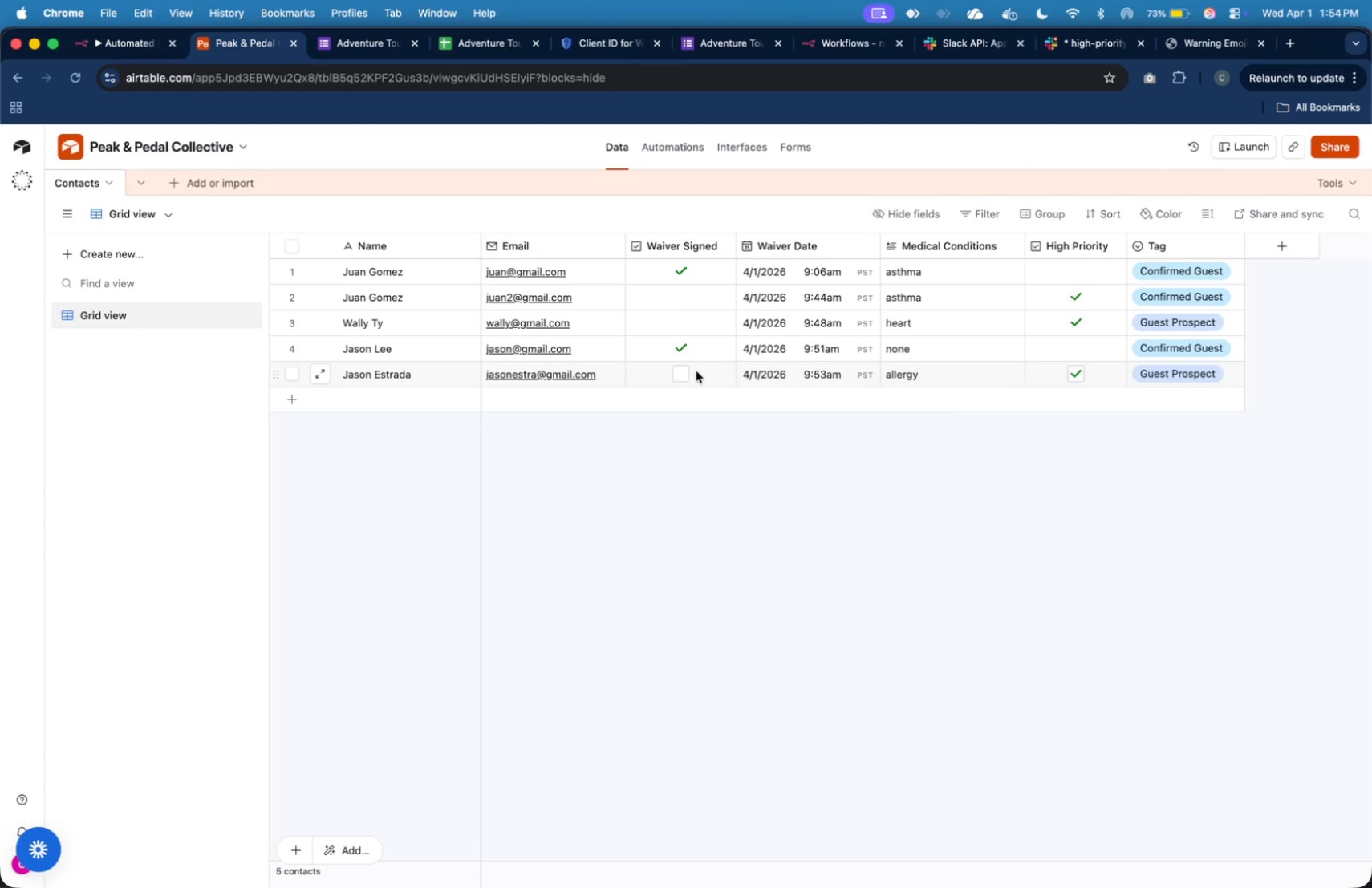 
mouse_move([680, 368])
 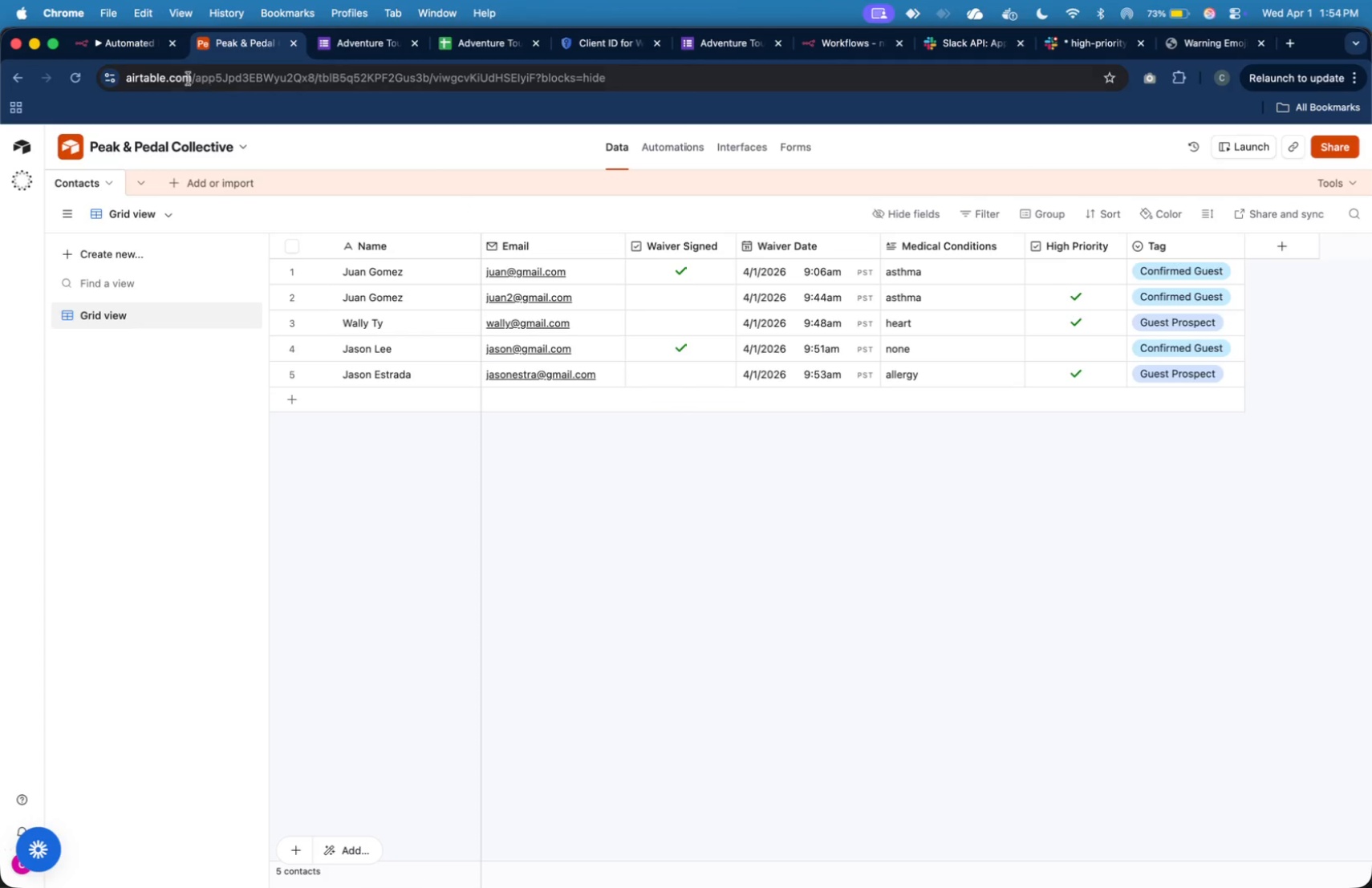 
left_click([143, 51])
 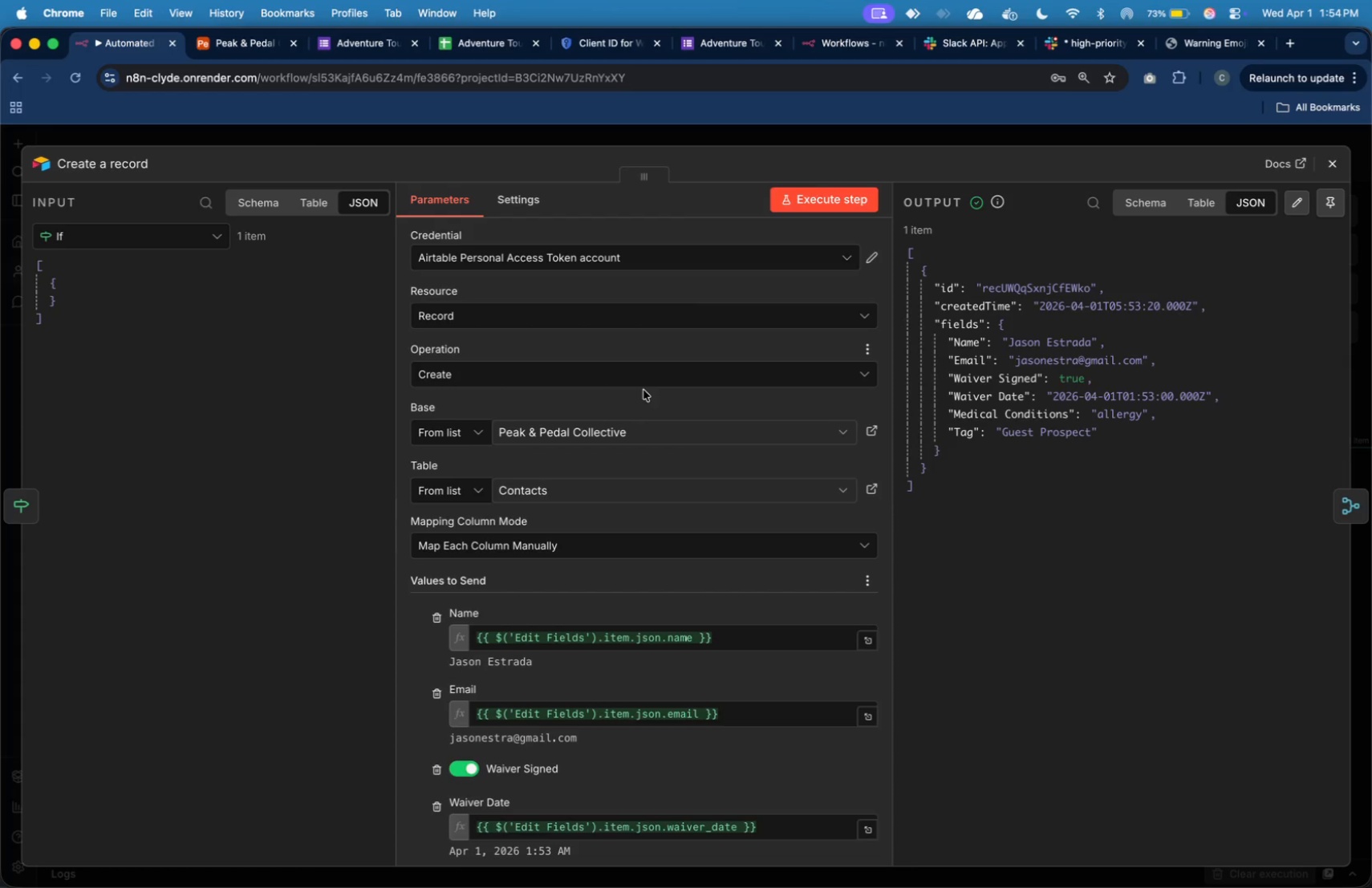 
mouse_move([656, 420])
 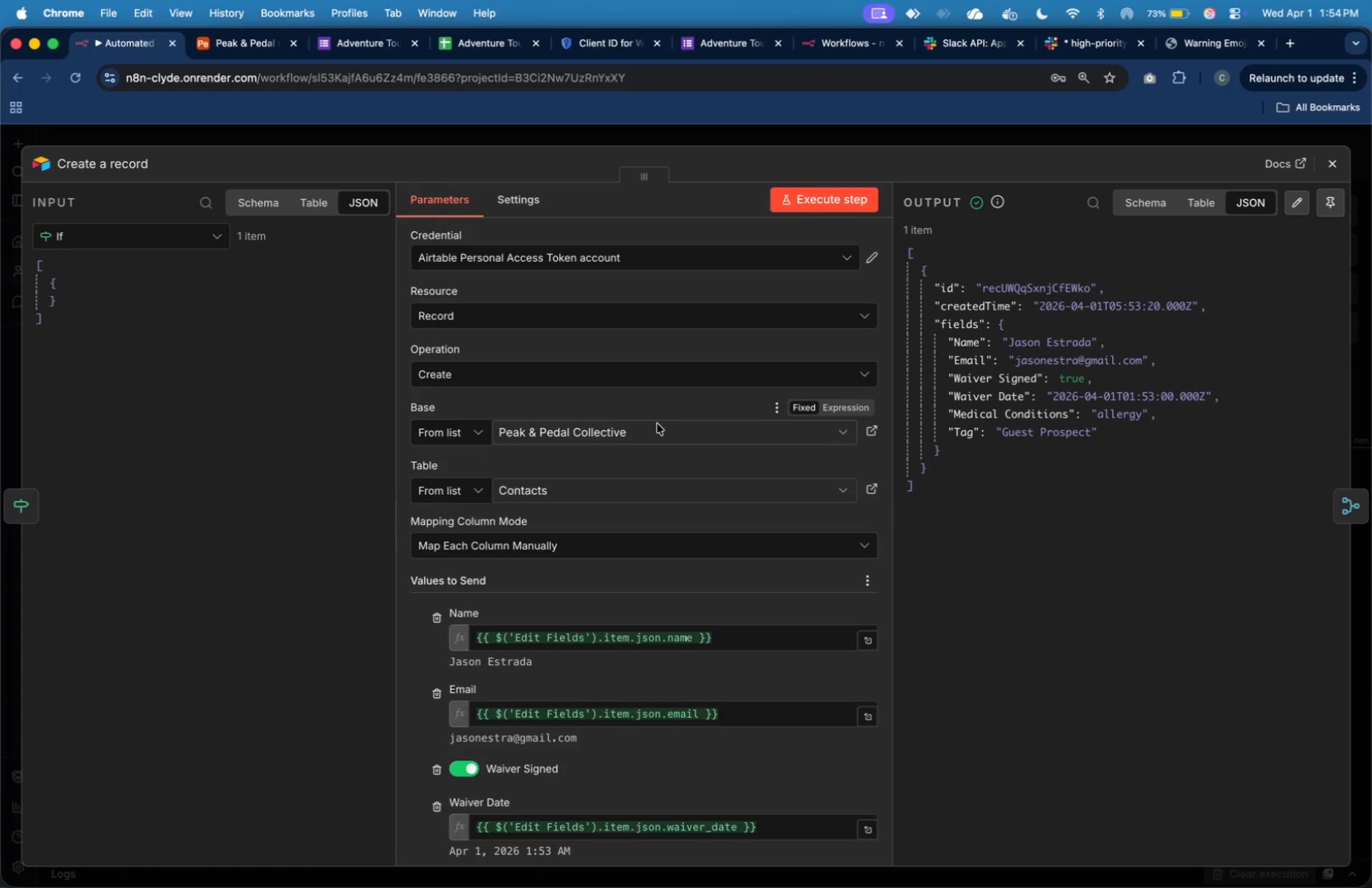 
scroll: coordinate [658, 436], scroll_direction: down, amount: 5.0
 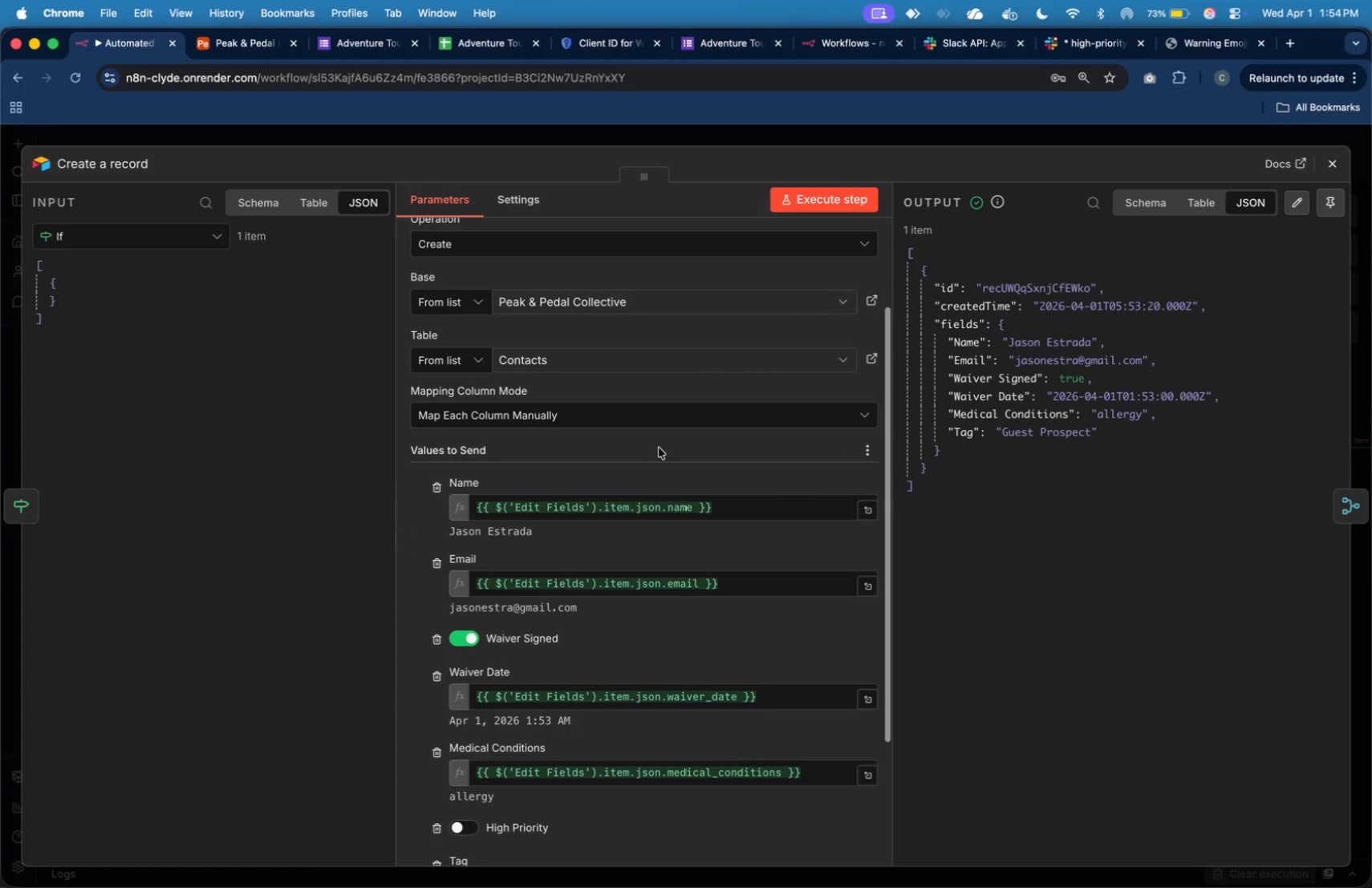 
mouse_move([664, 488])
 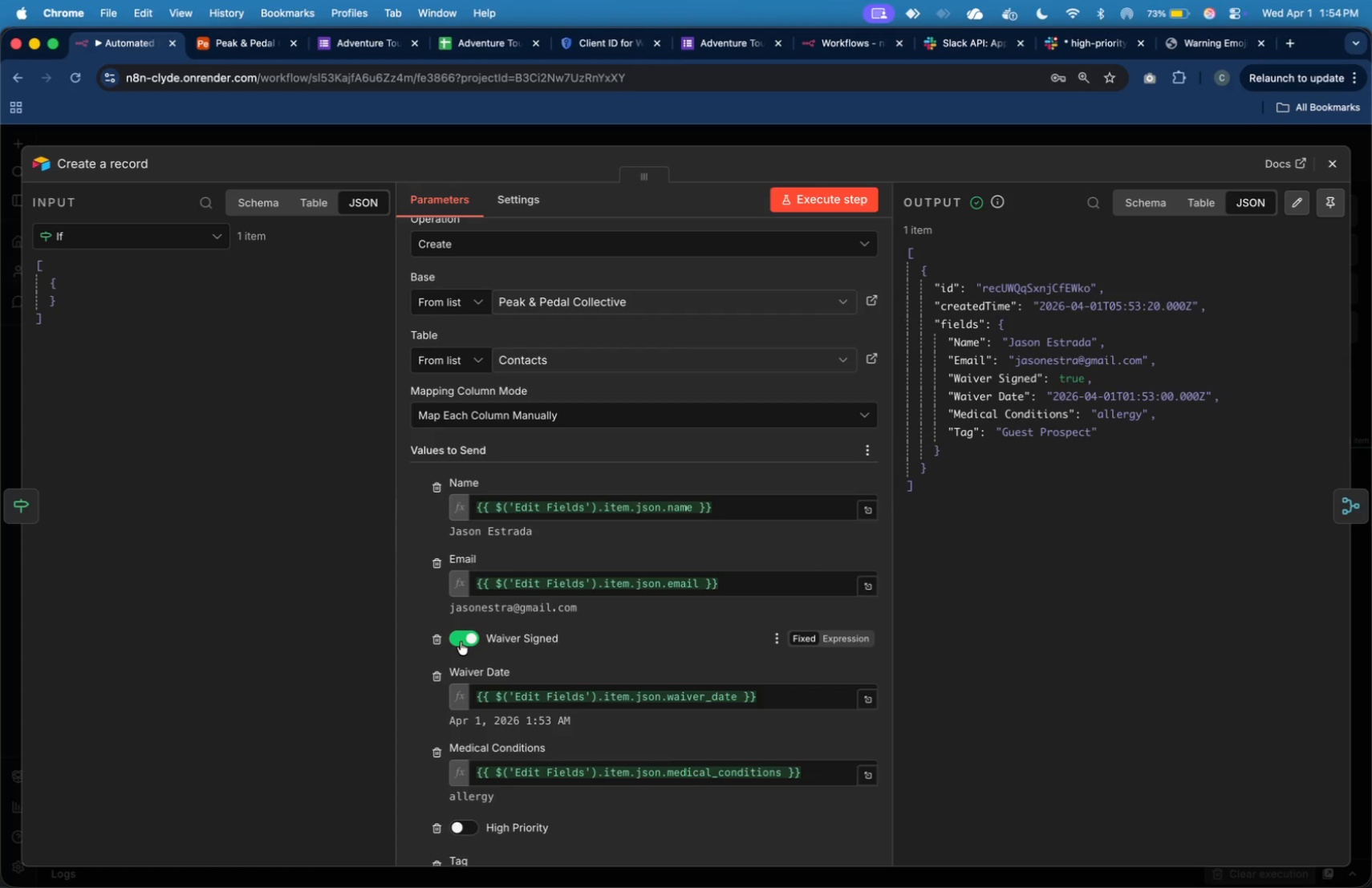 
left_click([832, 639])
 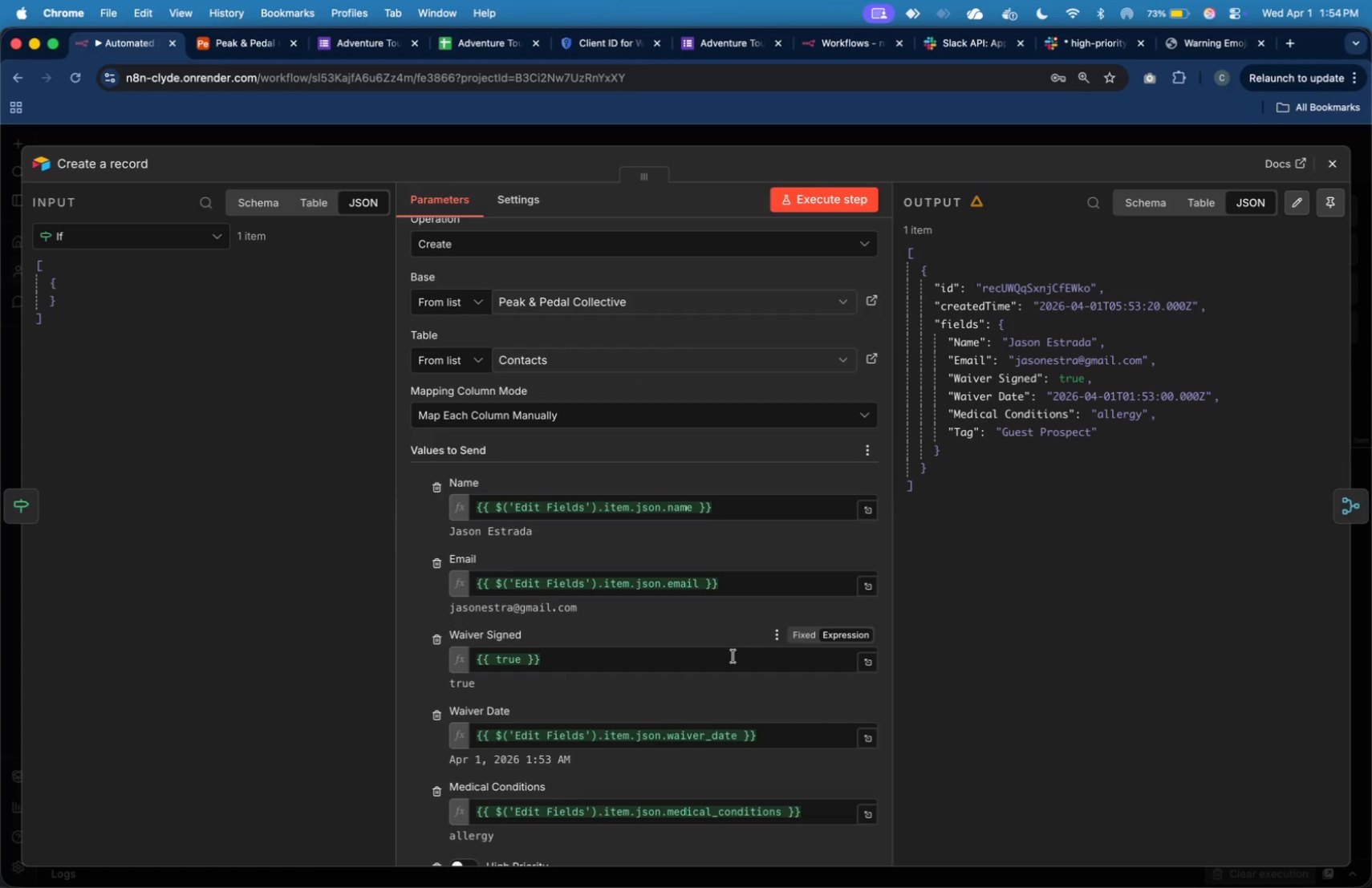 
left_click([733, 657])
 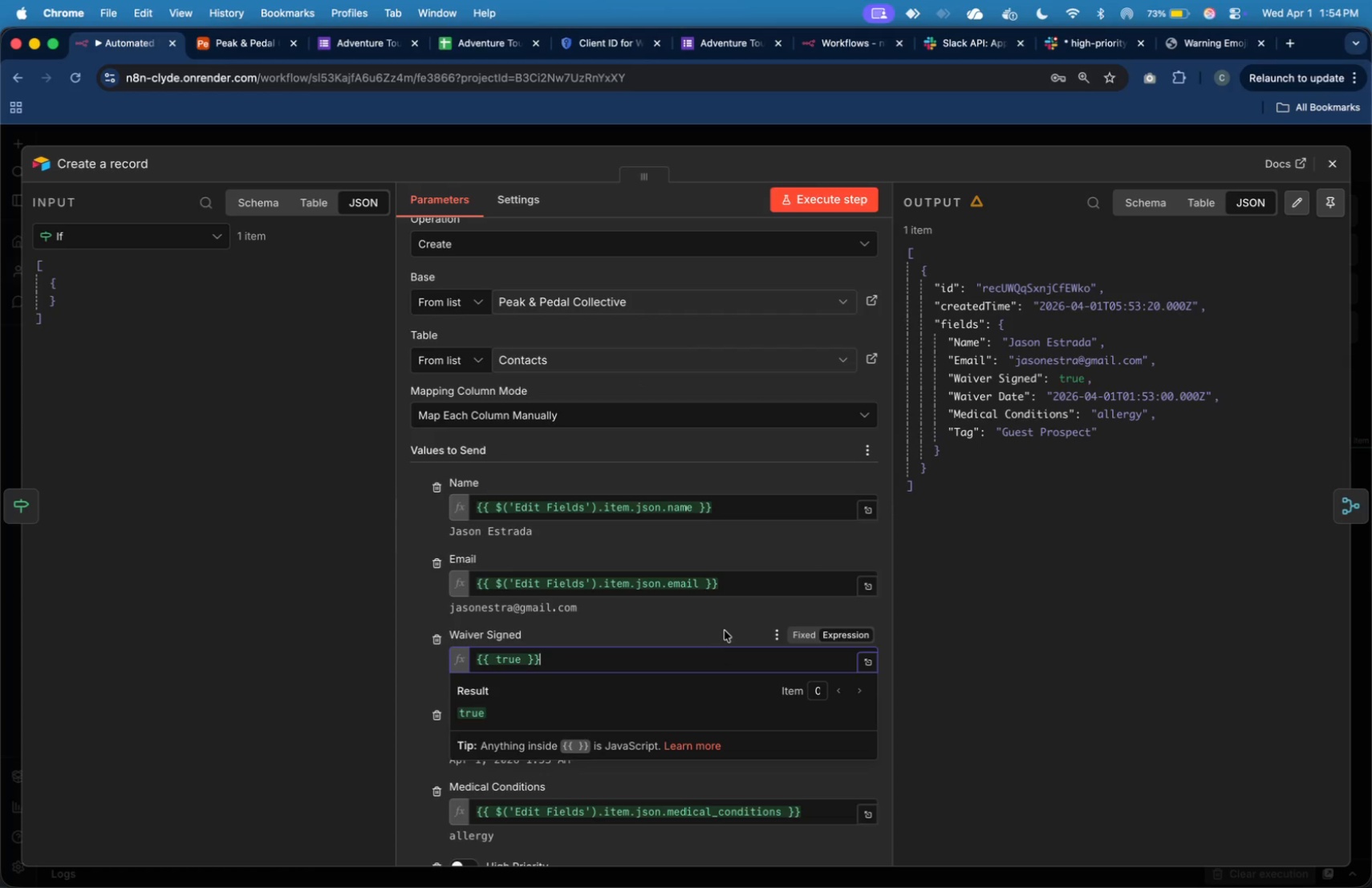 
mouse_move([729, 612])
 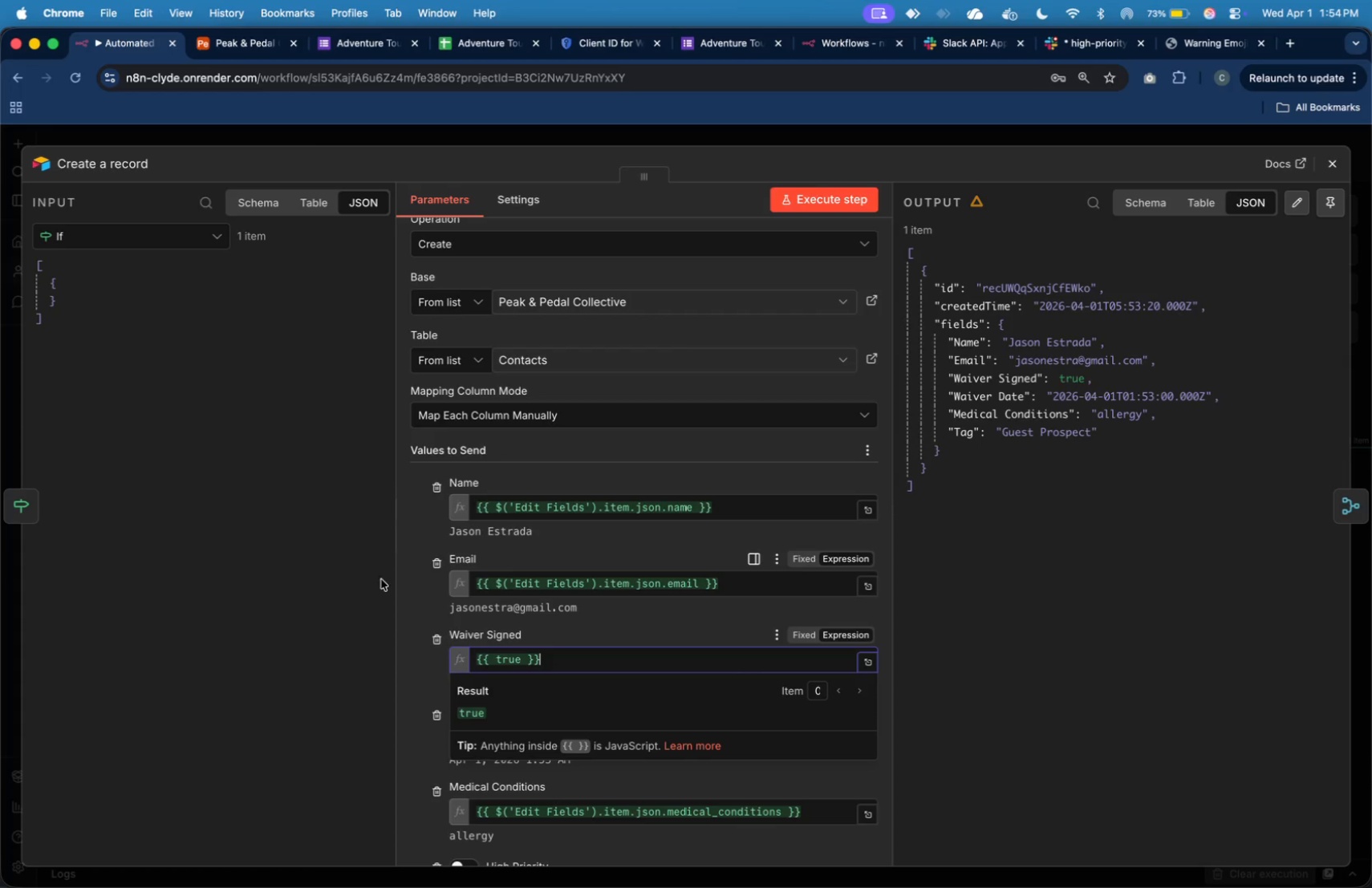 
wait(10.68)
 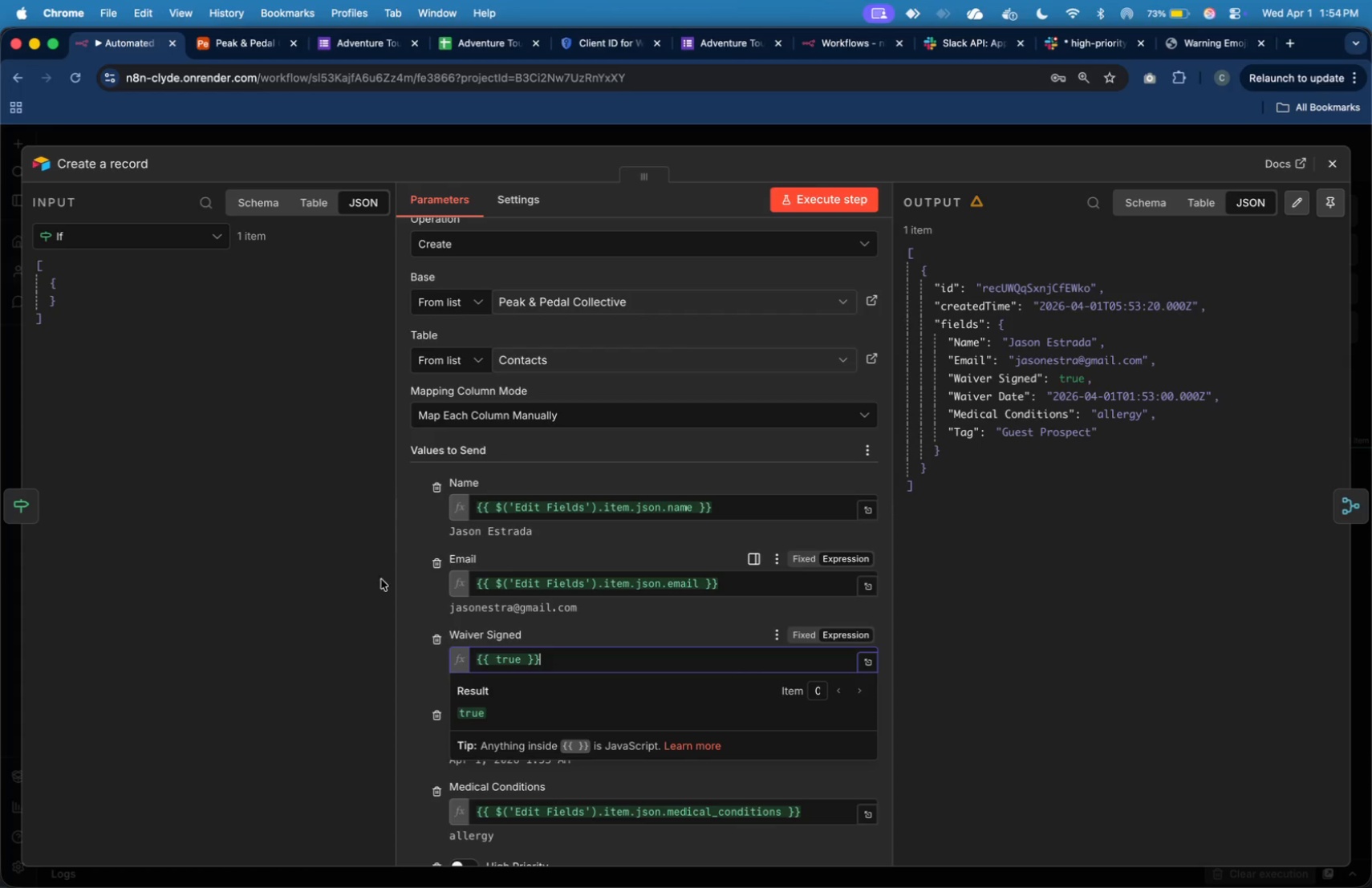 
left_click([1328, 159])
 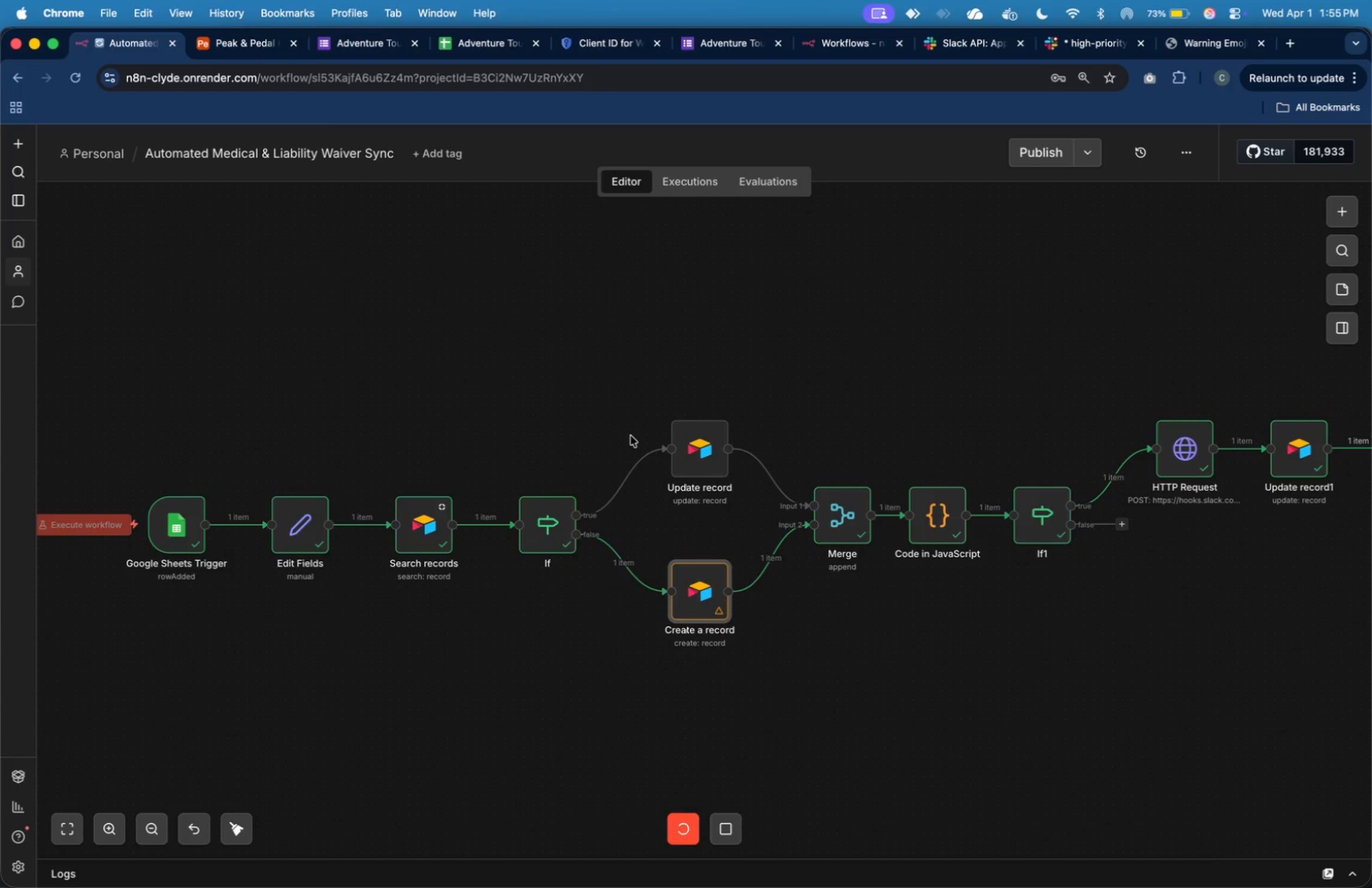 
wait(10.79)
 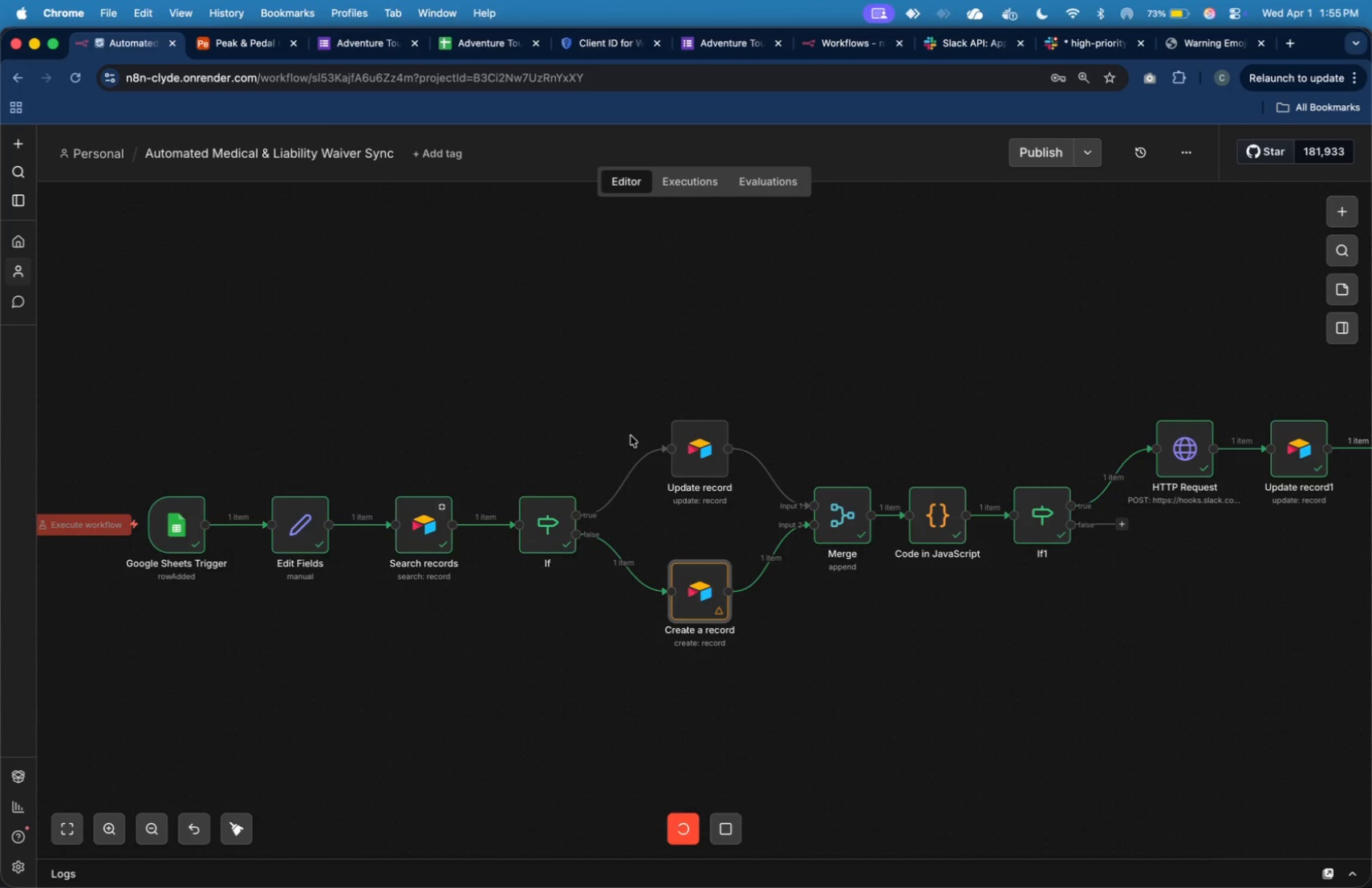 
left_click([270, 51])
 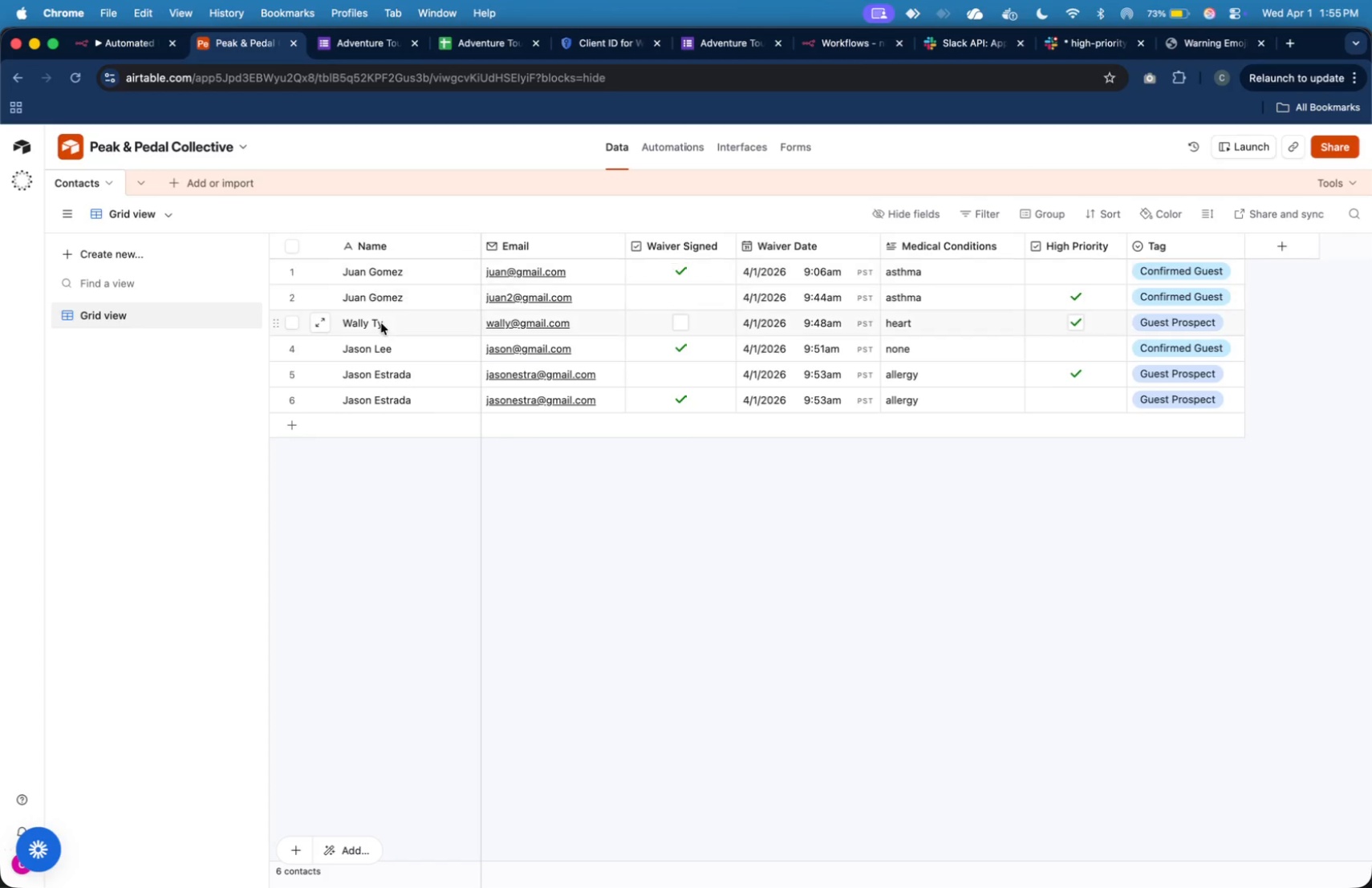 
wait(6.33)
 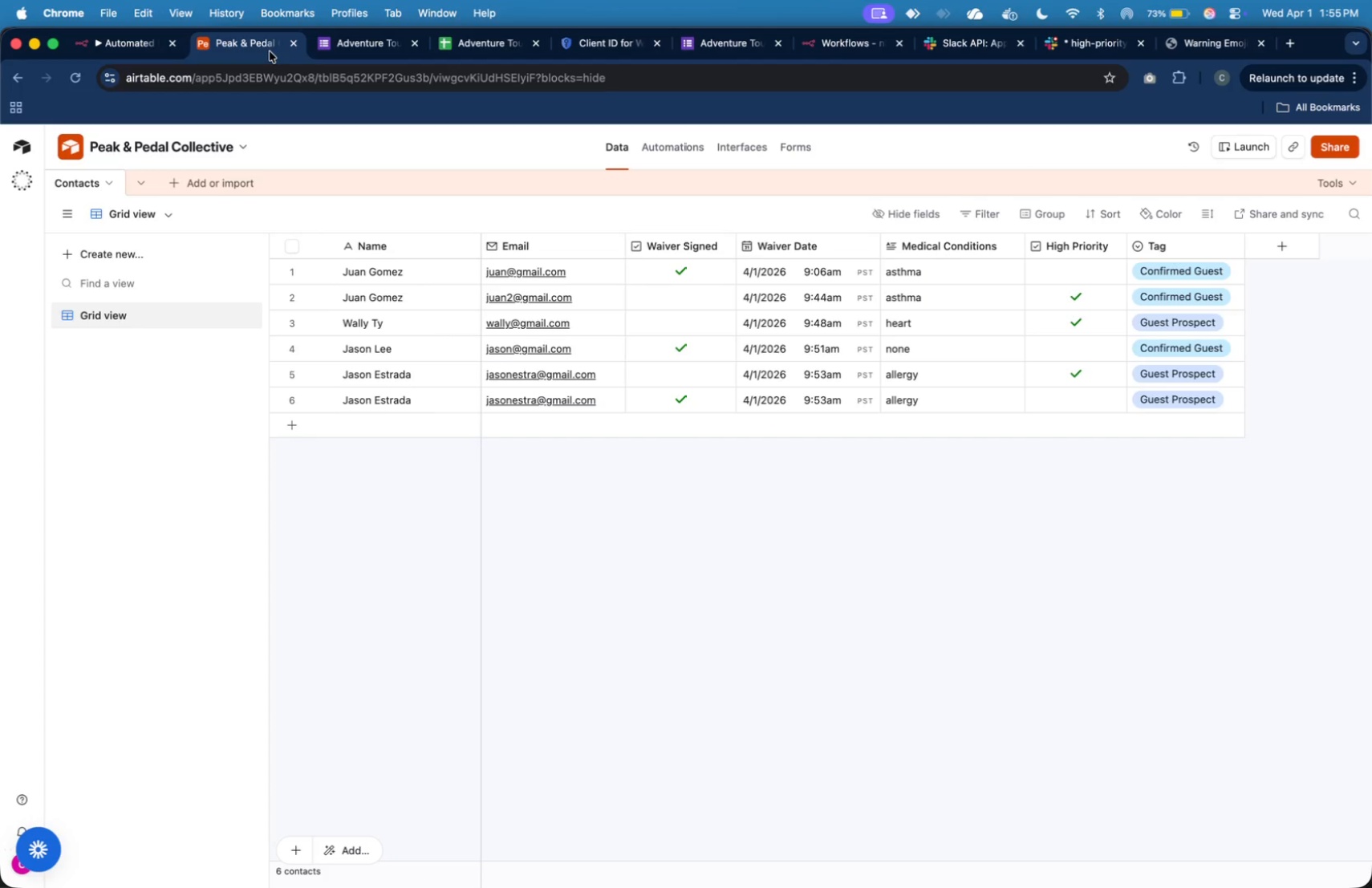 
mouse_move([549, 236])
 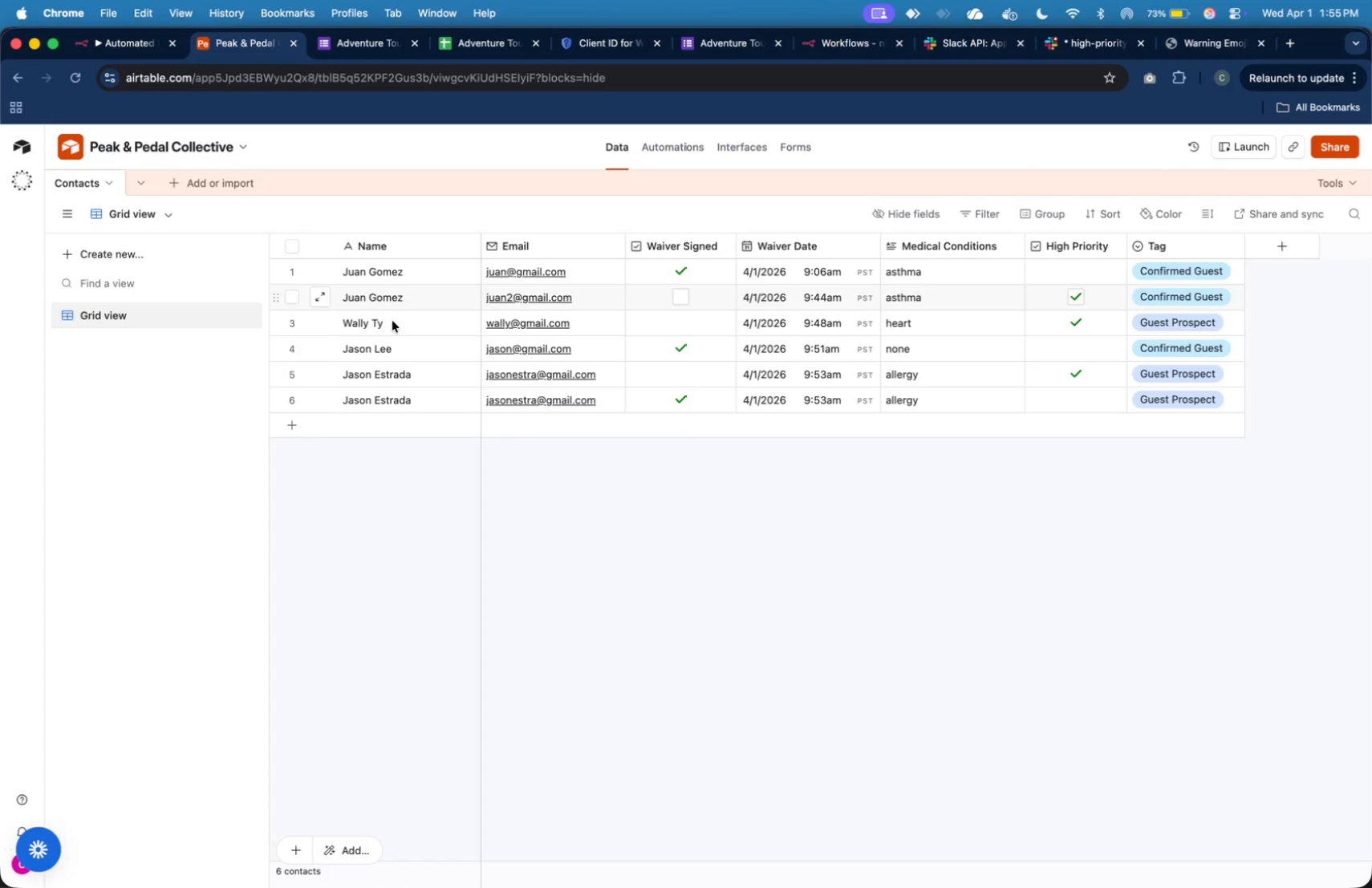 
mouse_move([291, 364])
 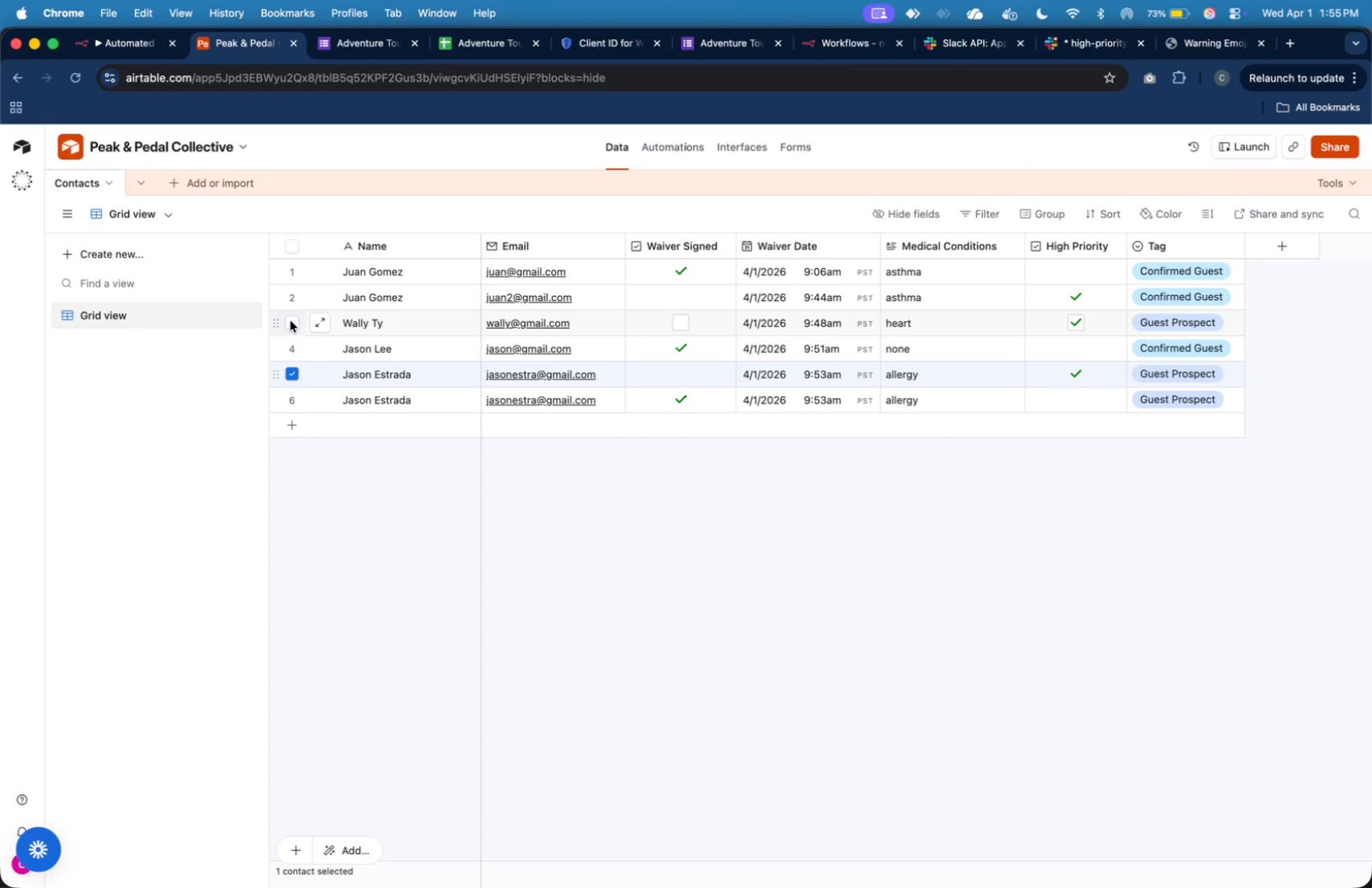 
left_click([290, 320])
 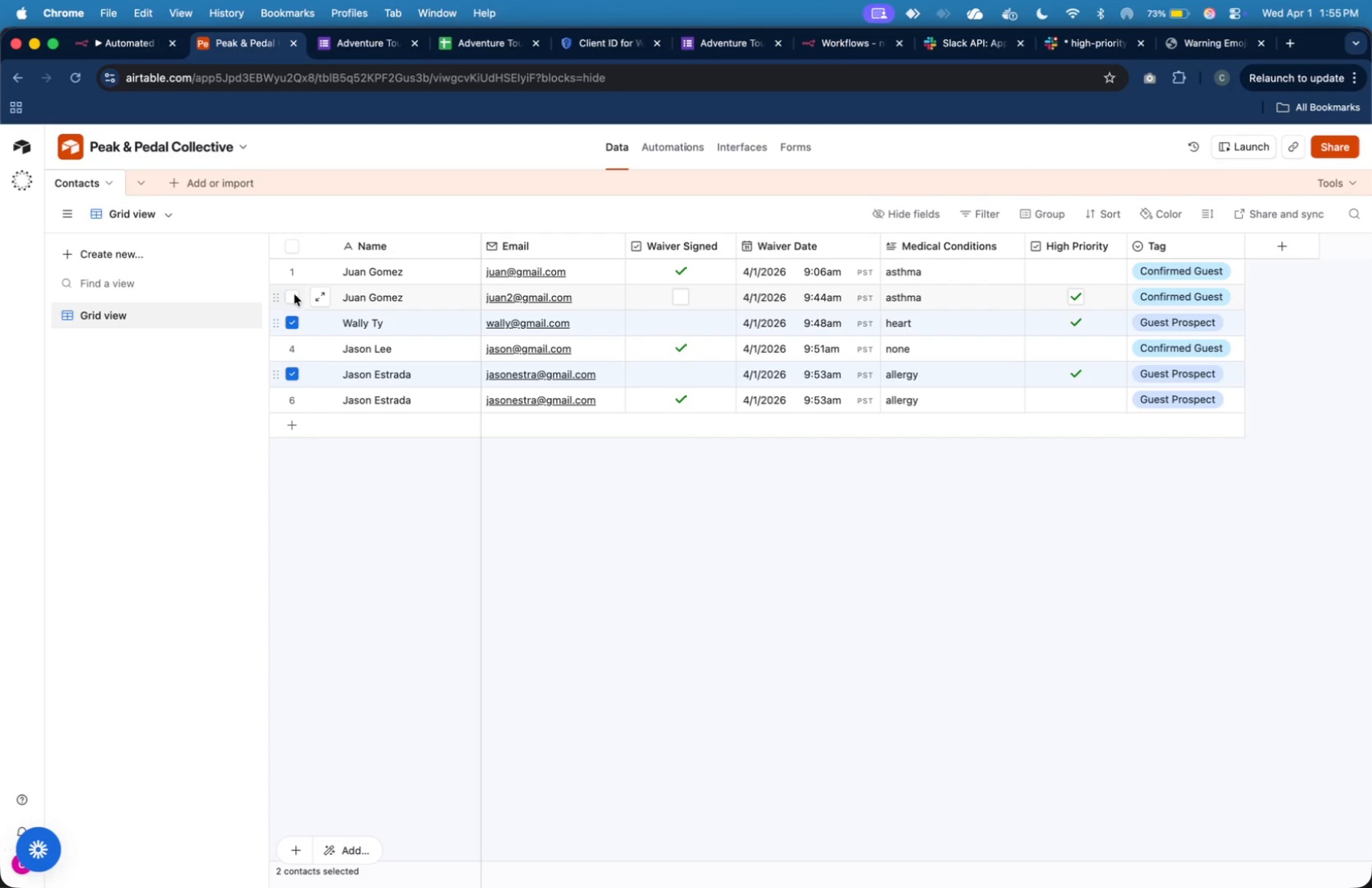 
left_click([294, 294])
 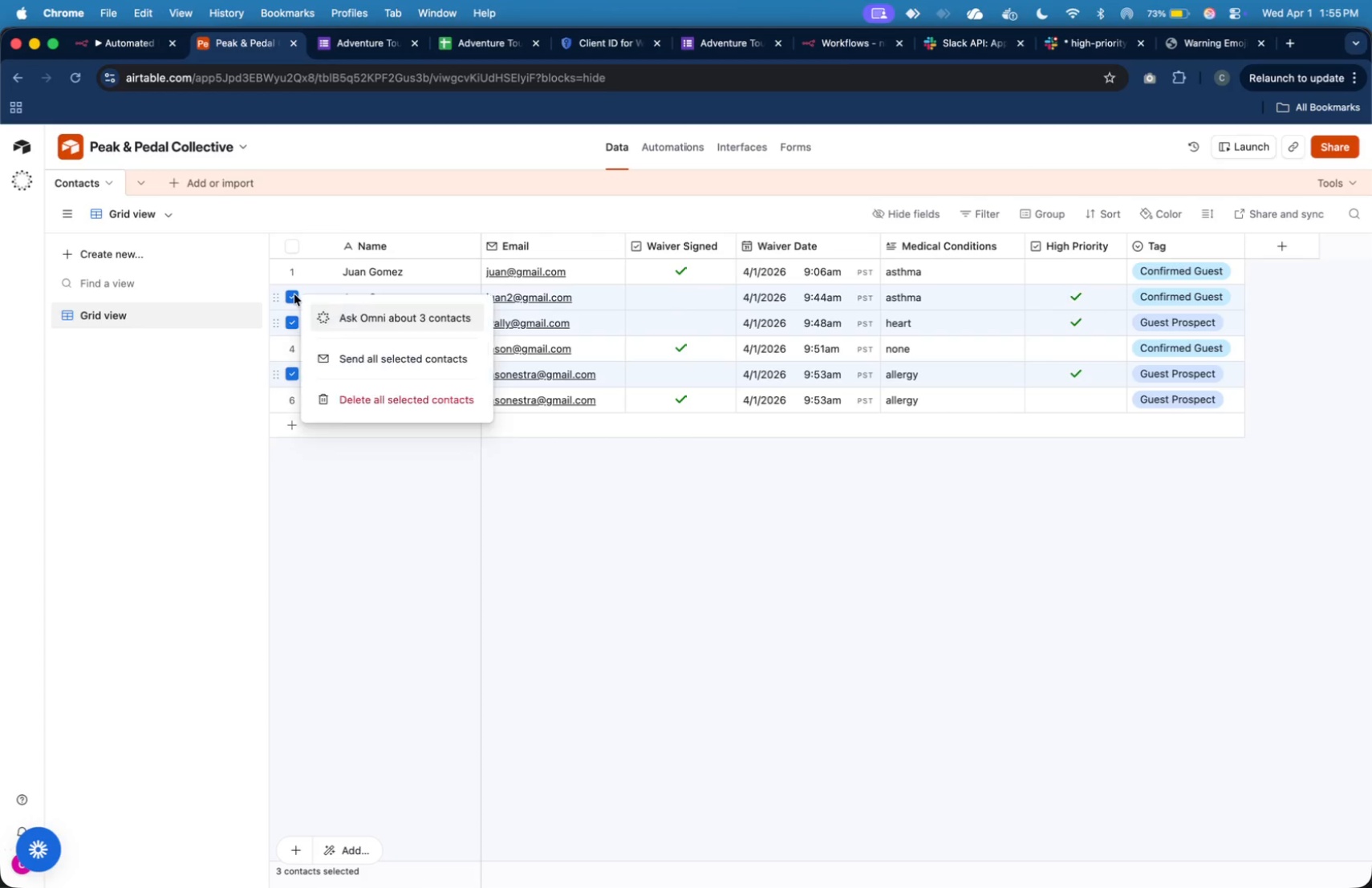 
right_click([294, 294])
 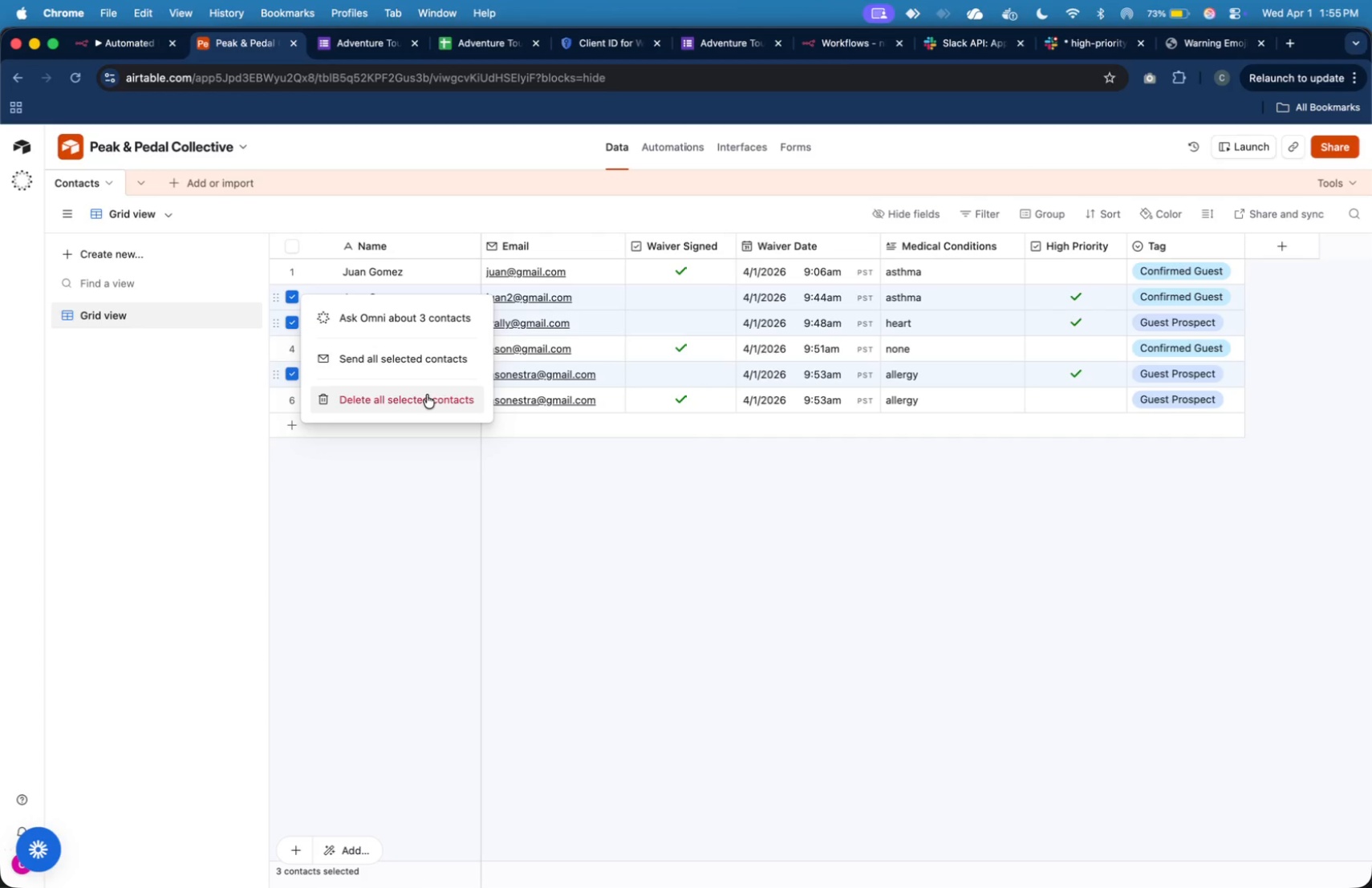 
left_click([427, 395])
 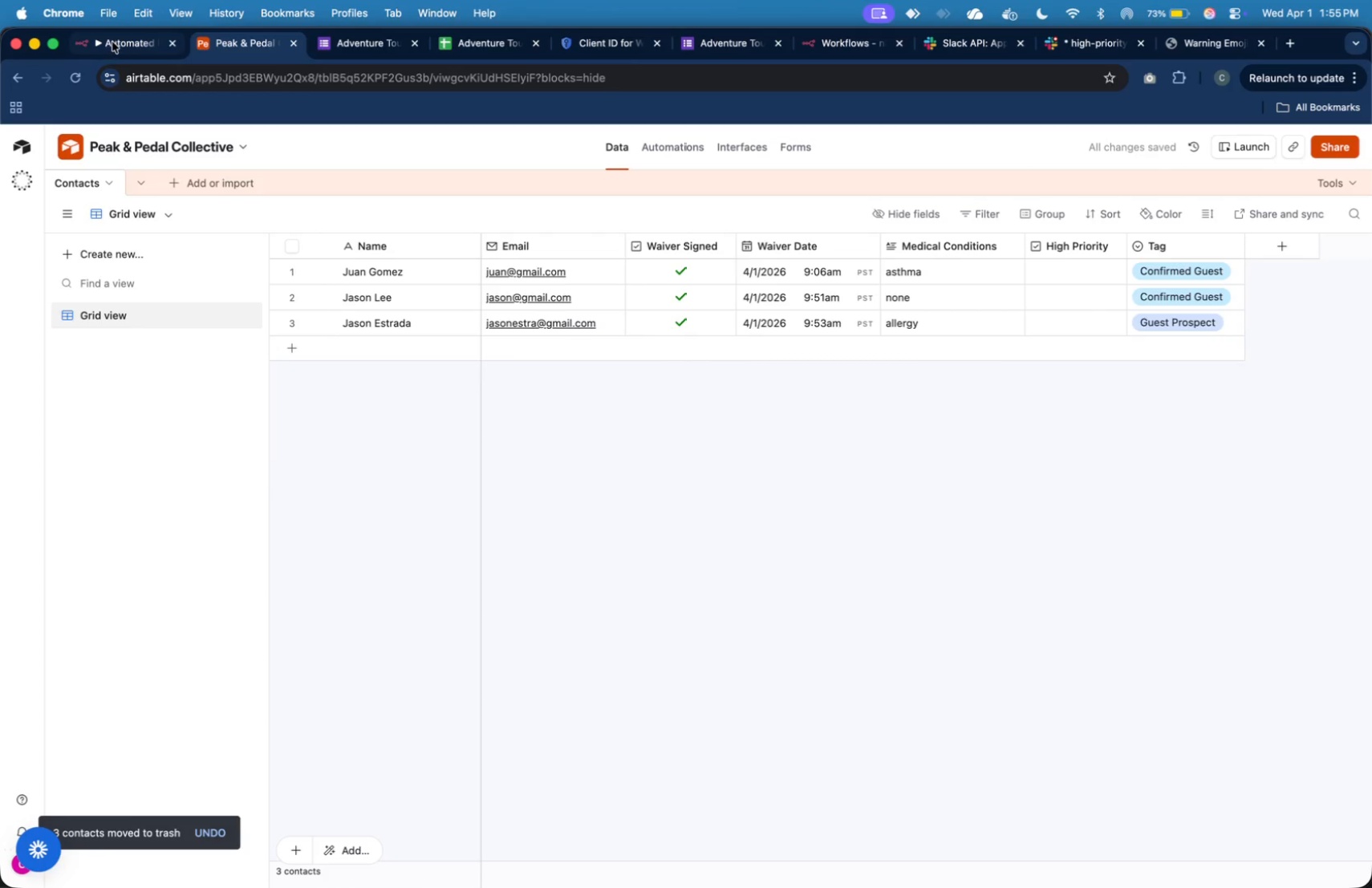 
left_click([333, 48])
 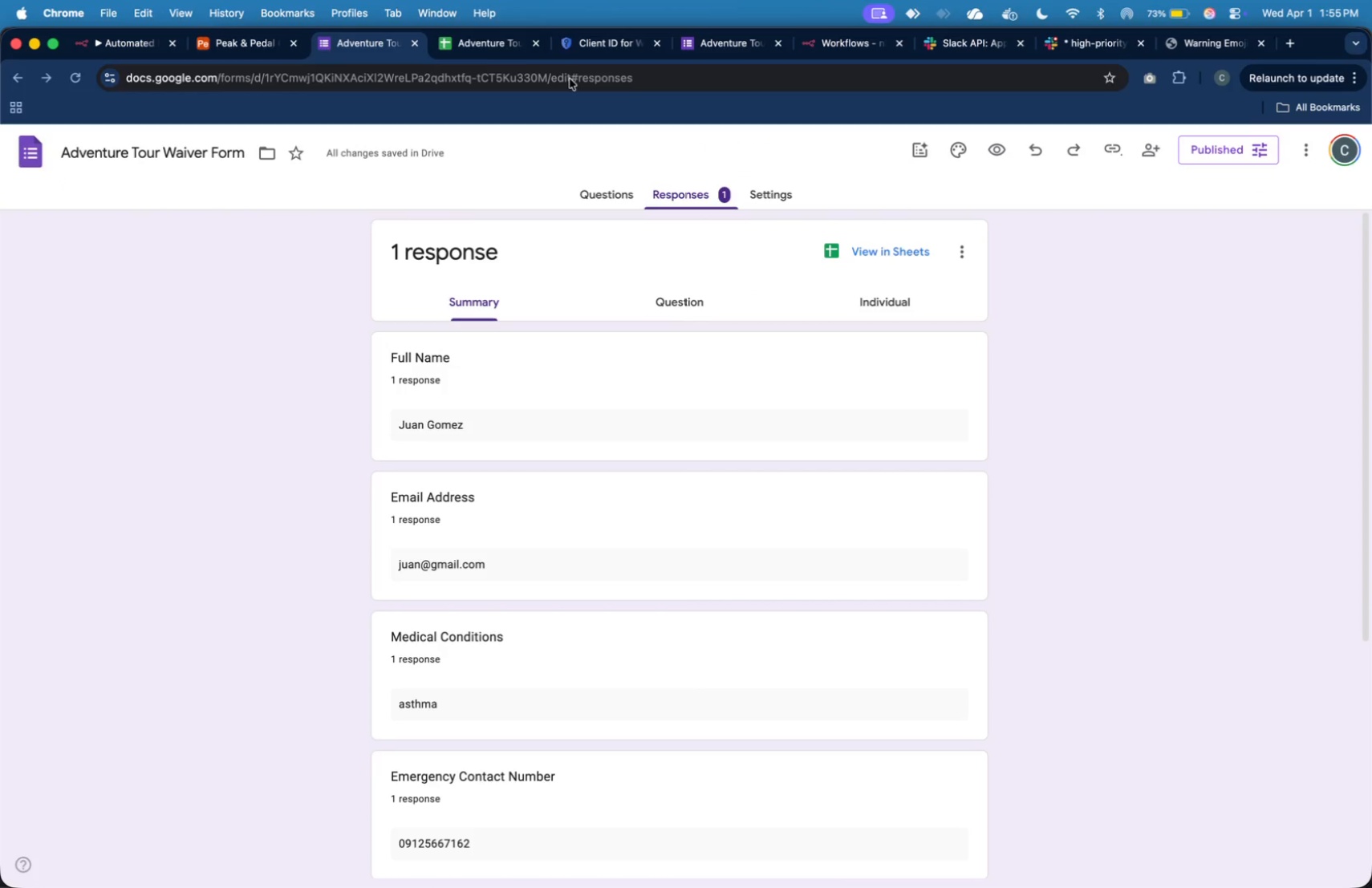 
left_click([473, 41])
 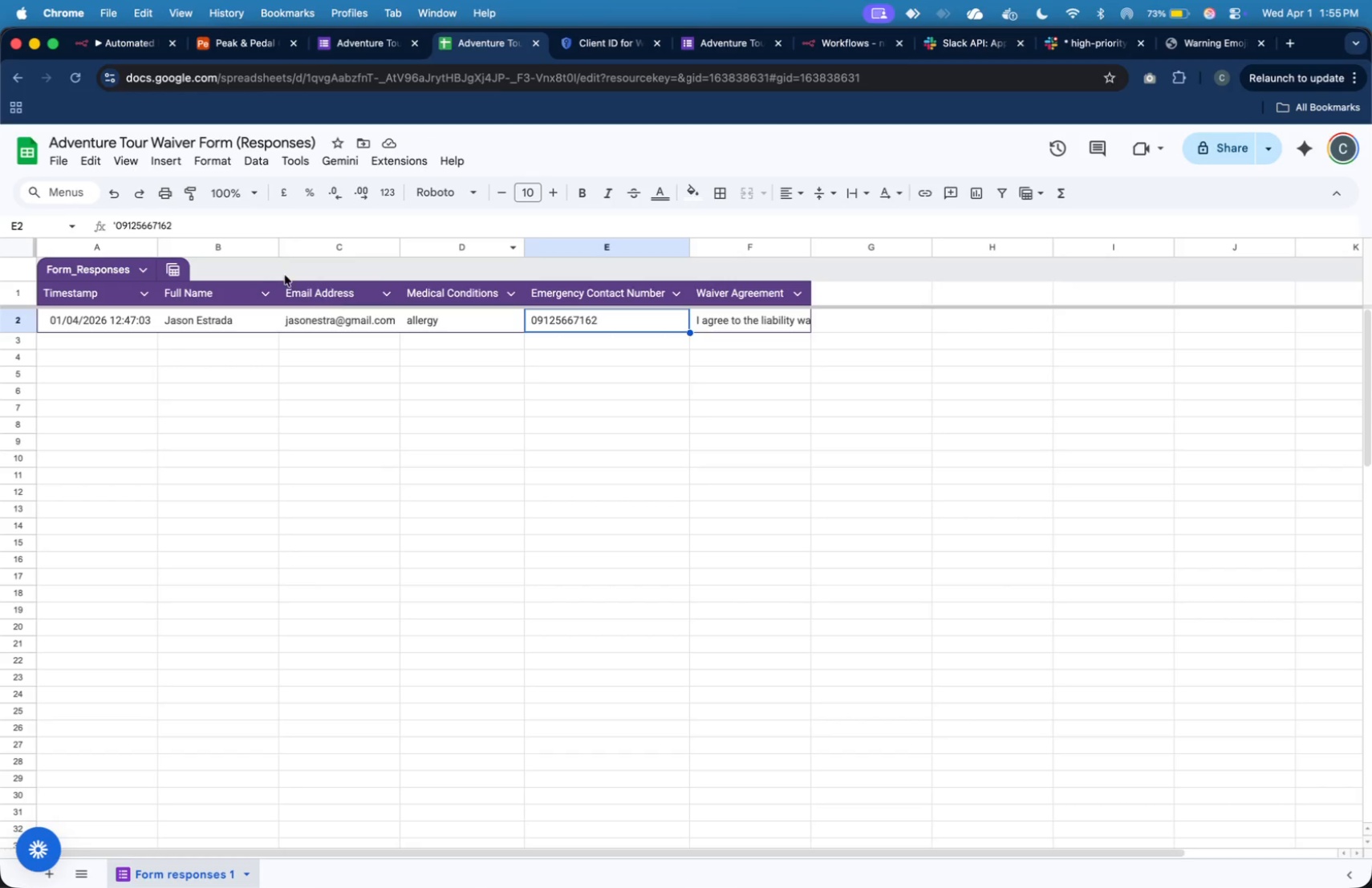 
left_click([245, 314])
 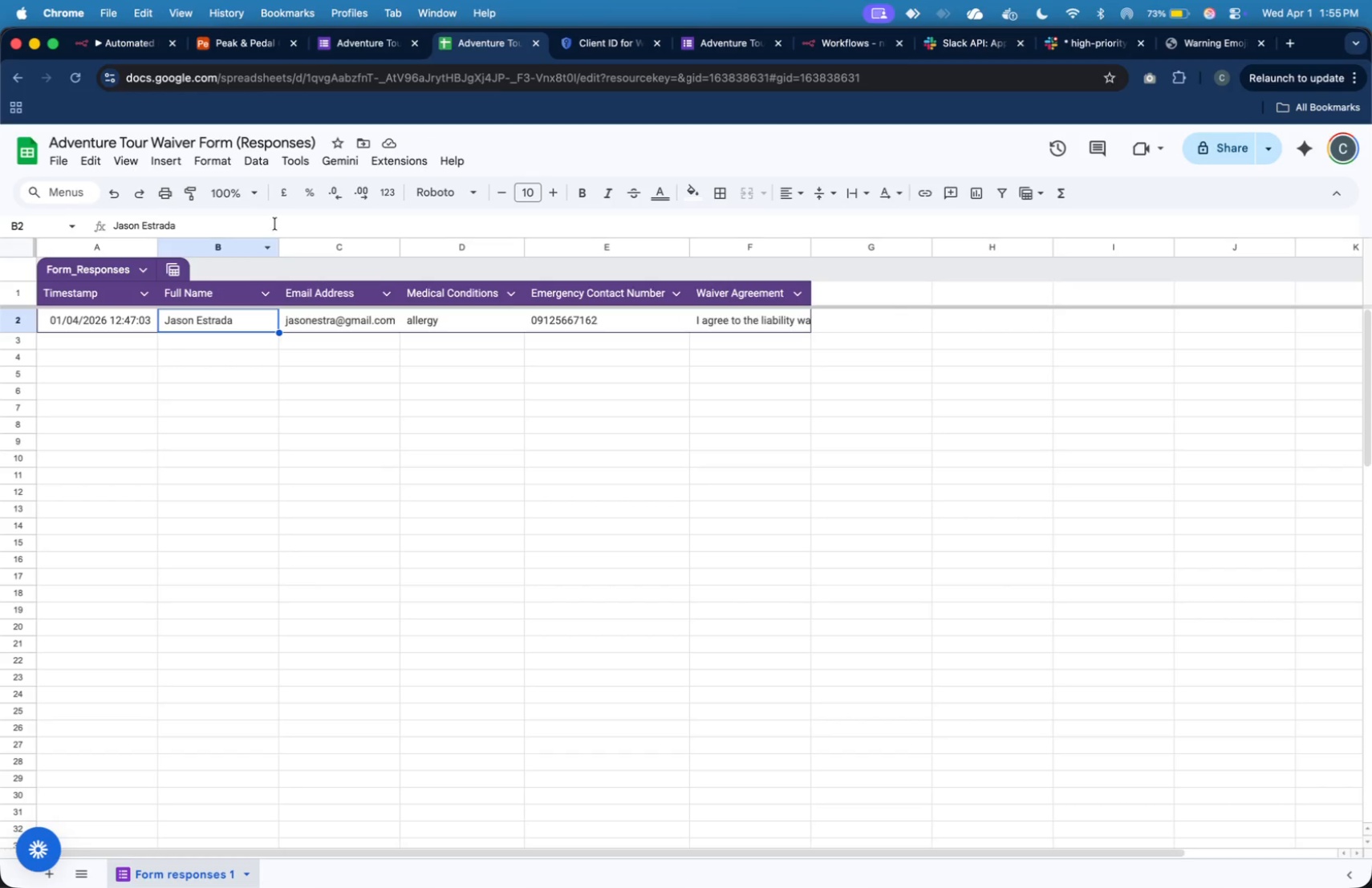 
left_click([275, 223])
 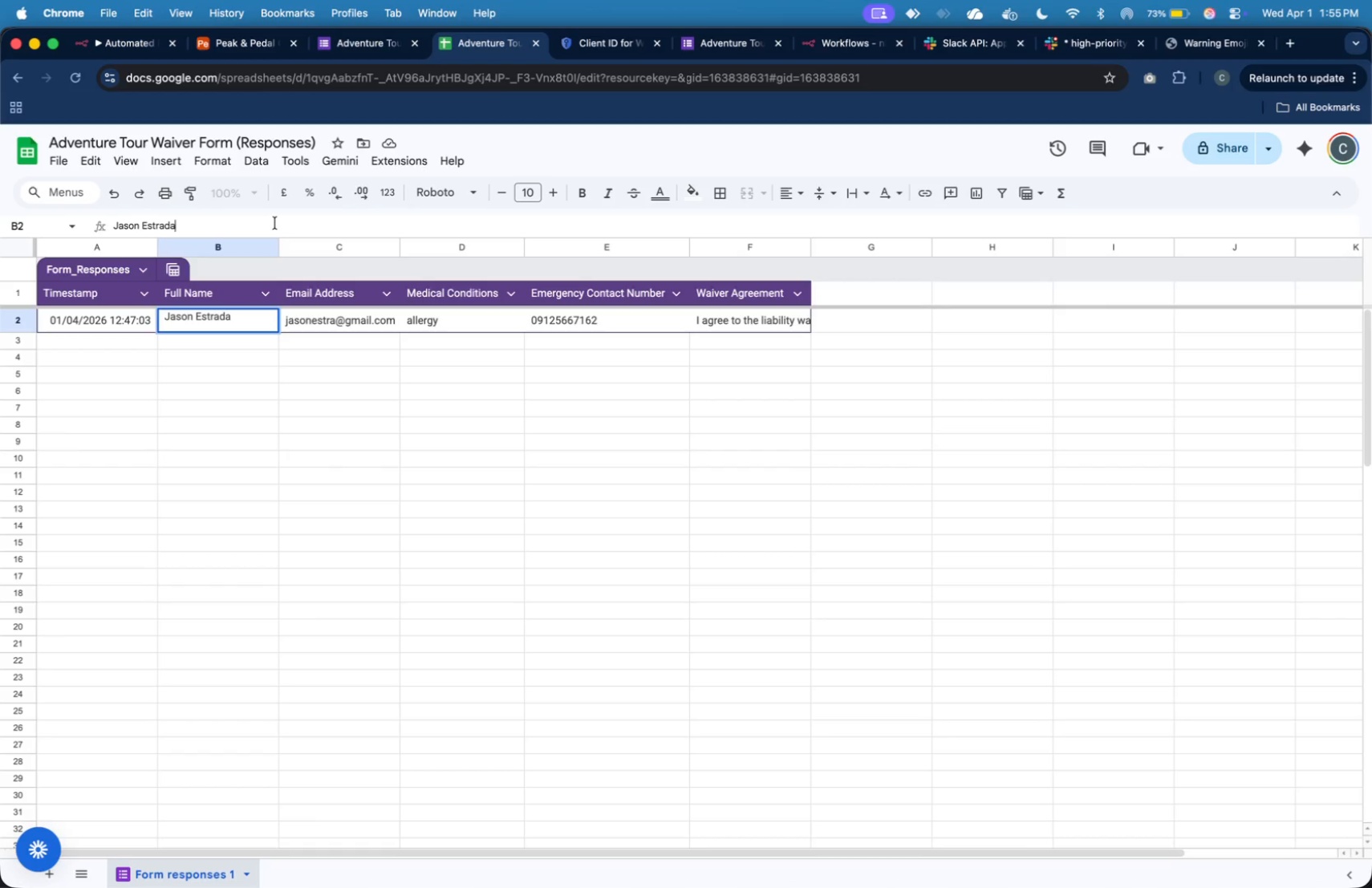 
key(Meta+A)
 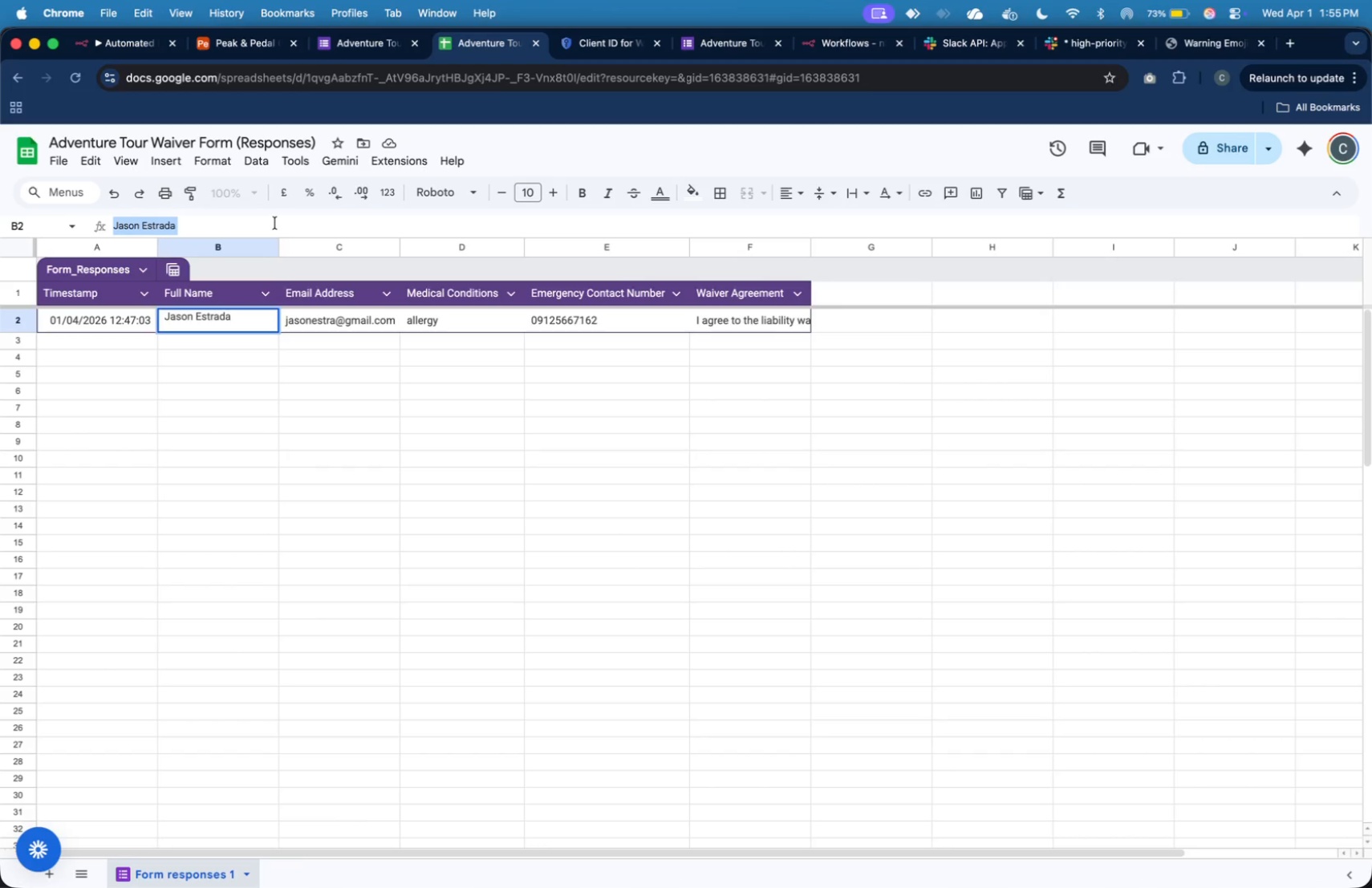 
type(Kent Oringo)
key(Tab)
type(kent#@)
key(Backspace)
key(Backspace)
type(@gmail.com)
key(Tab)
type(heart)
key(Tab)
 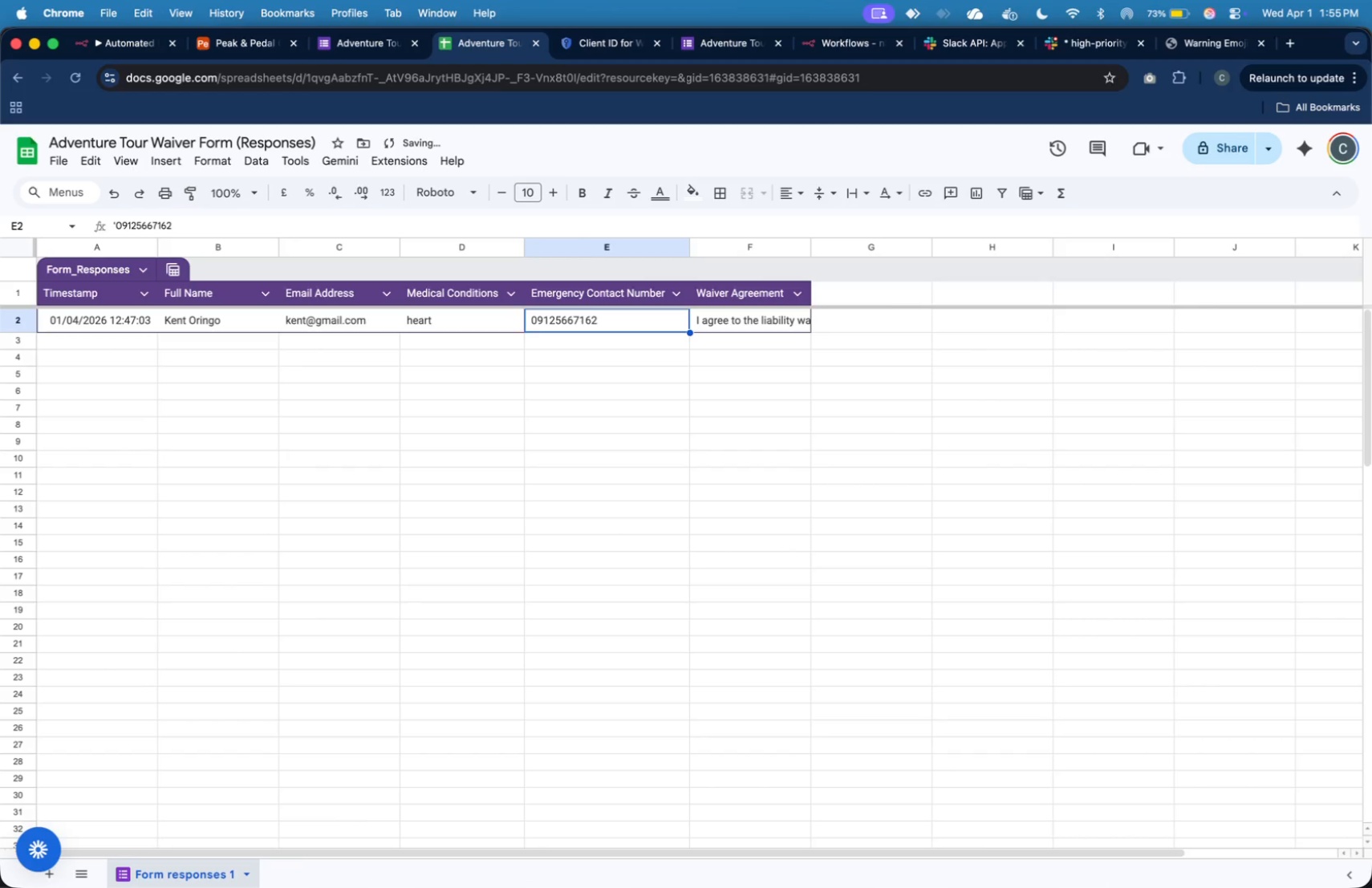 
left_click([109, 42])
 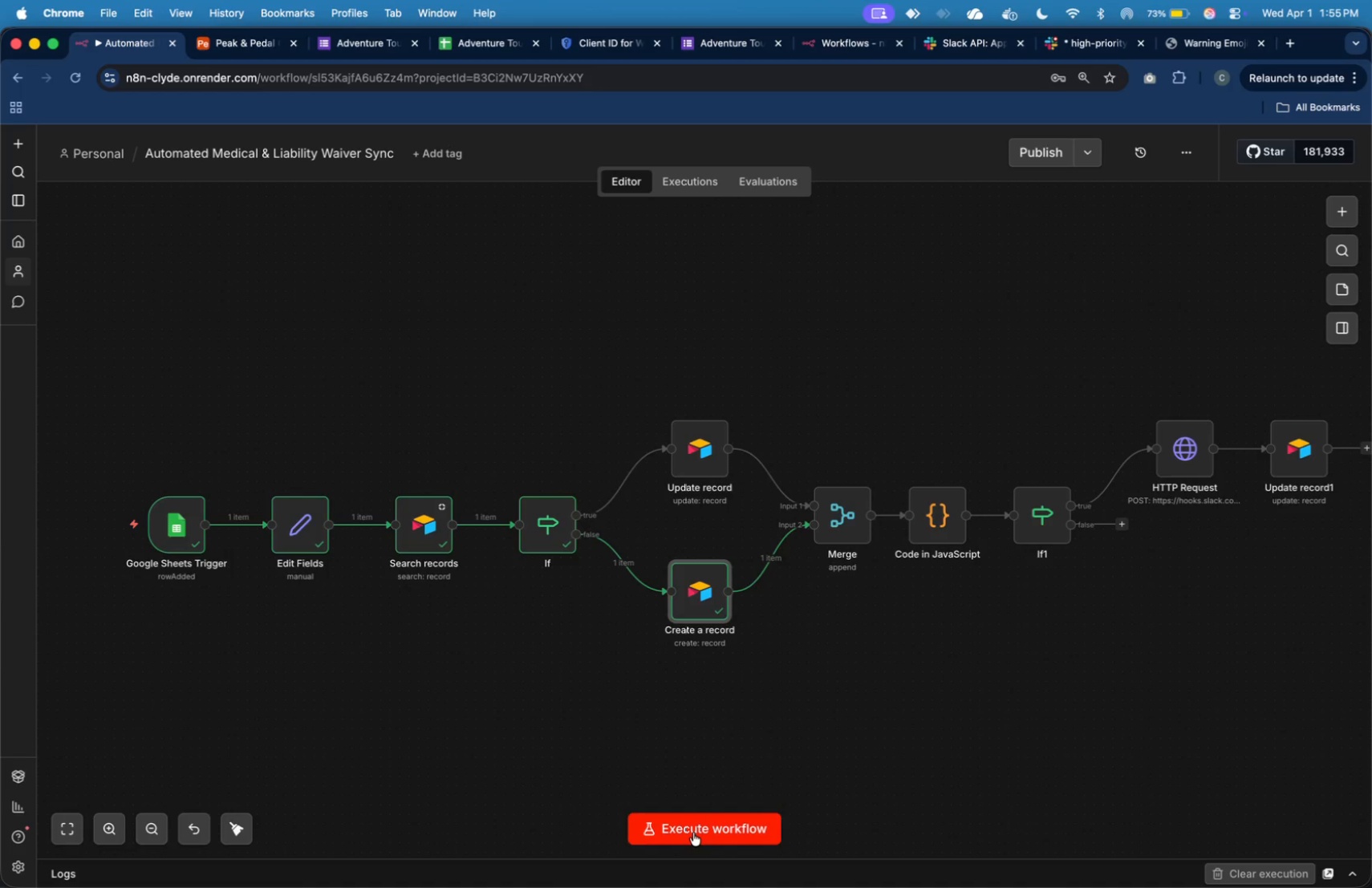 
left_click([692, 833])
 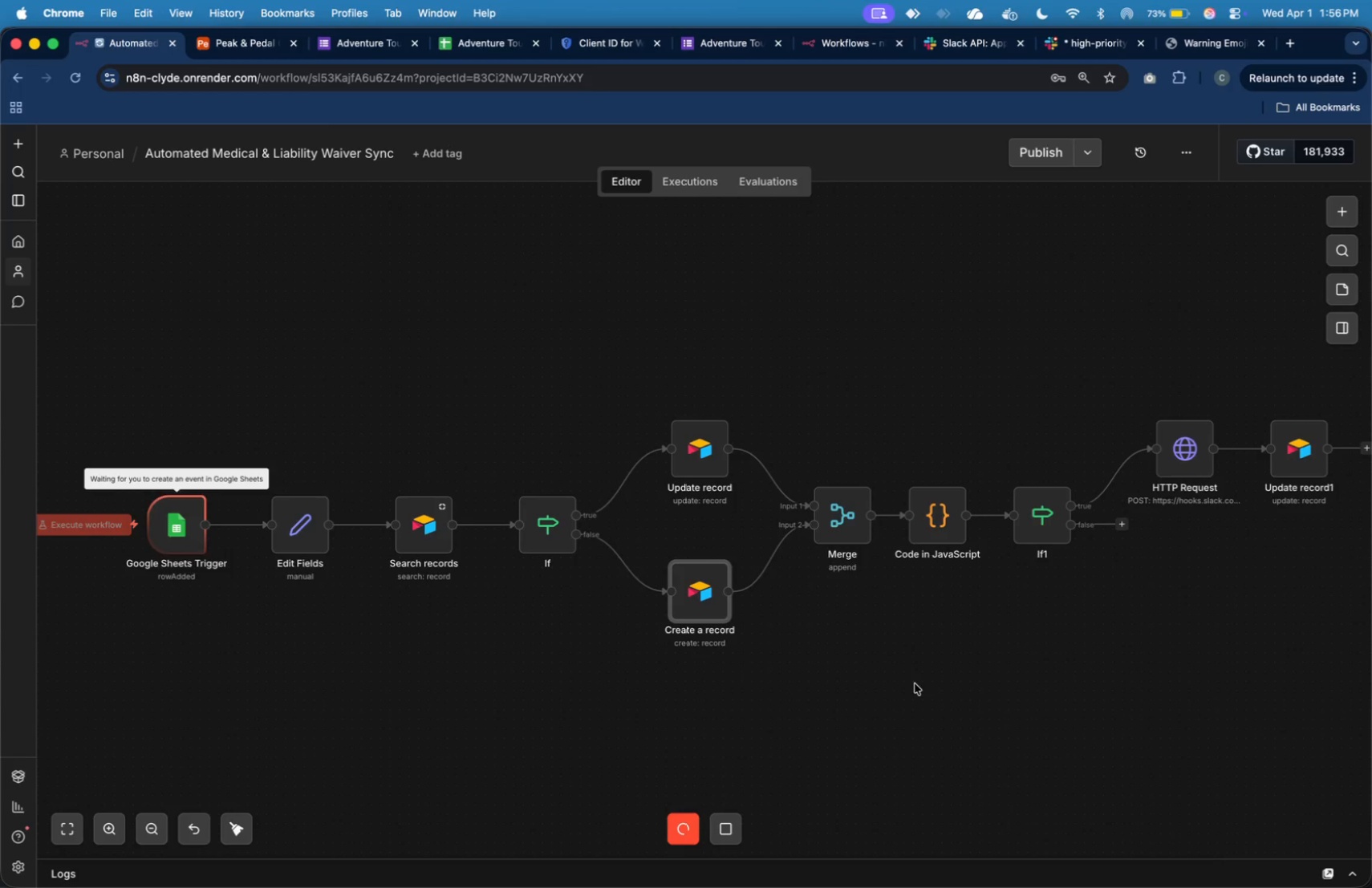 
wait(10.39)
 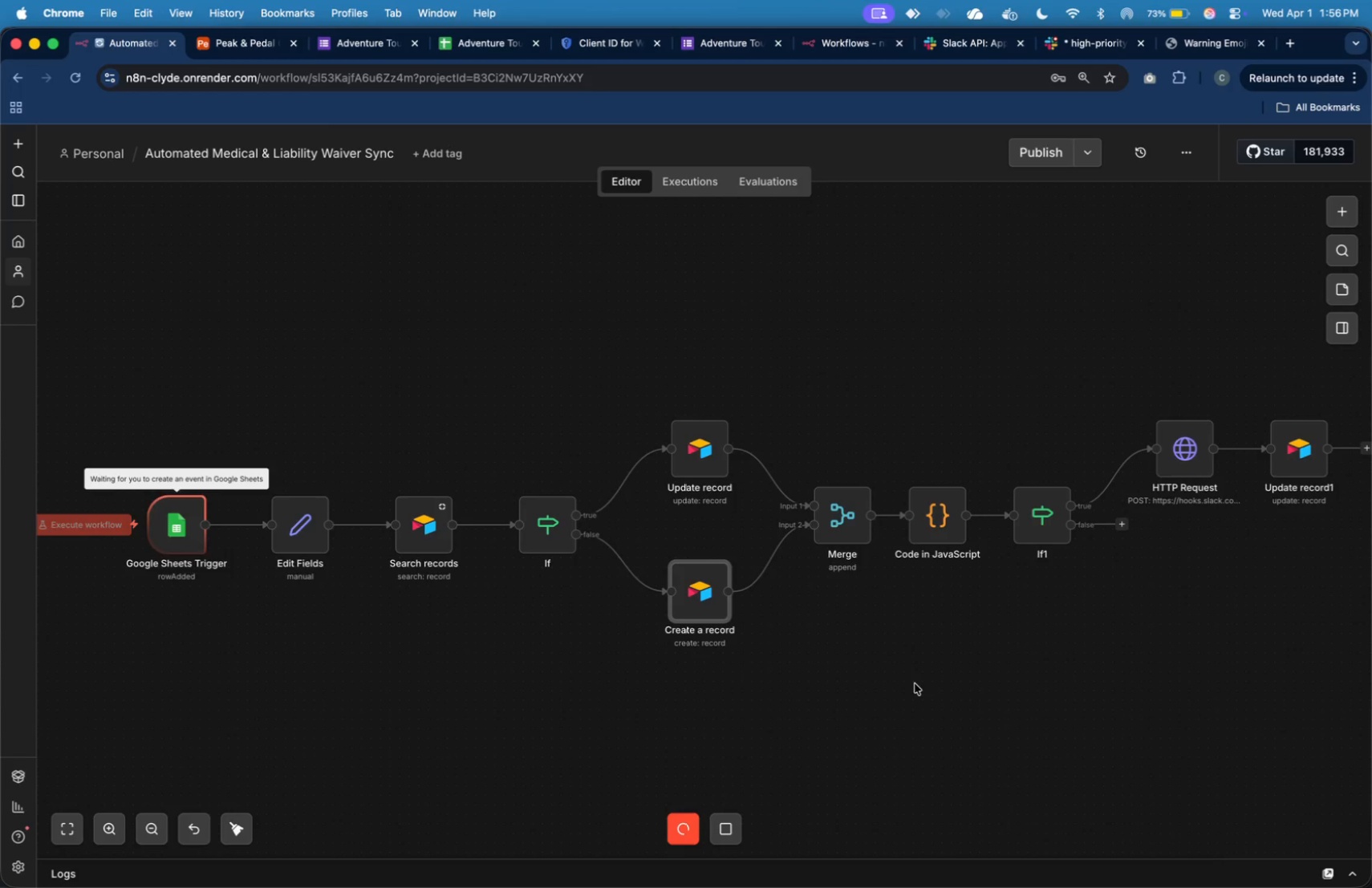 
left_click([256, 52])
 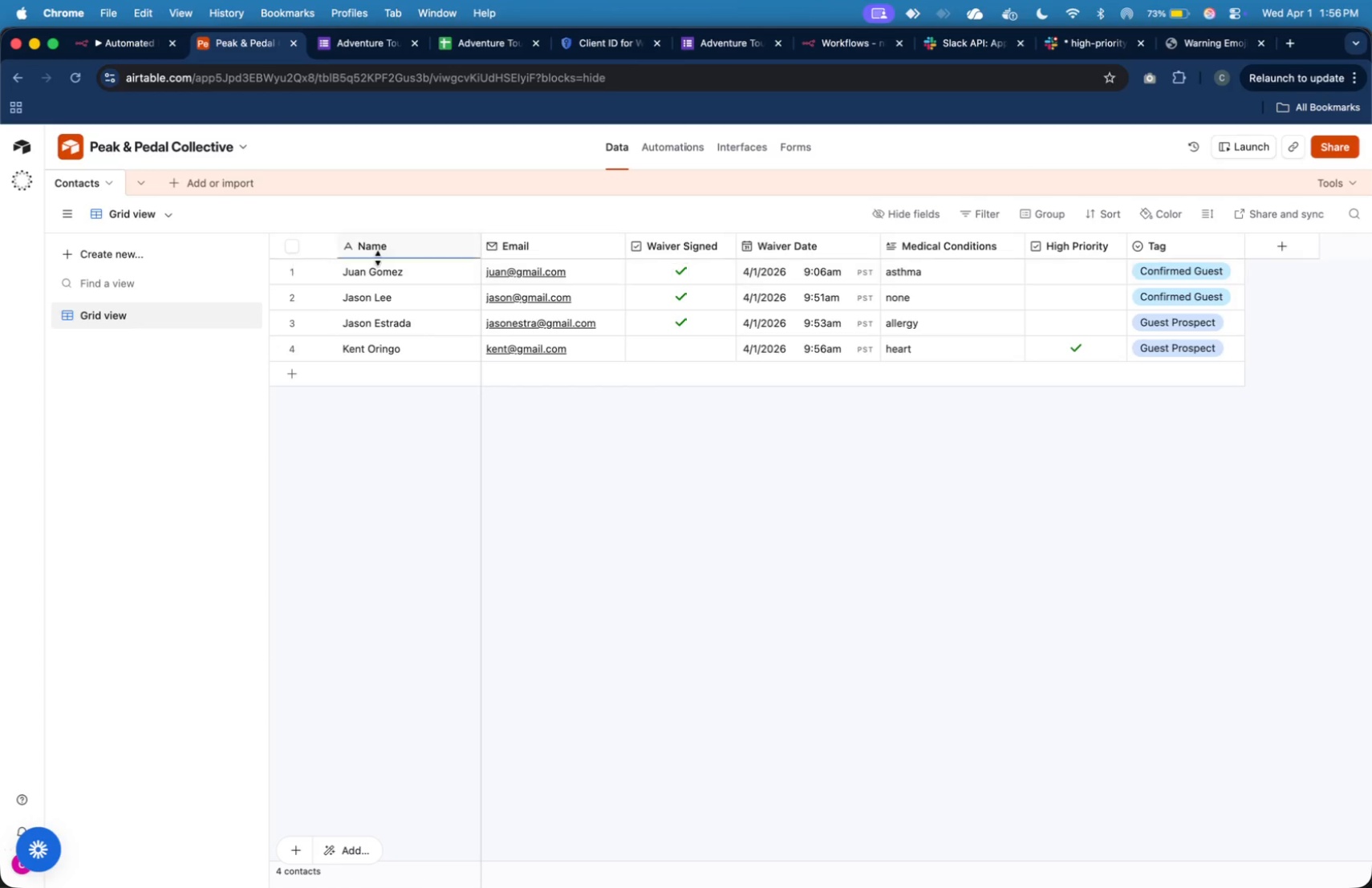 
wait(9.86)
 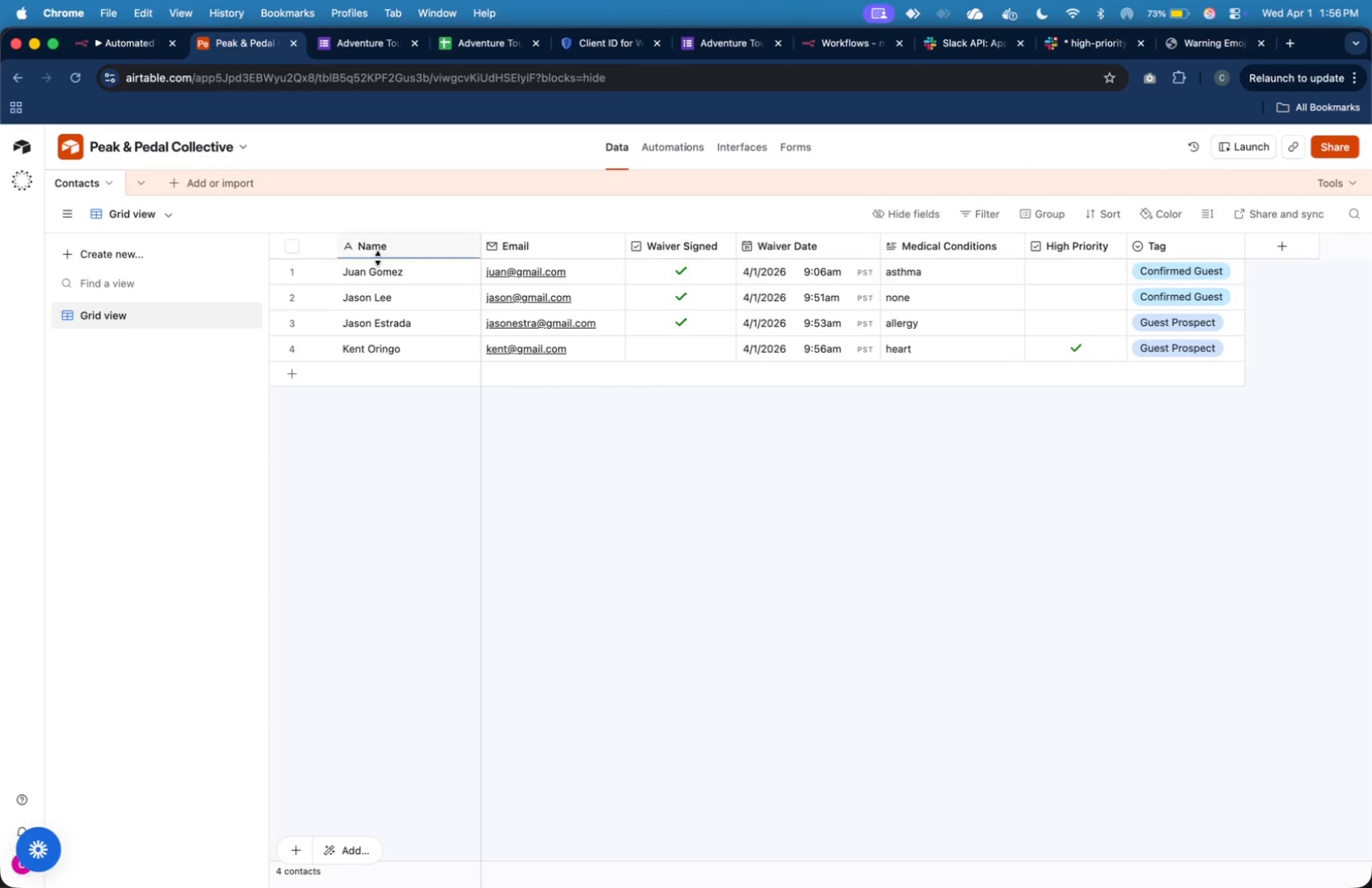 
left_click([120, 48])
 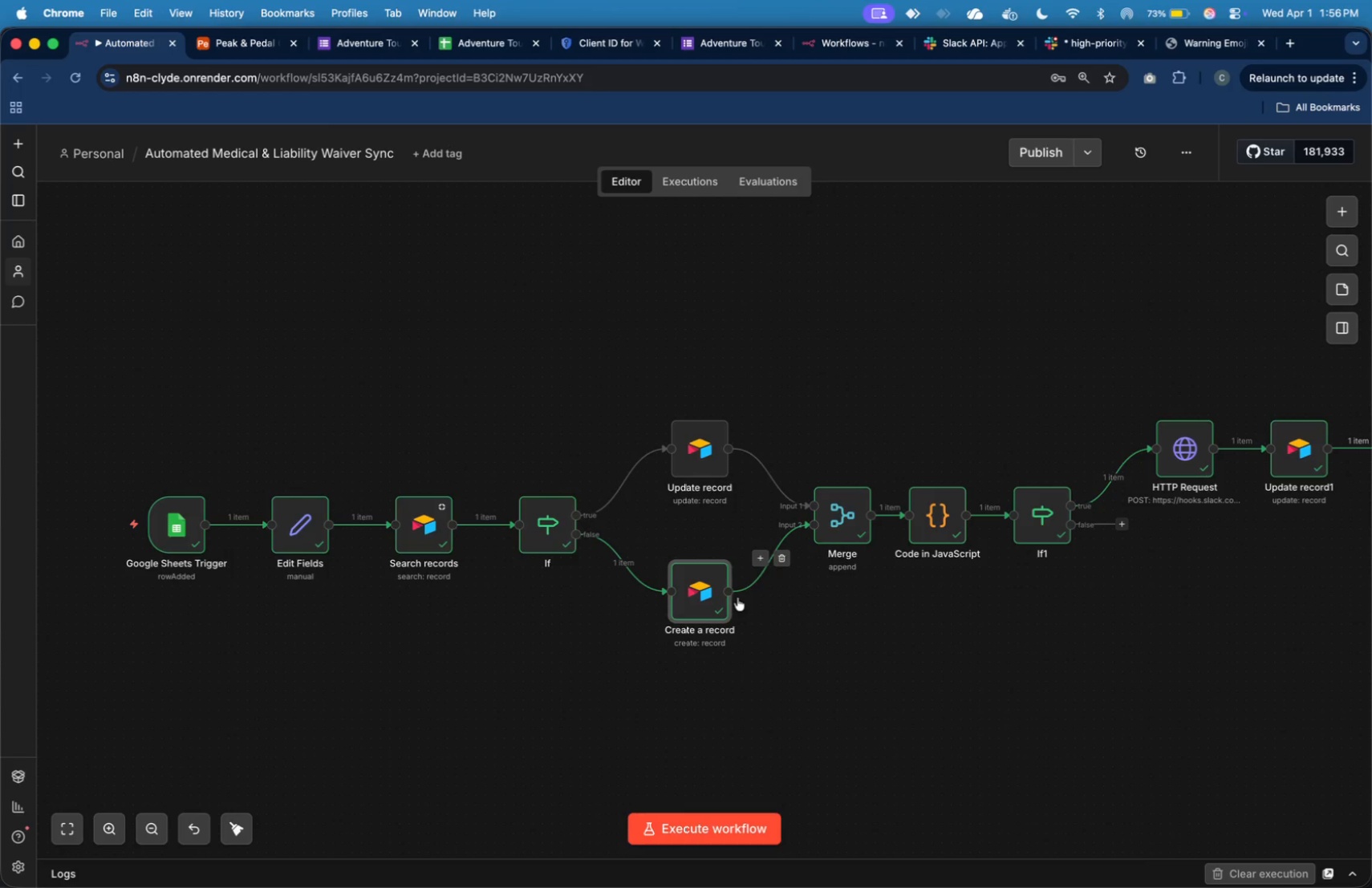 
double_click([721, 600])
 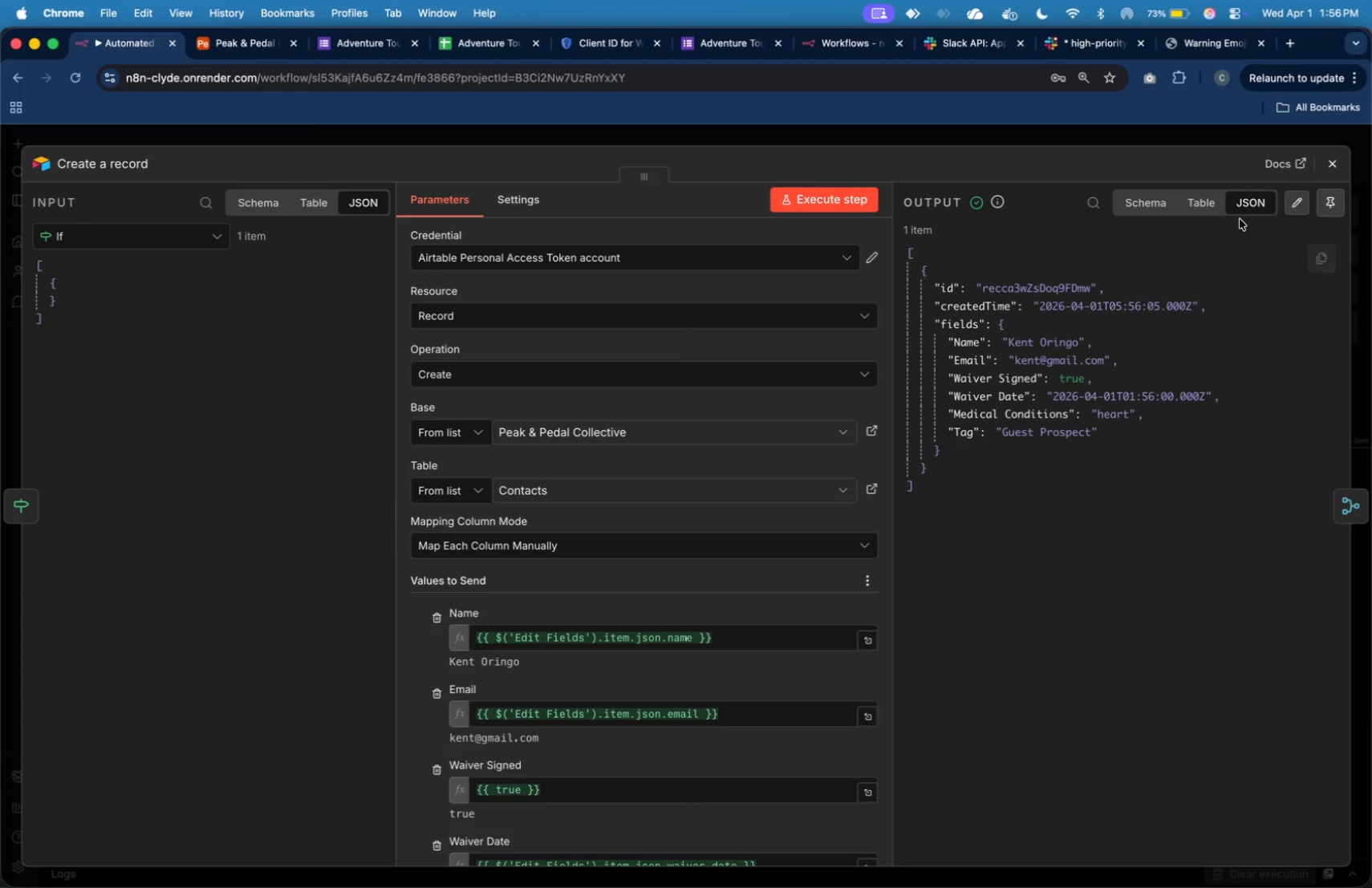 
wait(5.04)
 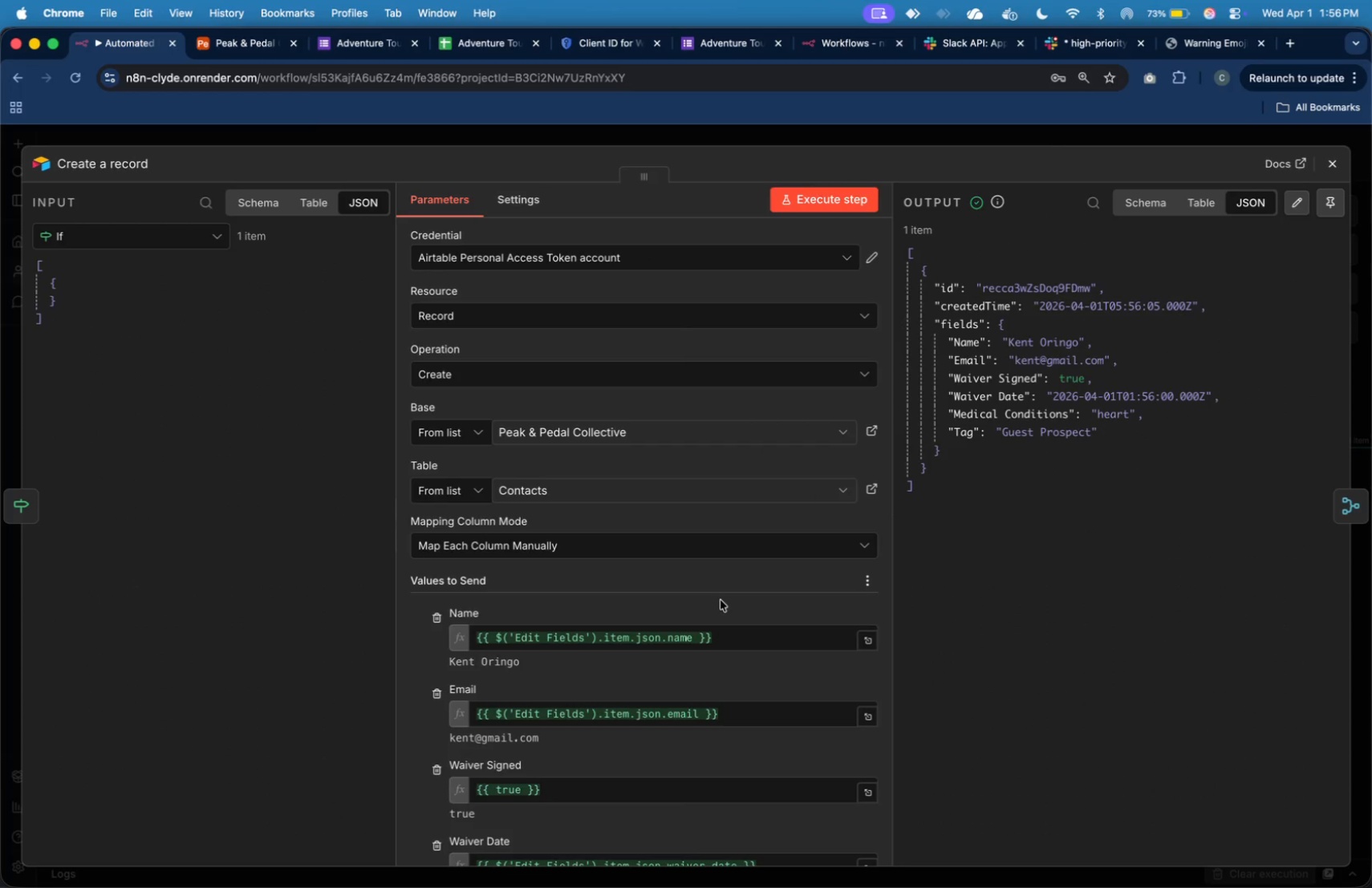 
scroll: coordinate [803, 453], scroll_direction: down, amount: 11.0
 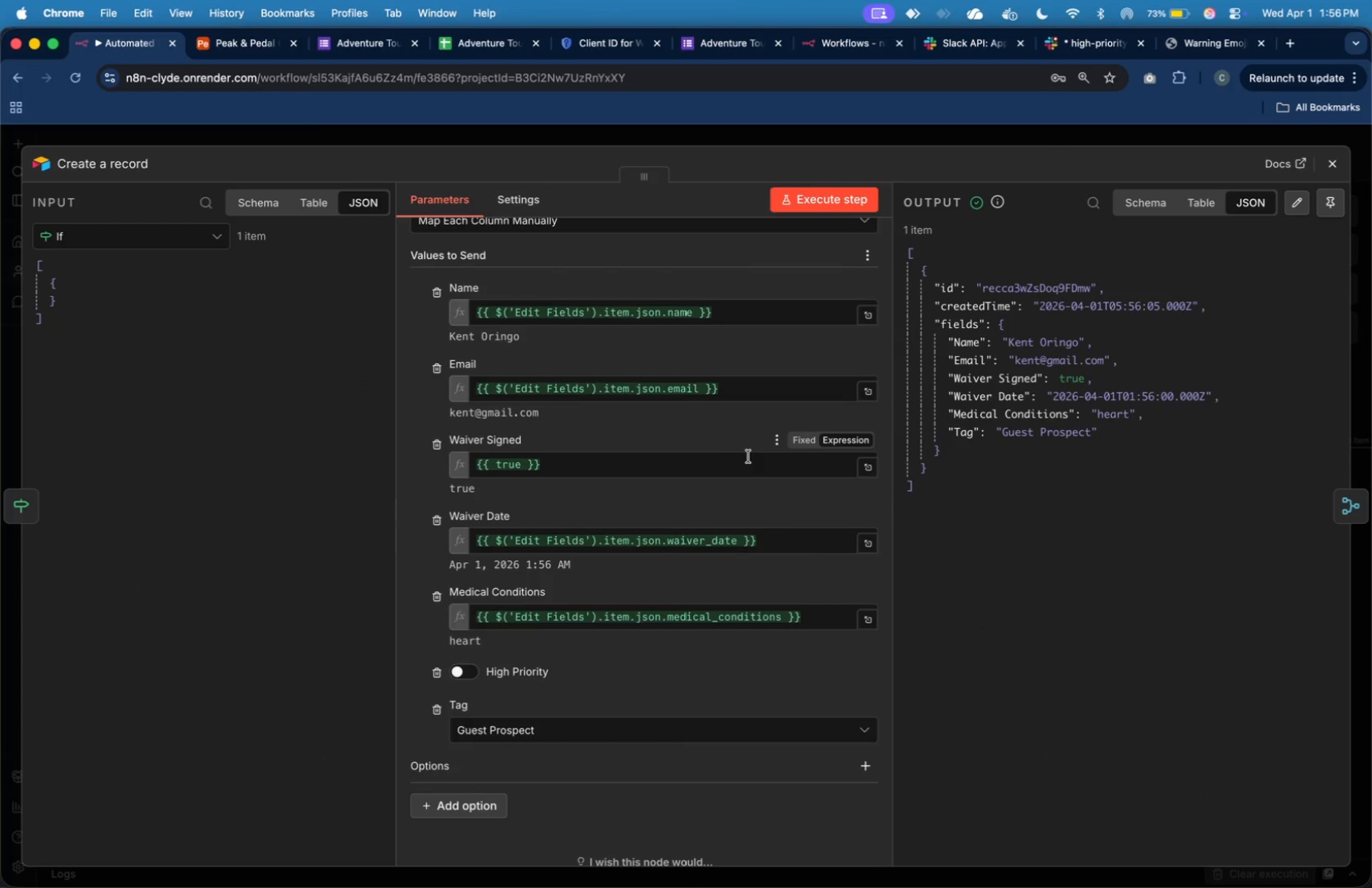 
scroll: coordinate [748, 449], scroll_direction: up, amount: 21.0
 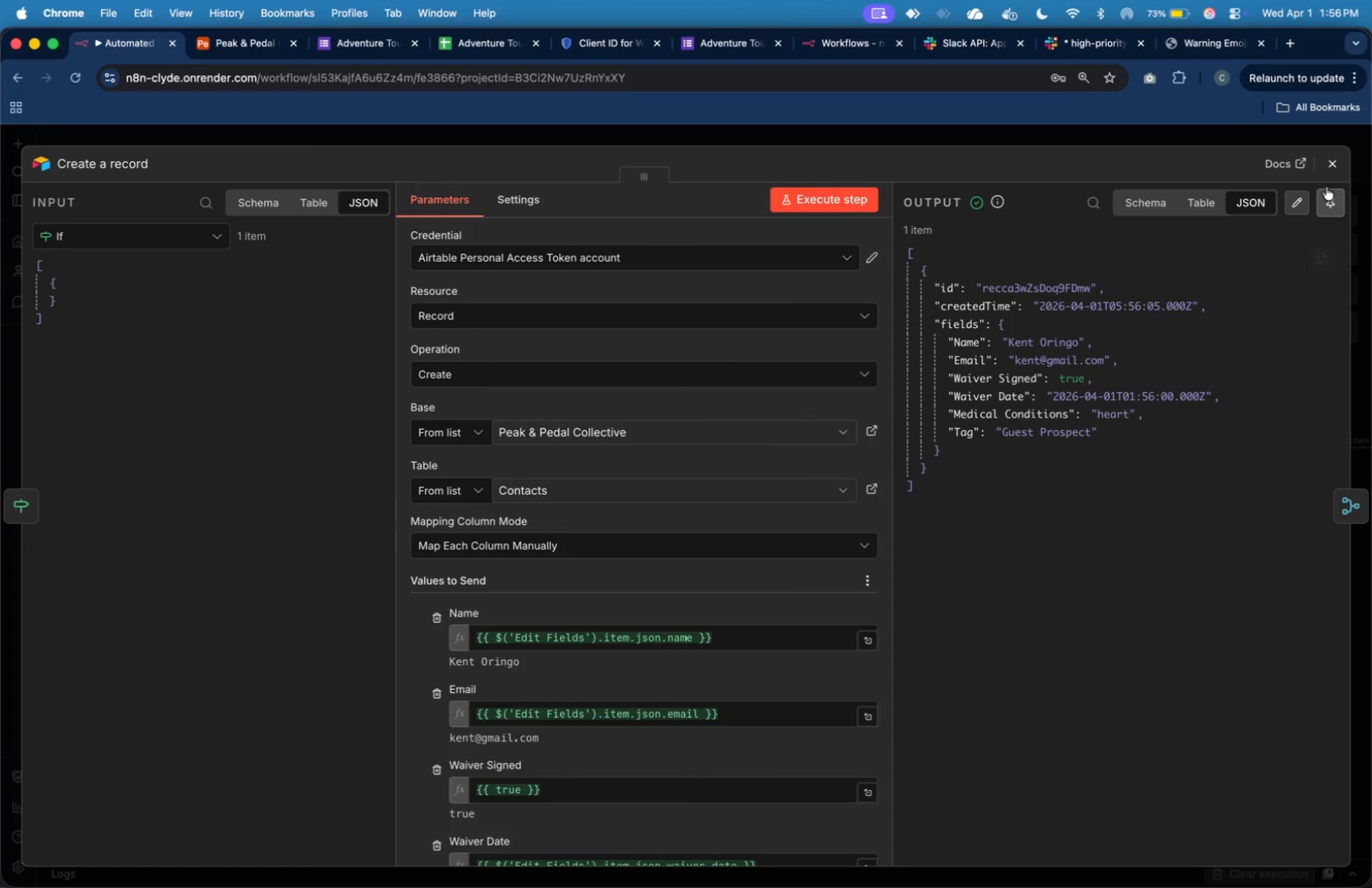 
left_click([1337, 173])
 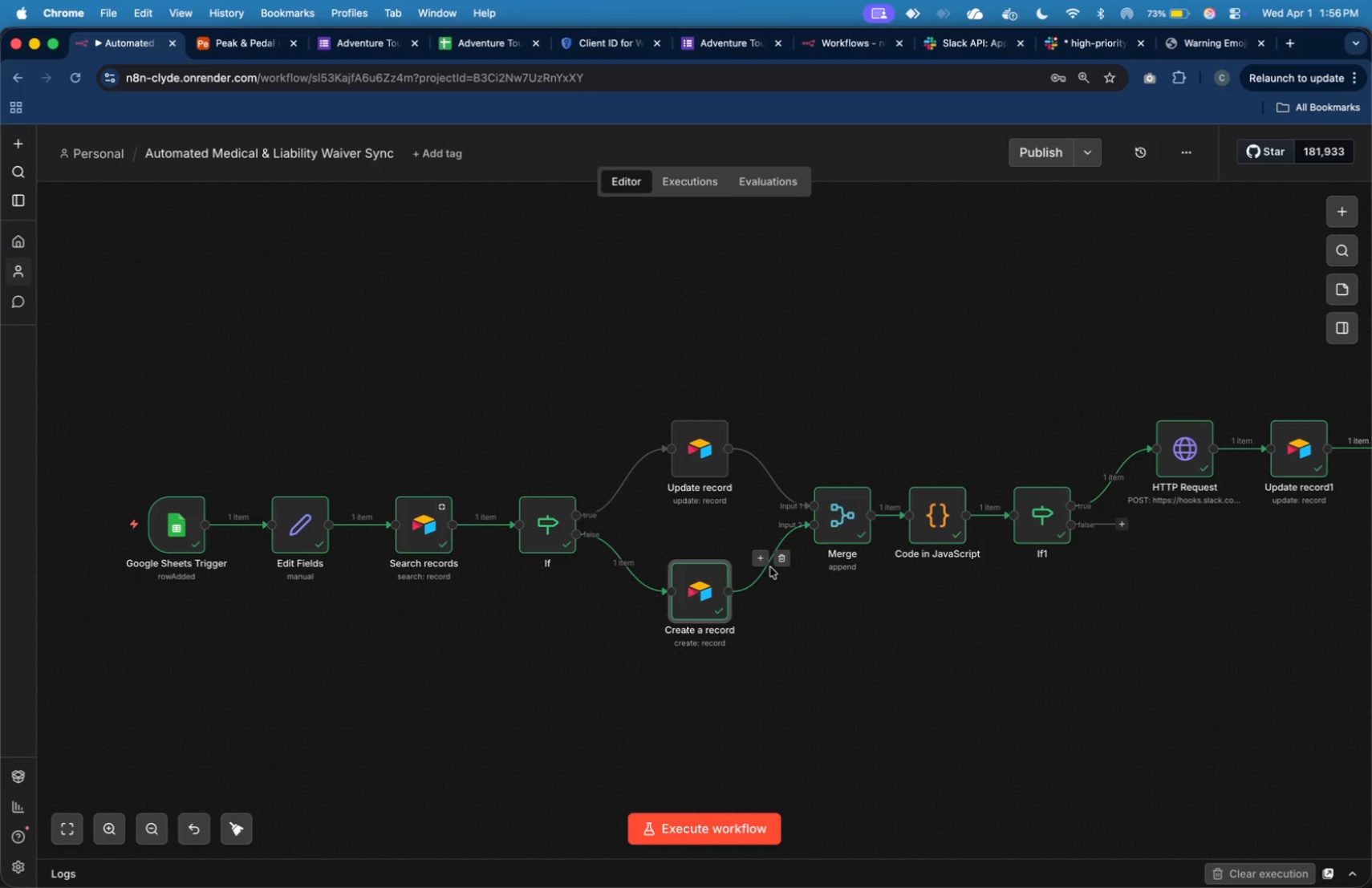 
left_click([765, 560])
 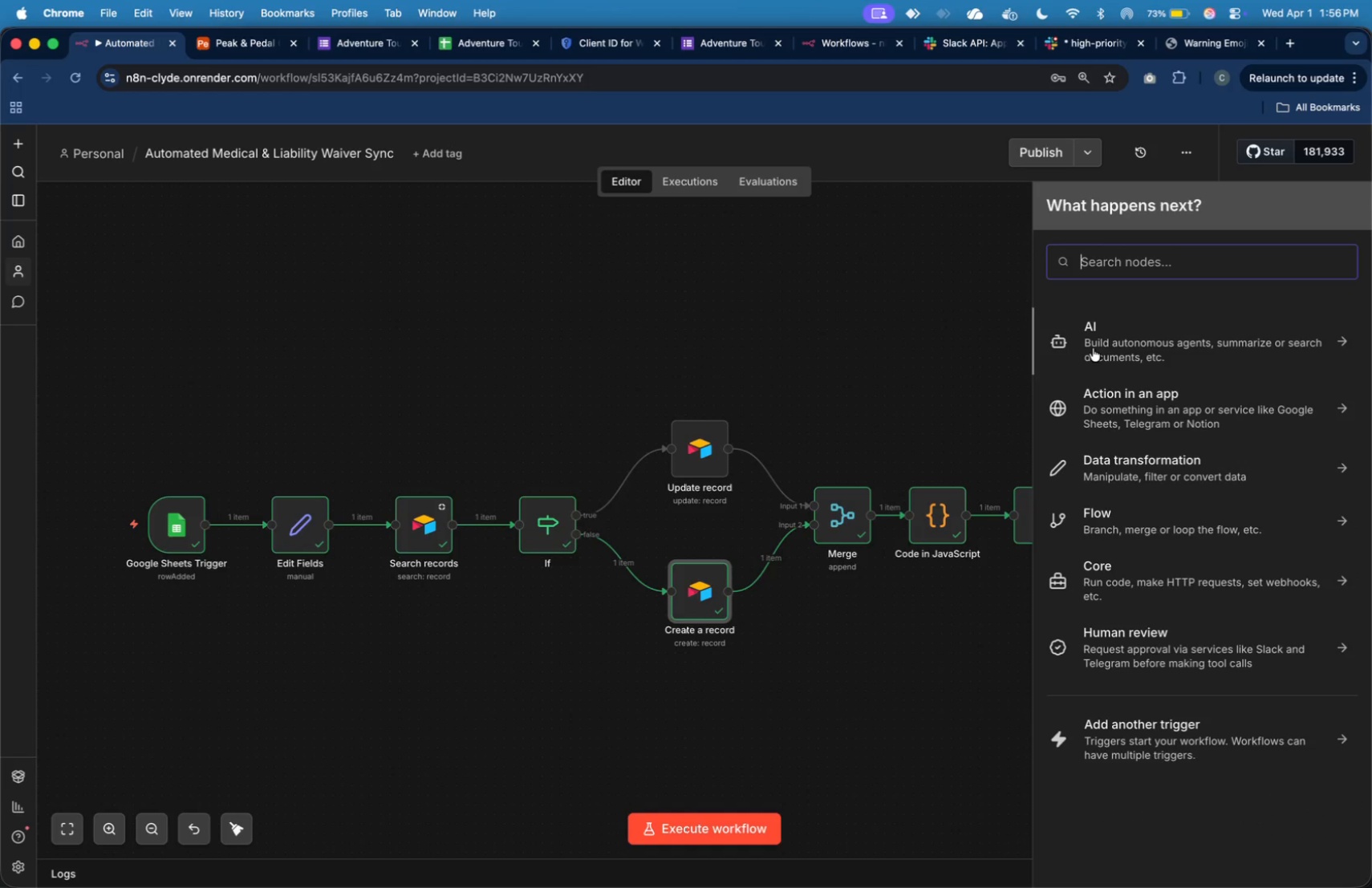 
type(air)
 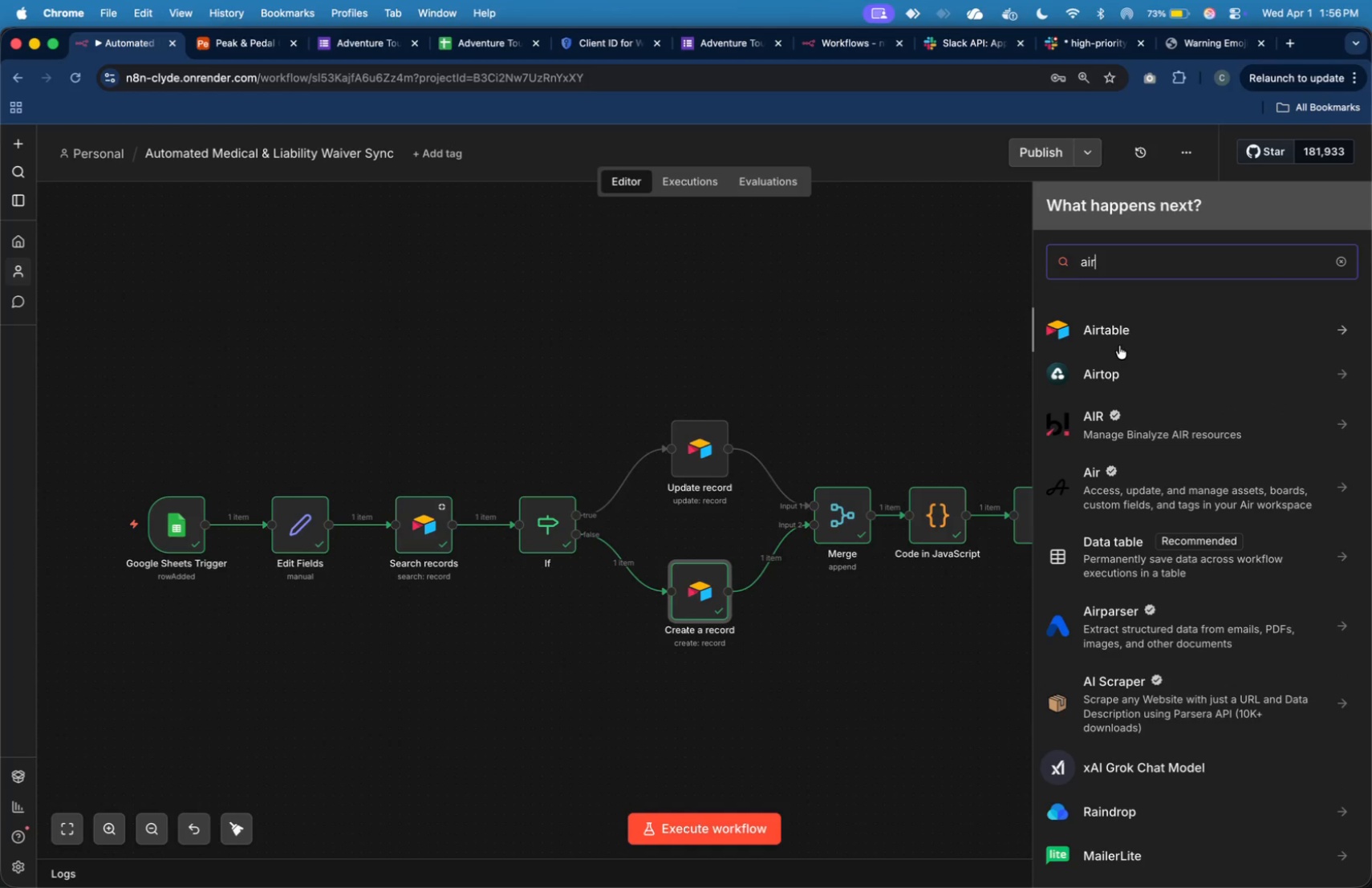 
left_click([1122, 330])
 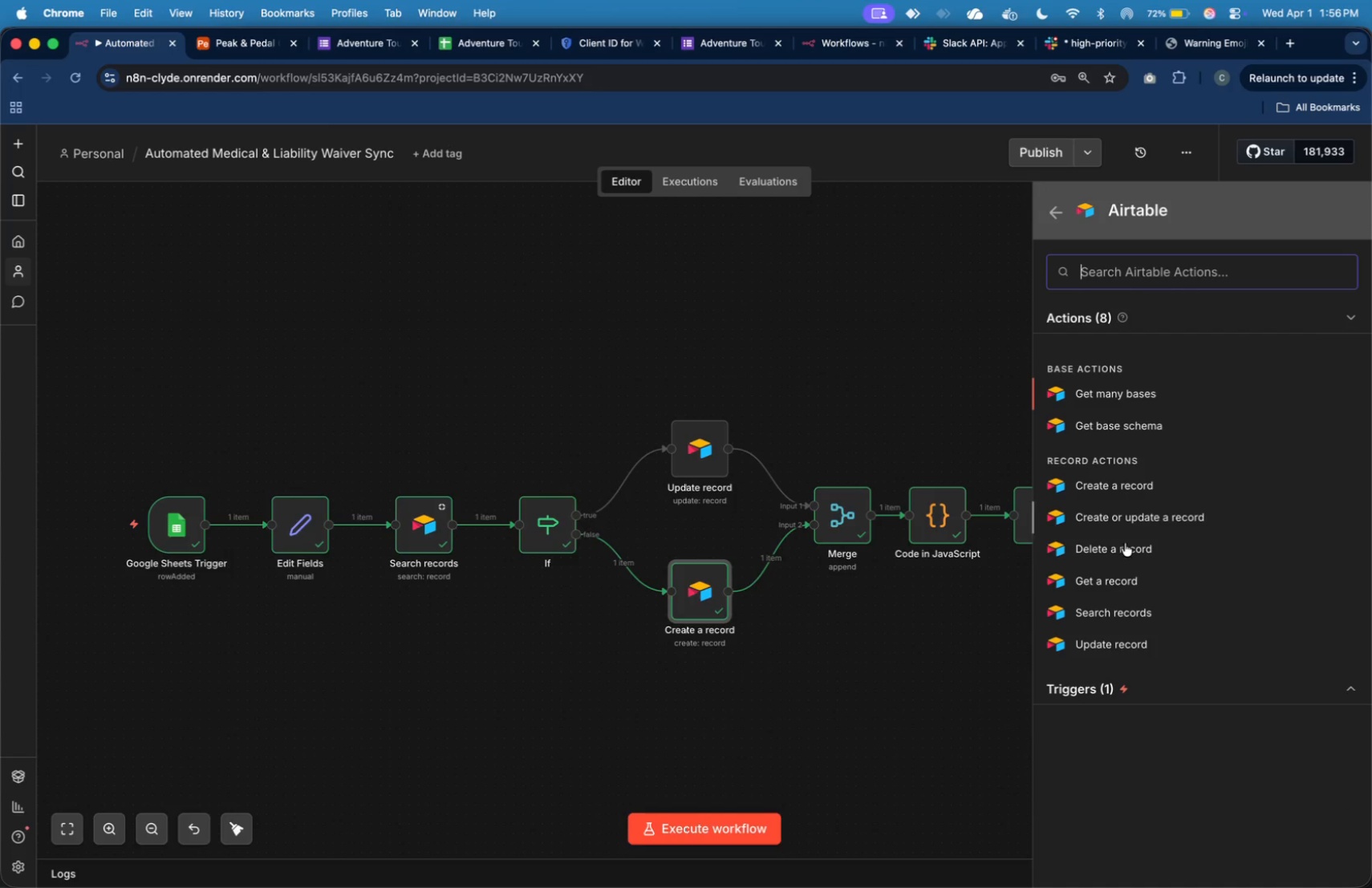 
wait(5.72)
 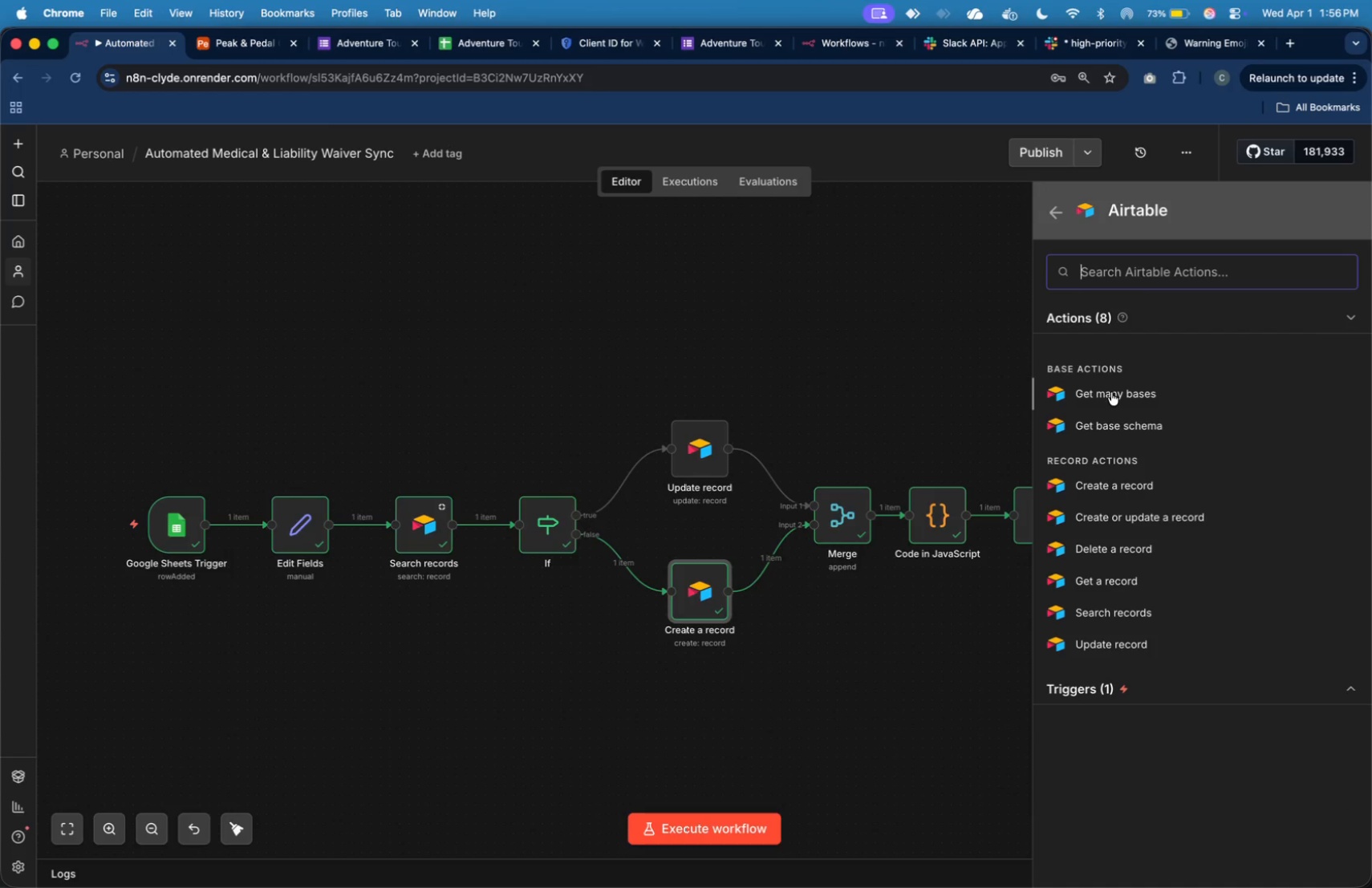 
left_click([1139, 644])
 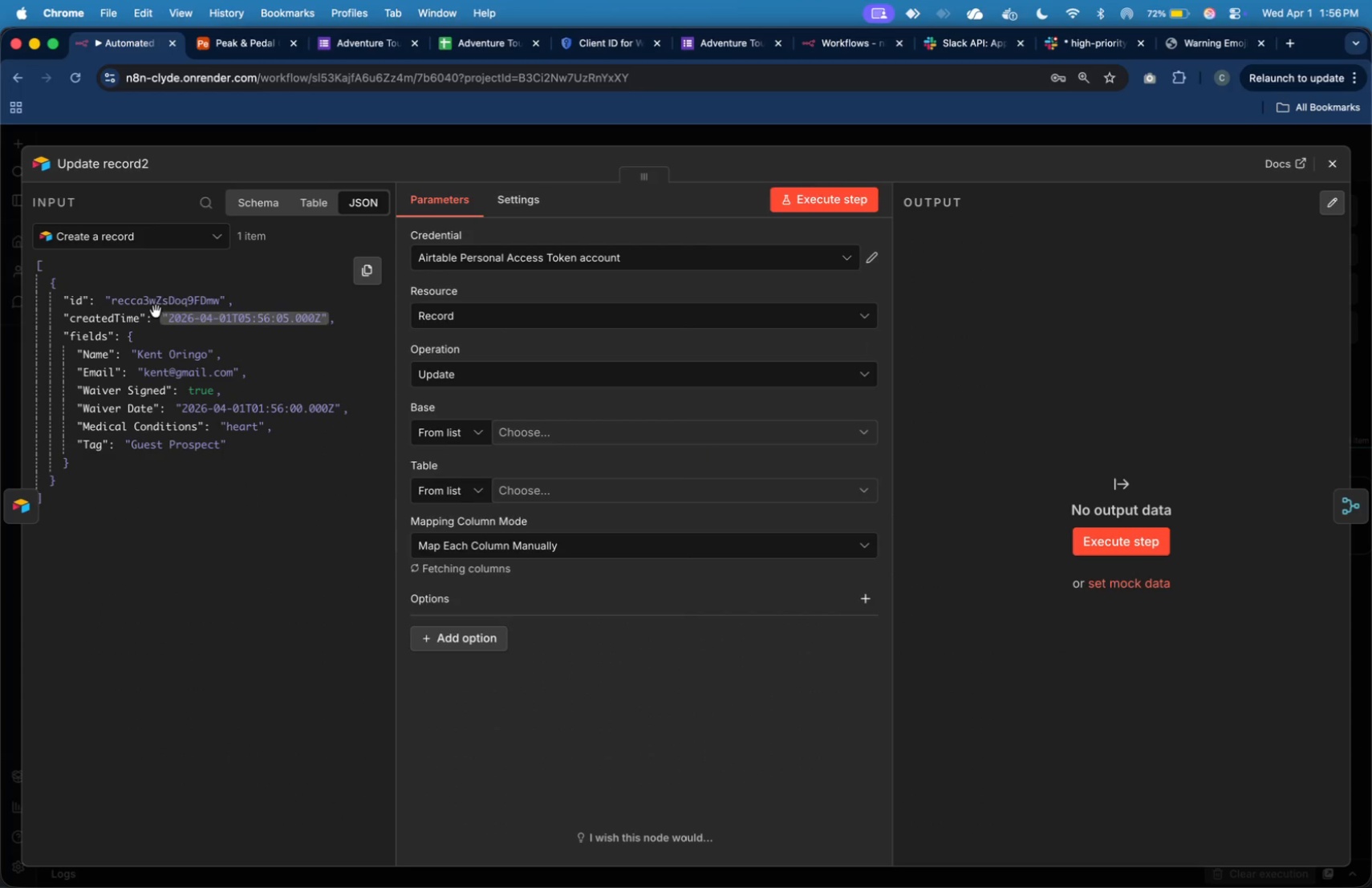 
left_click_drag(start_coordinate=[83, 301], to_coordinate=[185, 297])
 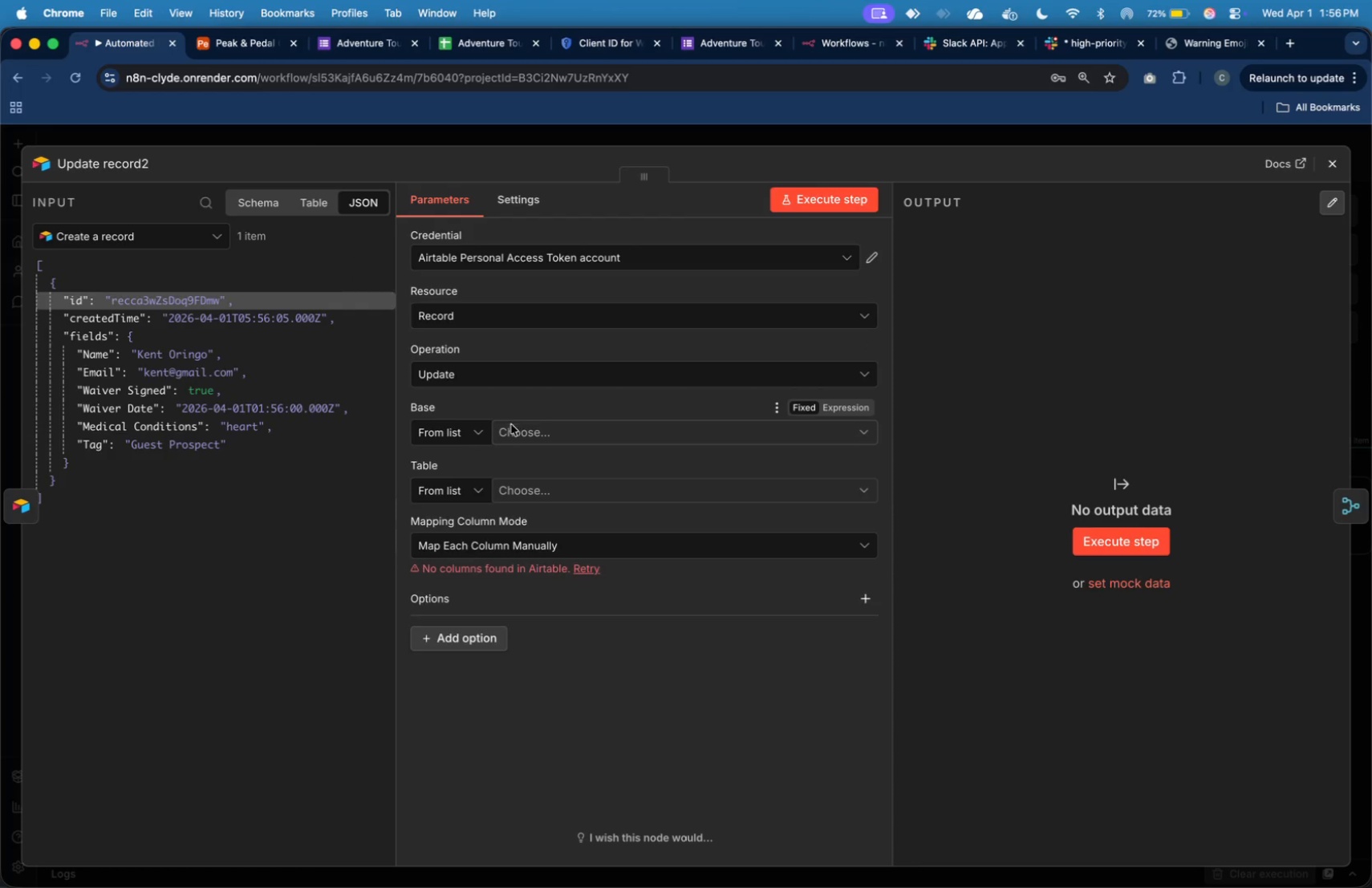 
left_click([528, 437])
 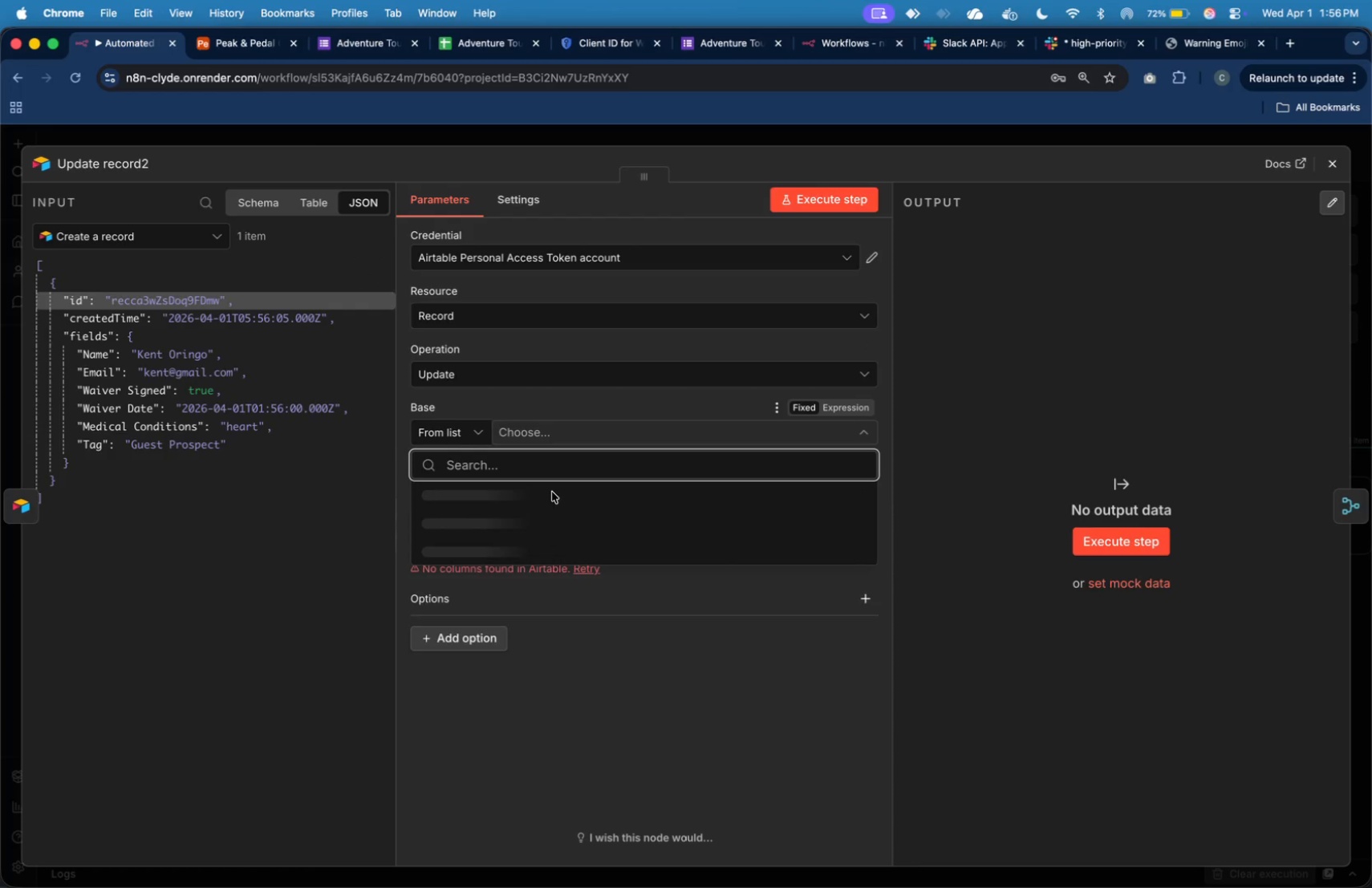 
mouse_move([540, 491])
 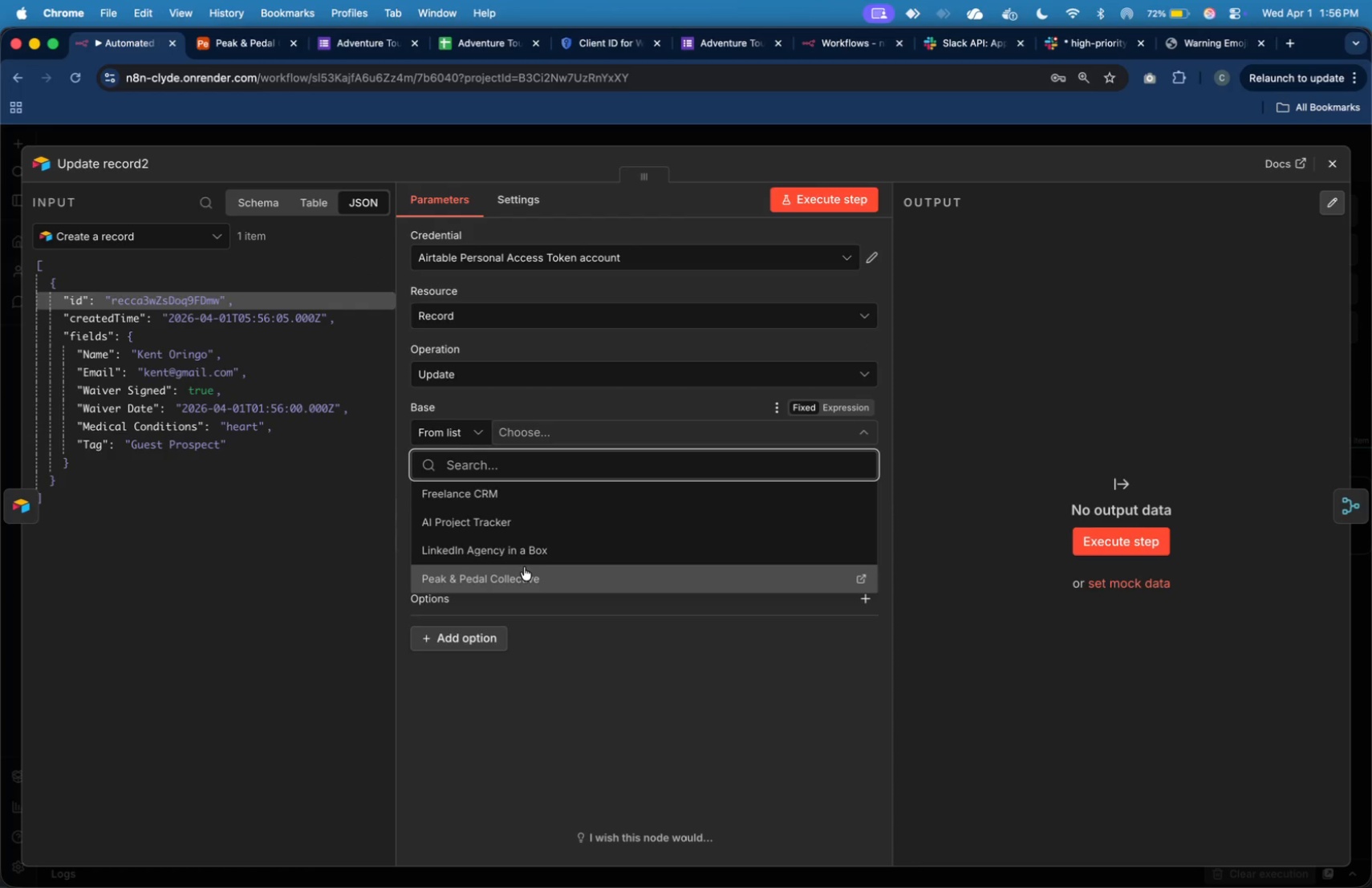 
left_click([526, 573])
 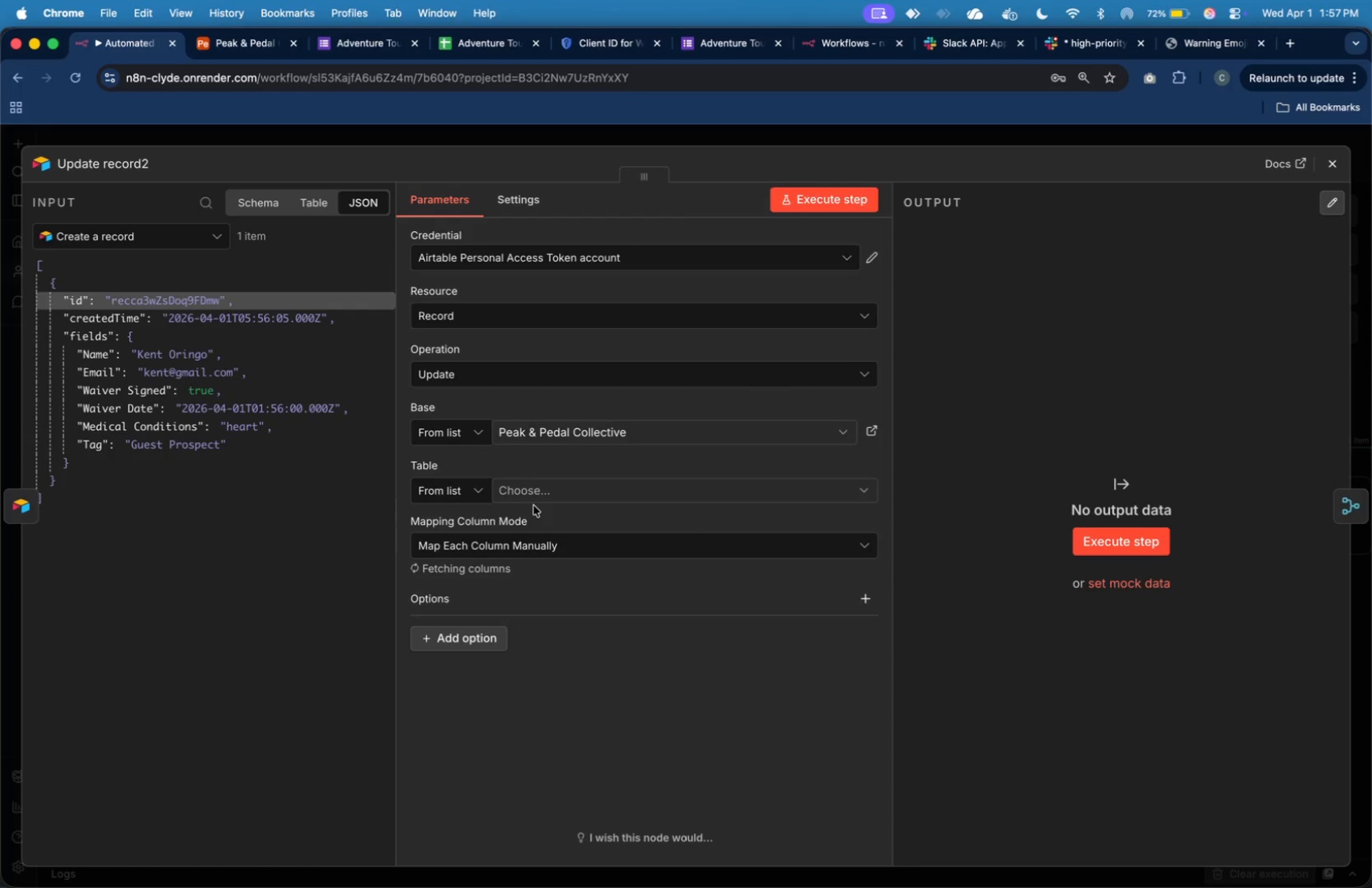 
left_click([536, 493])
 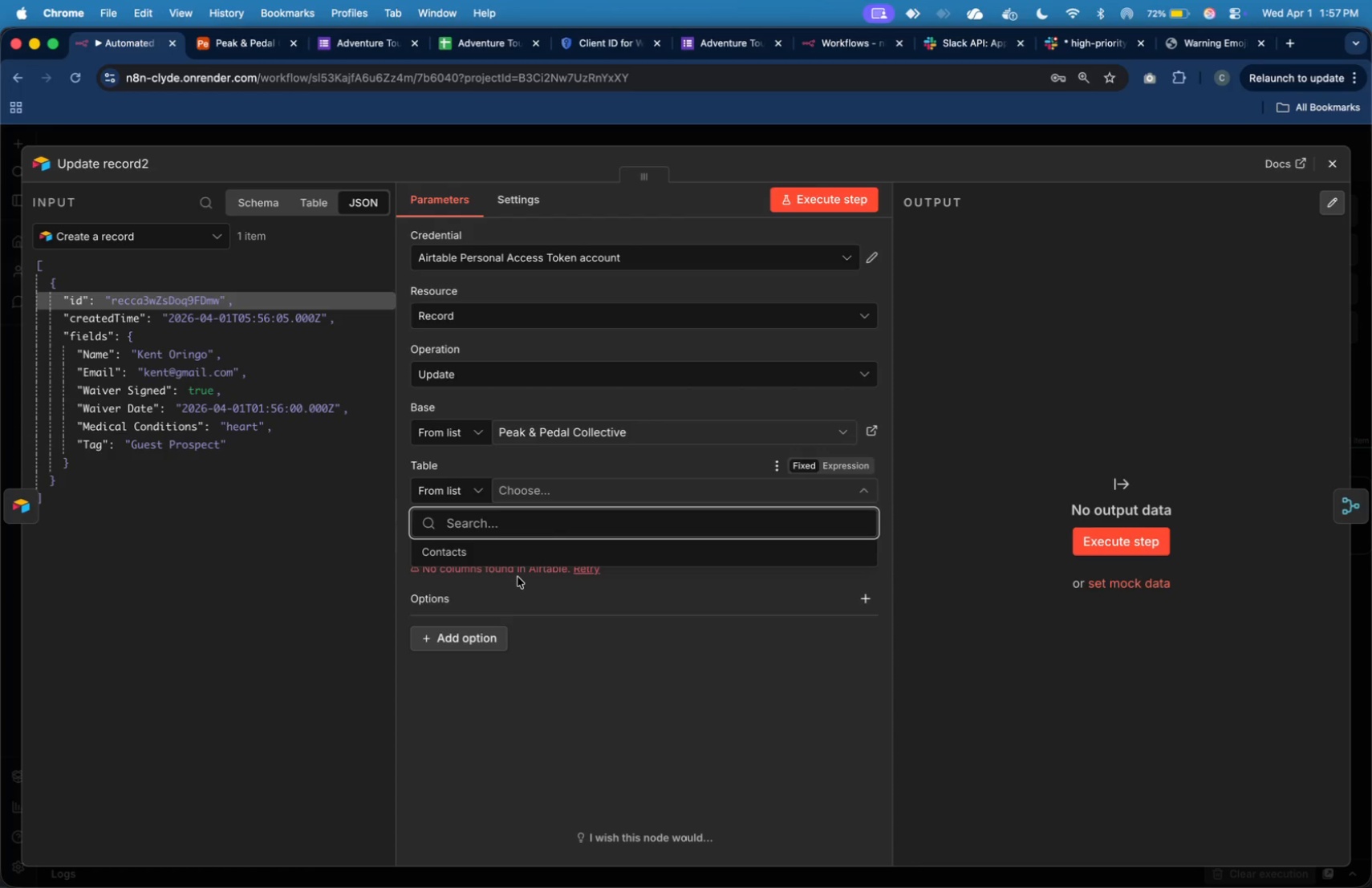 
left_click([518, 557])
 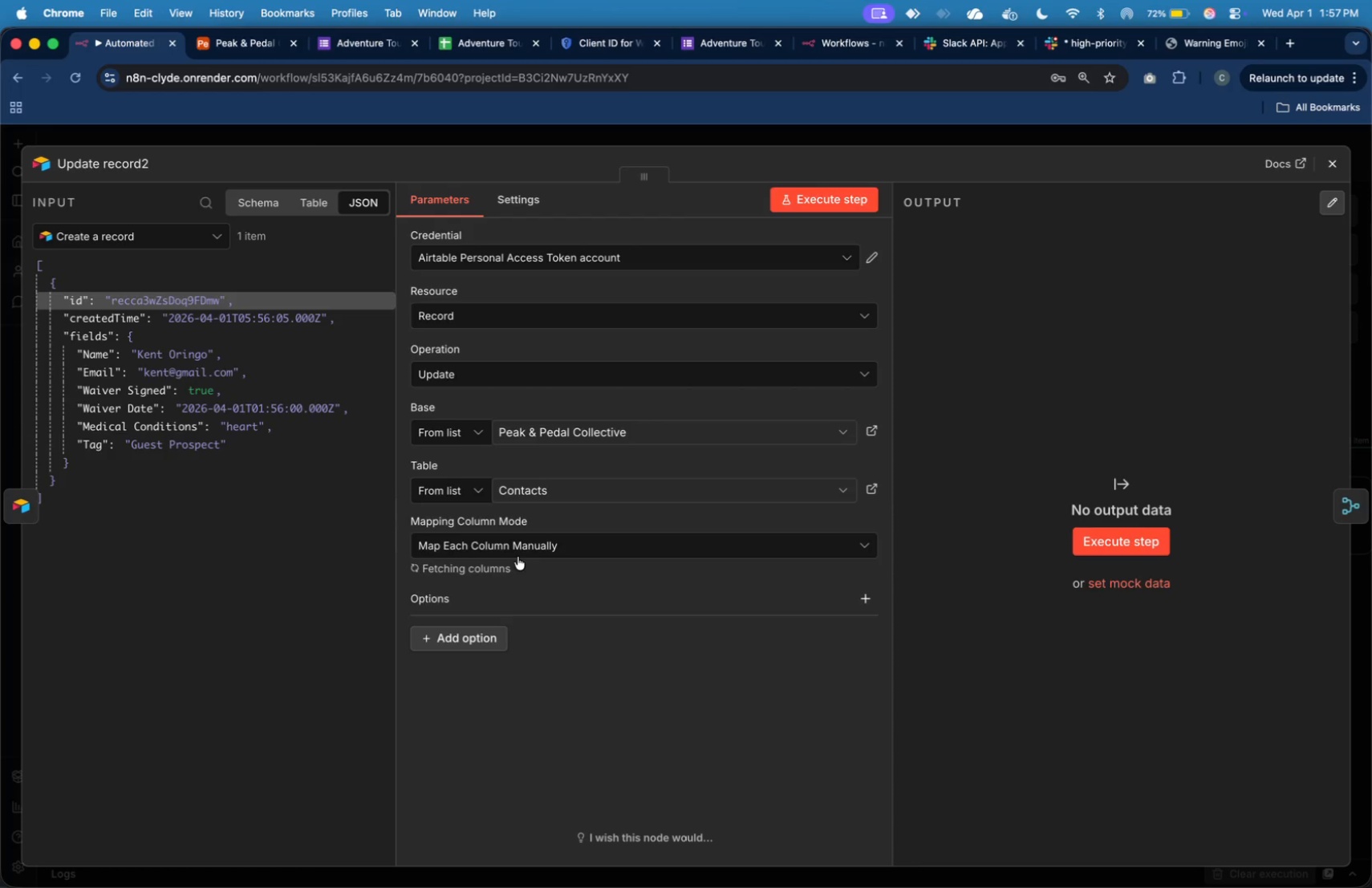 
mouse_move([534, 552])
 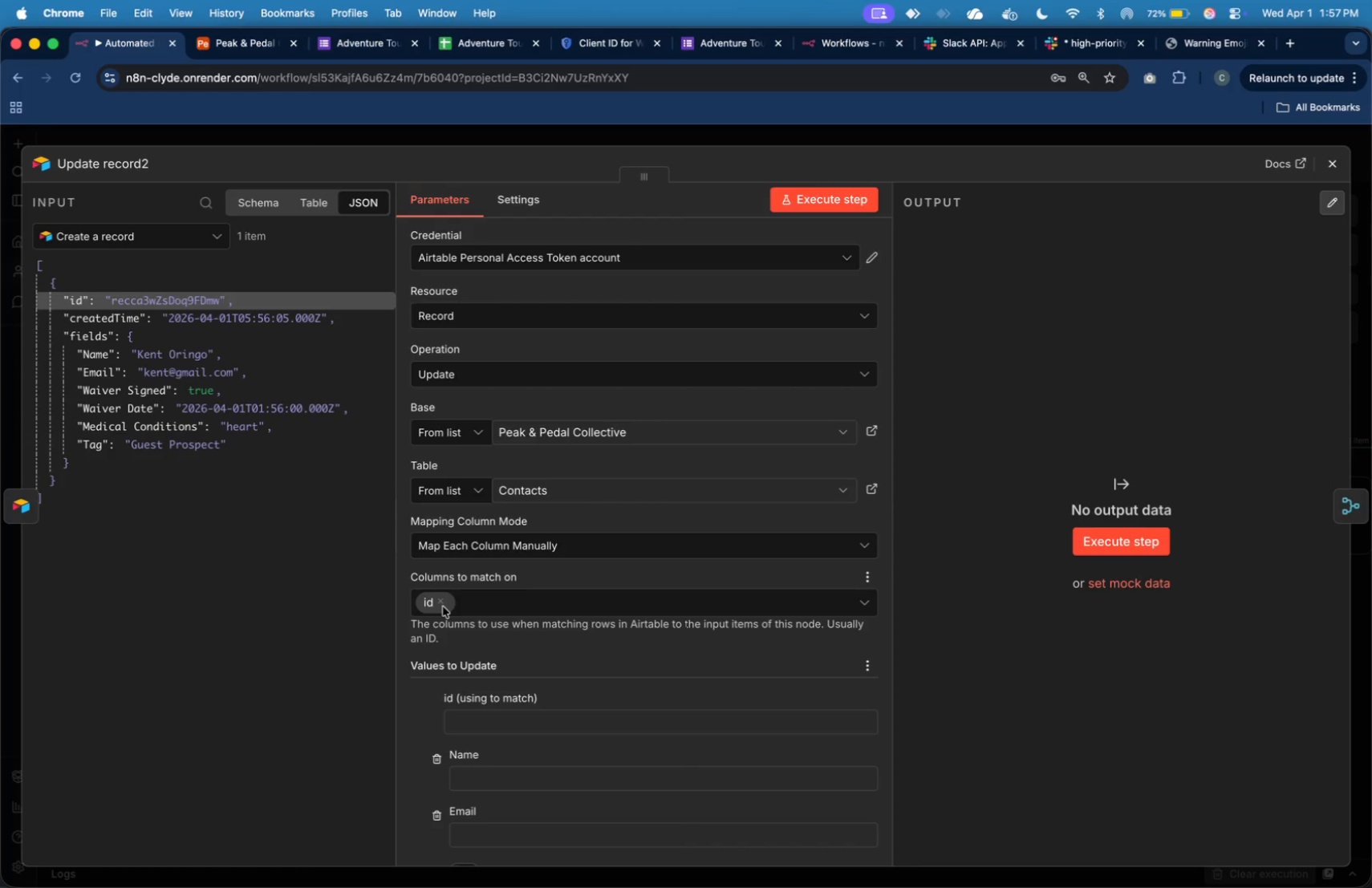 
left_click([442, 606])
 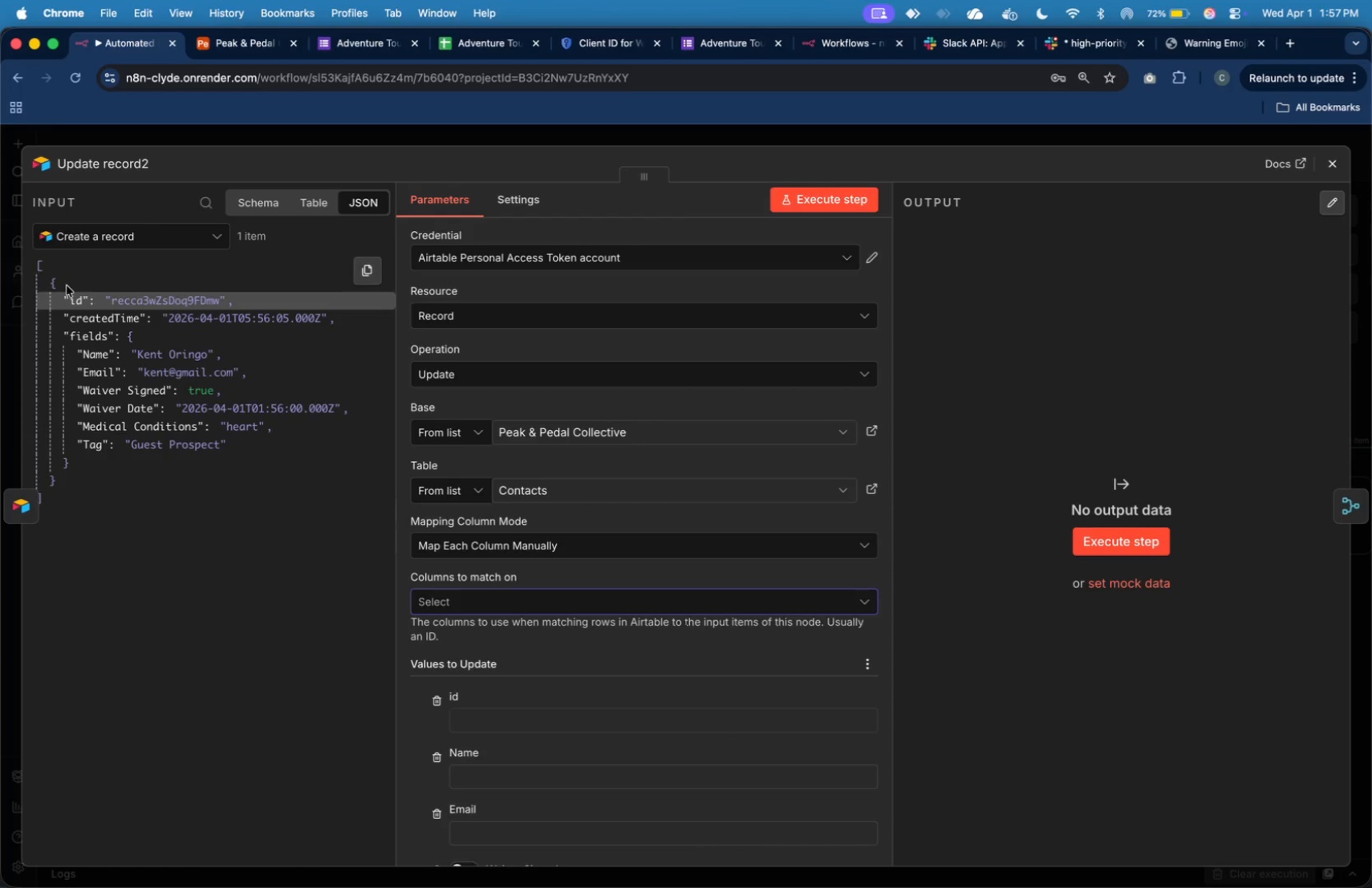 
left_click_drag(start_coordinate=[71, 295], to_coordinate=[440, 593])
 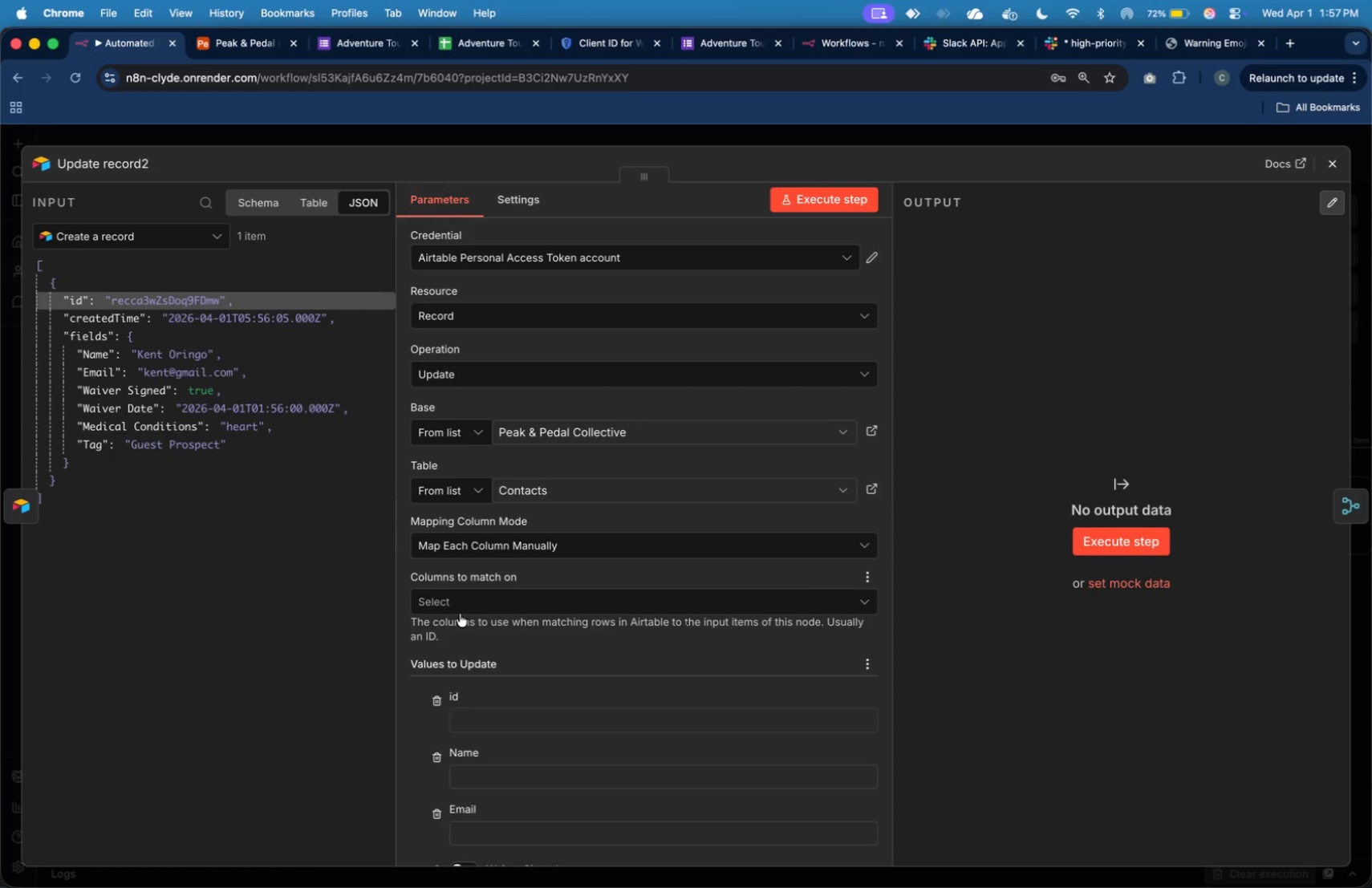 
left_click([460, 614])
 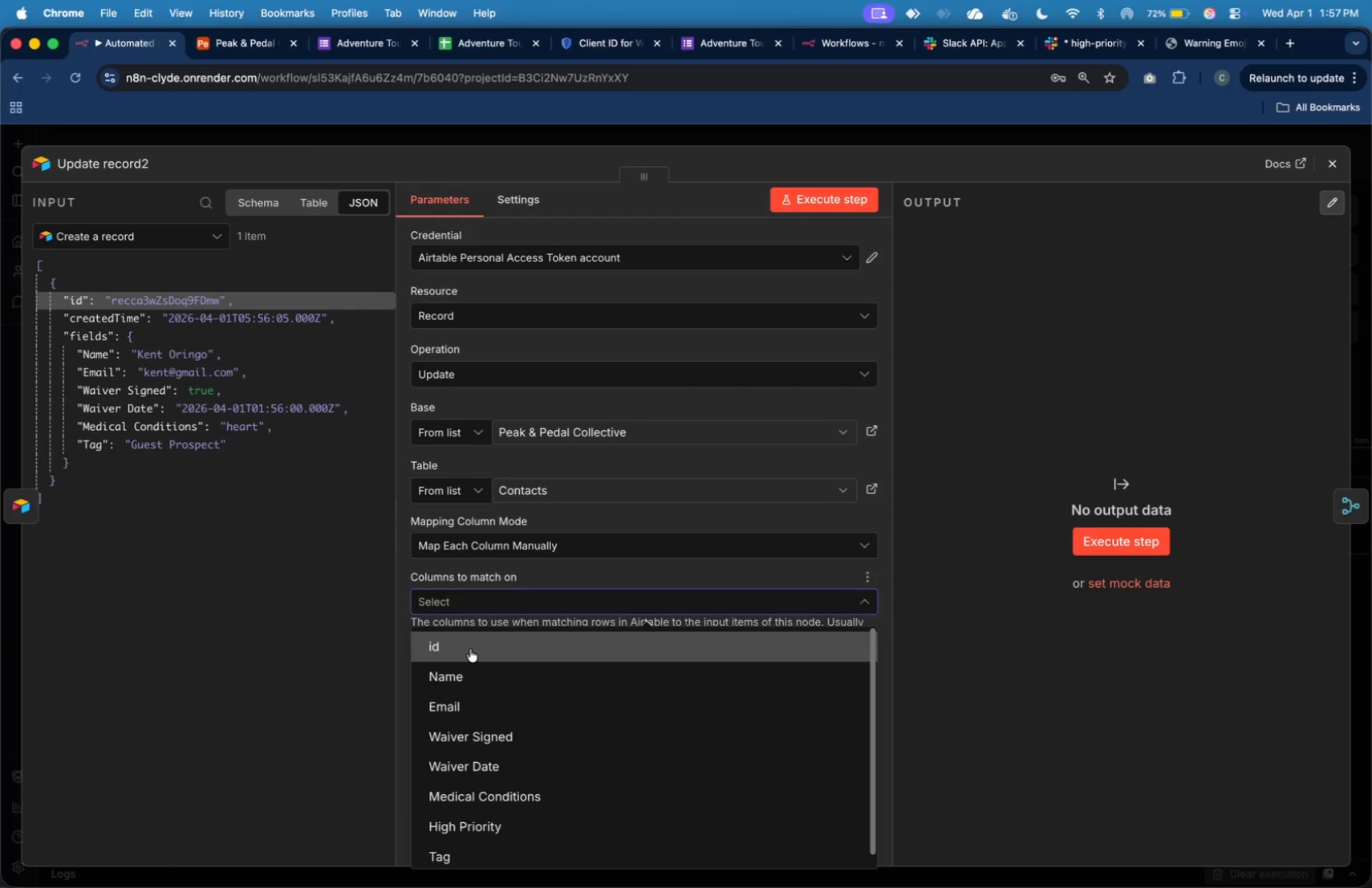 
left_click([470, 649])
 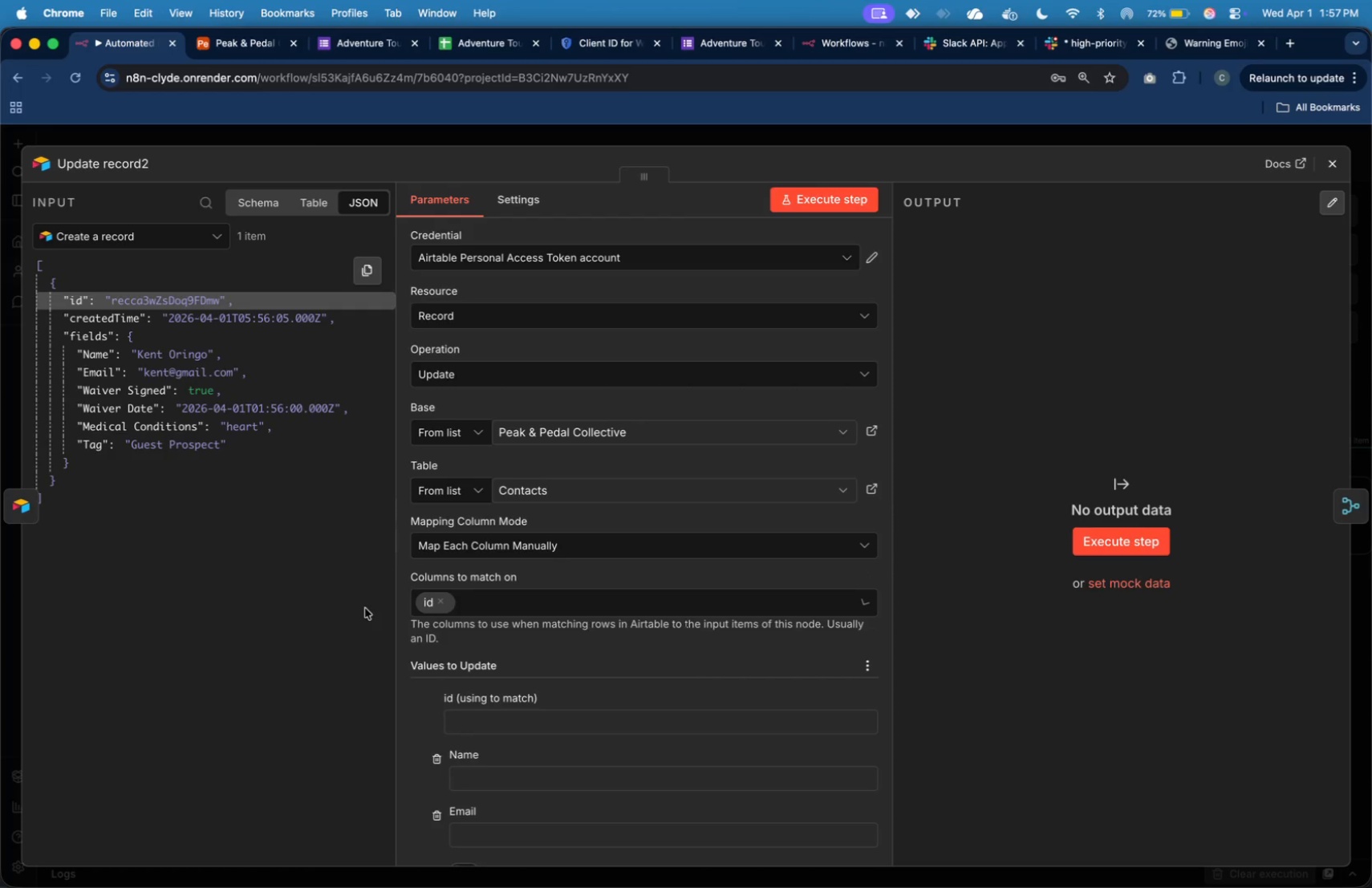 
scroll: coordinate [485, 630], scroll_direction: down, amount: 4.0
 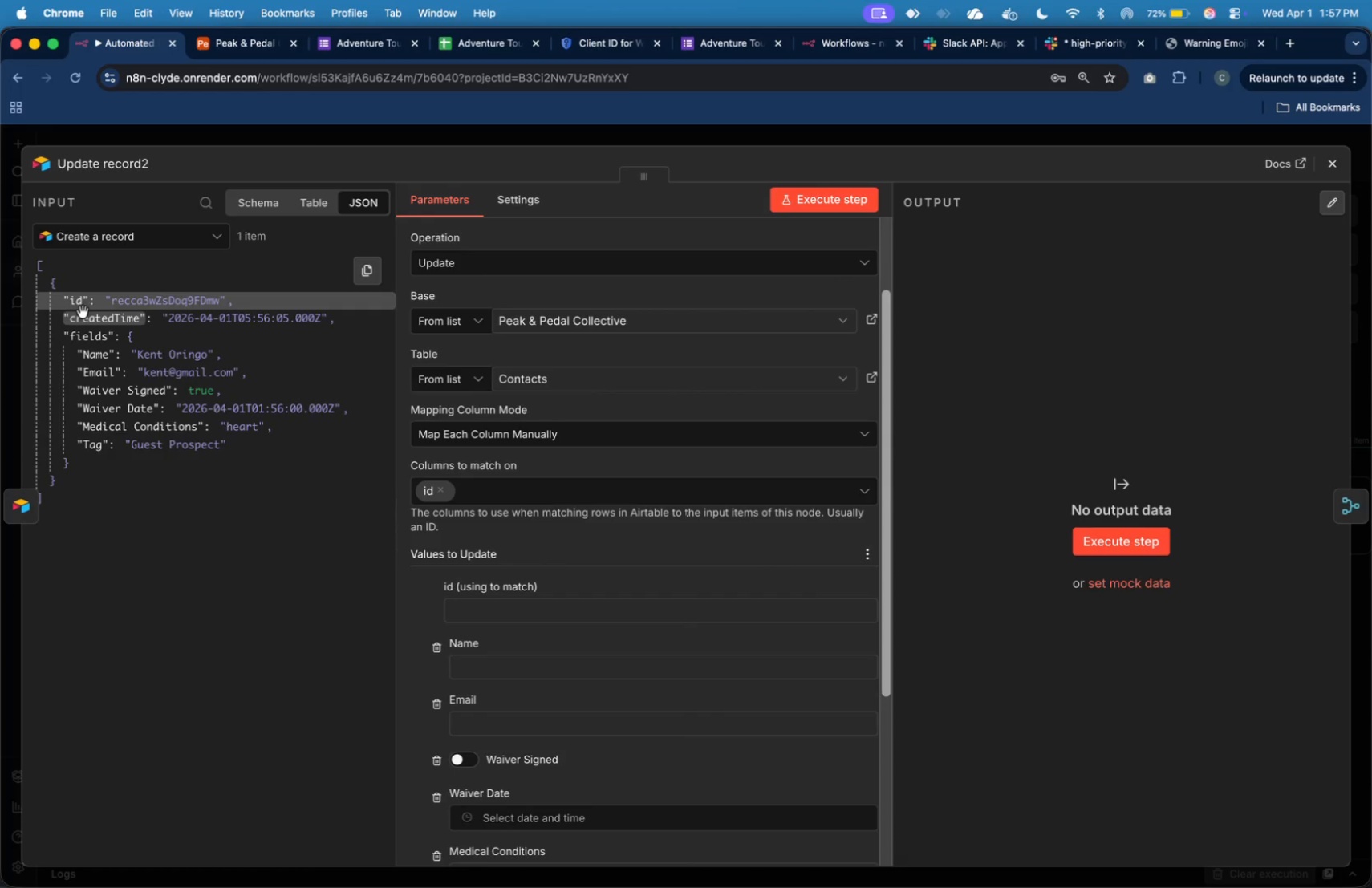 
left_click_drag(start_coordinate=[81, 303], to_coordinate=[470, 621])
 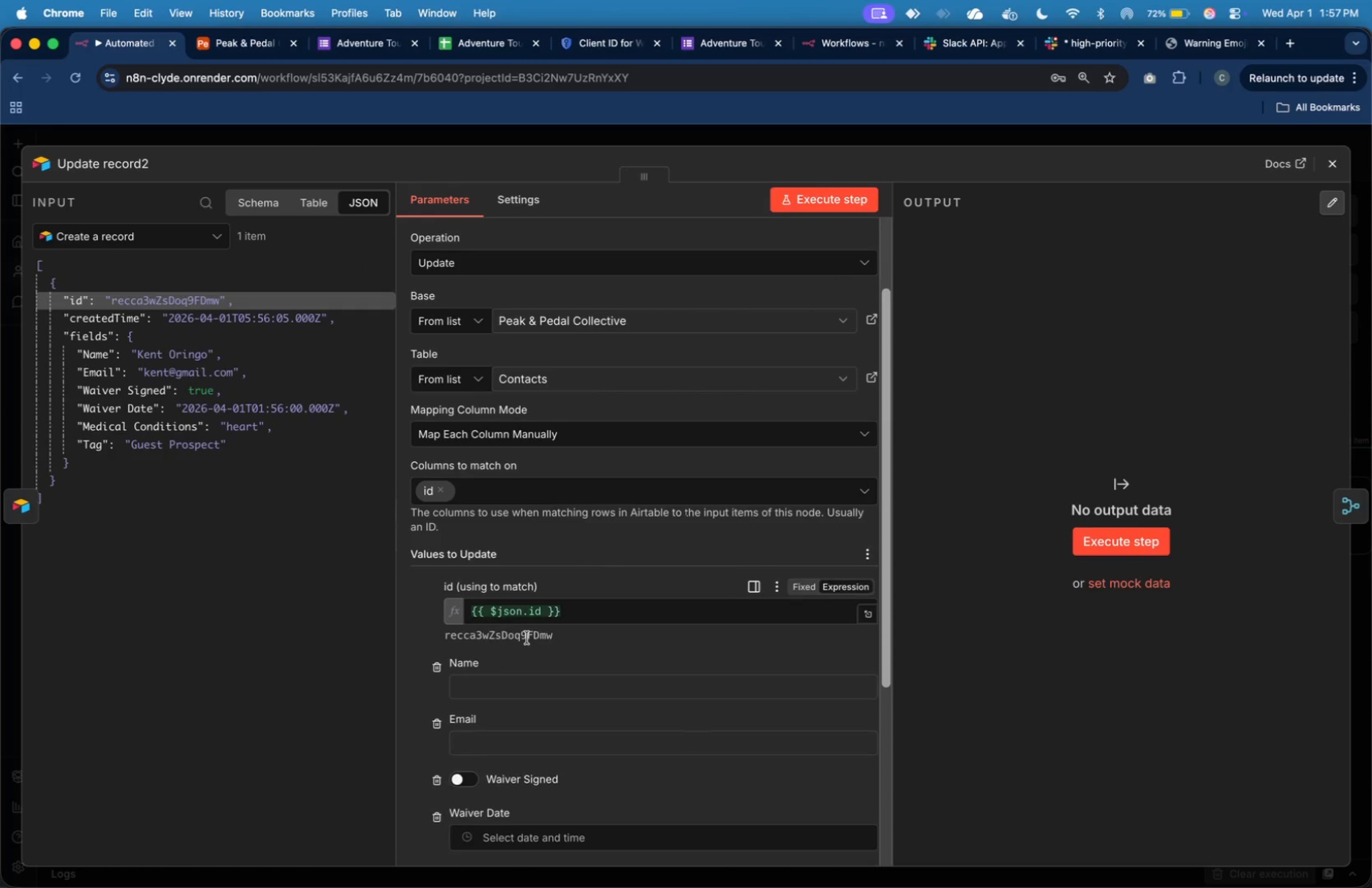 
scroll: coordinate [667, 574], scroll_direction: down, amount: 11.0
 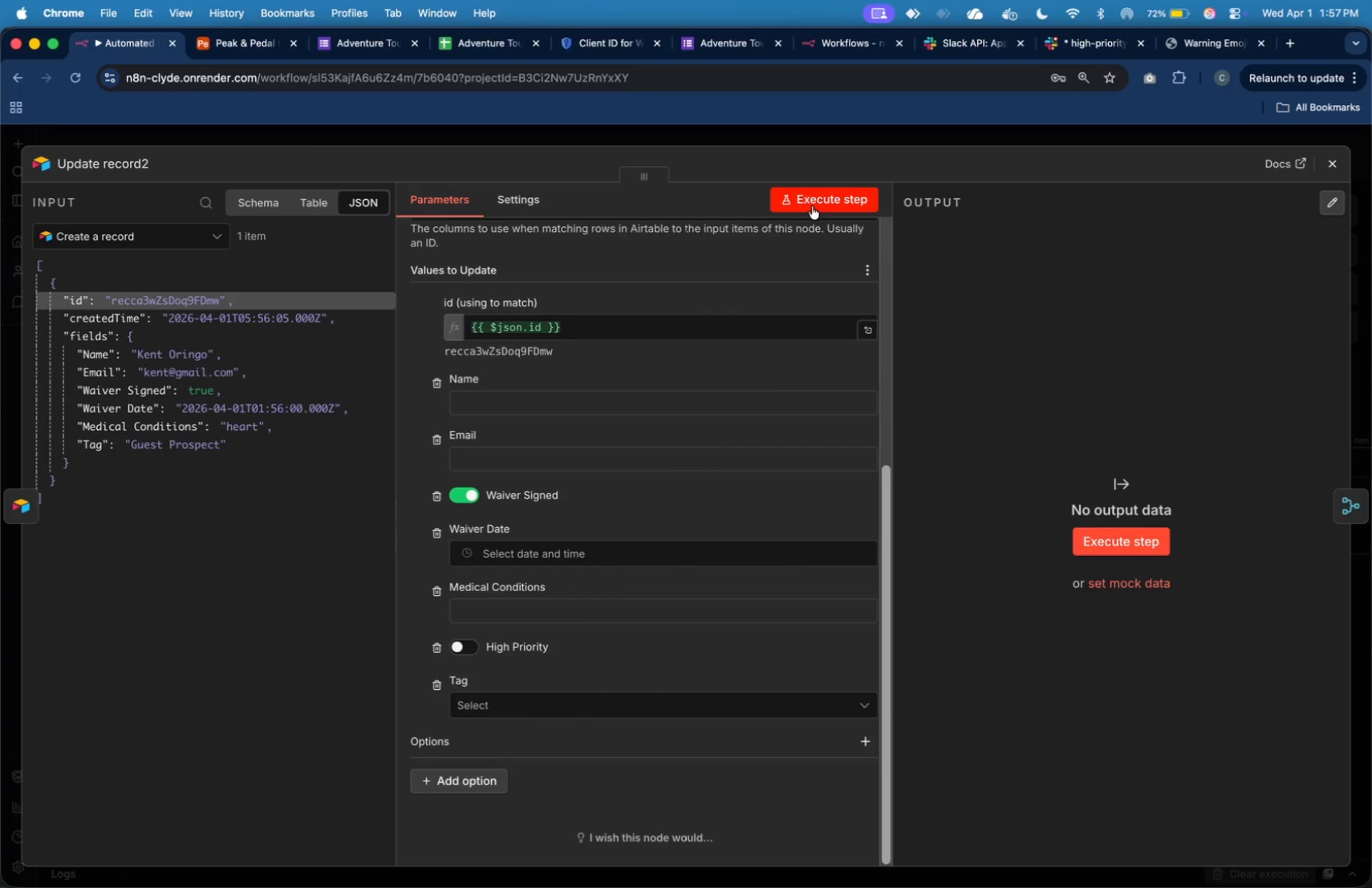 
left_click([812, 206])
 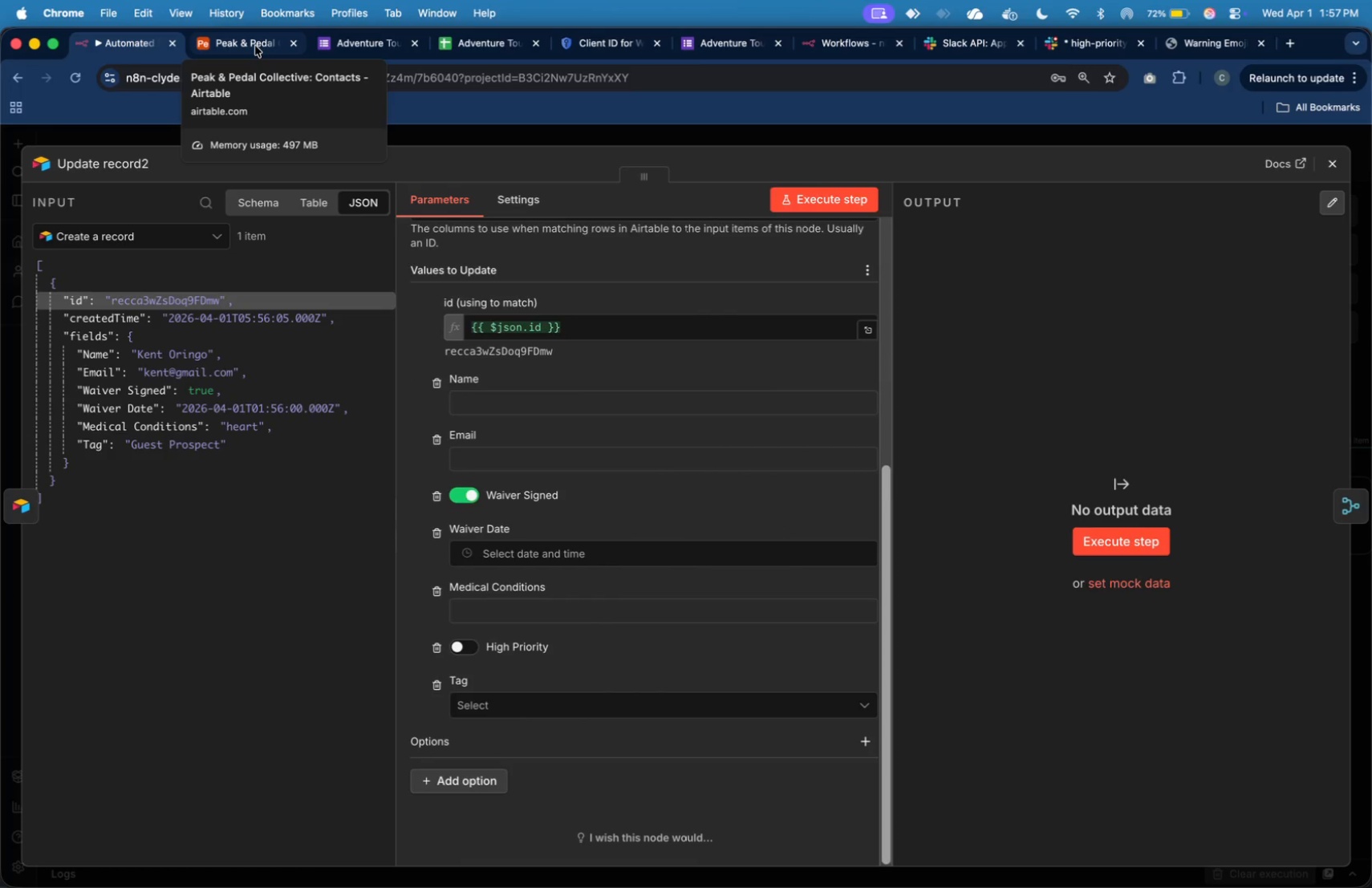 
left_click([255, 47])
 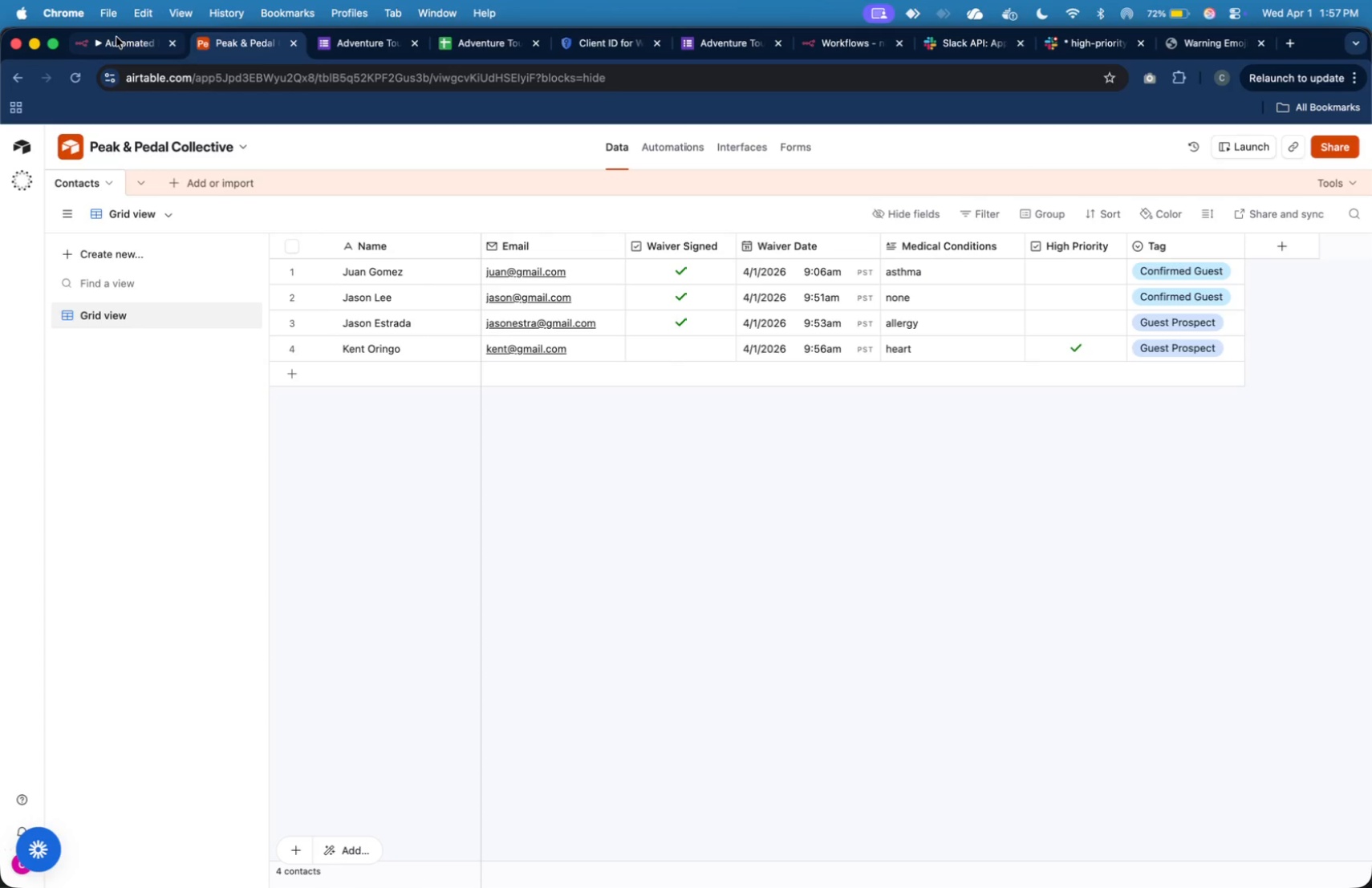 
left_click([116, 38])
 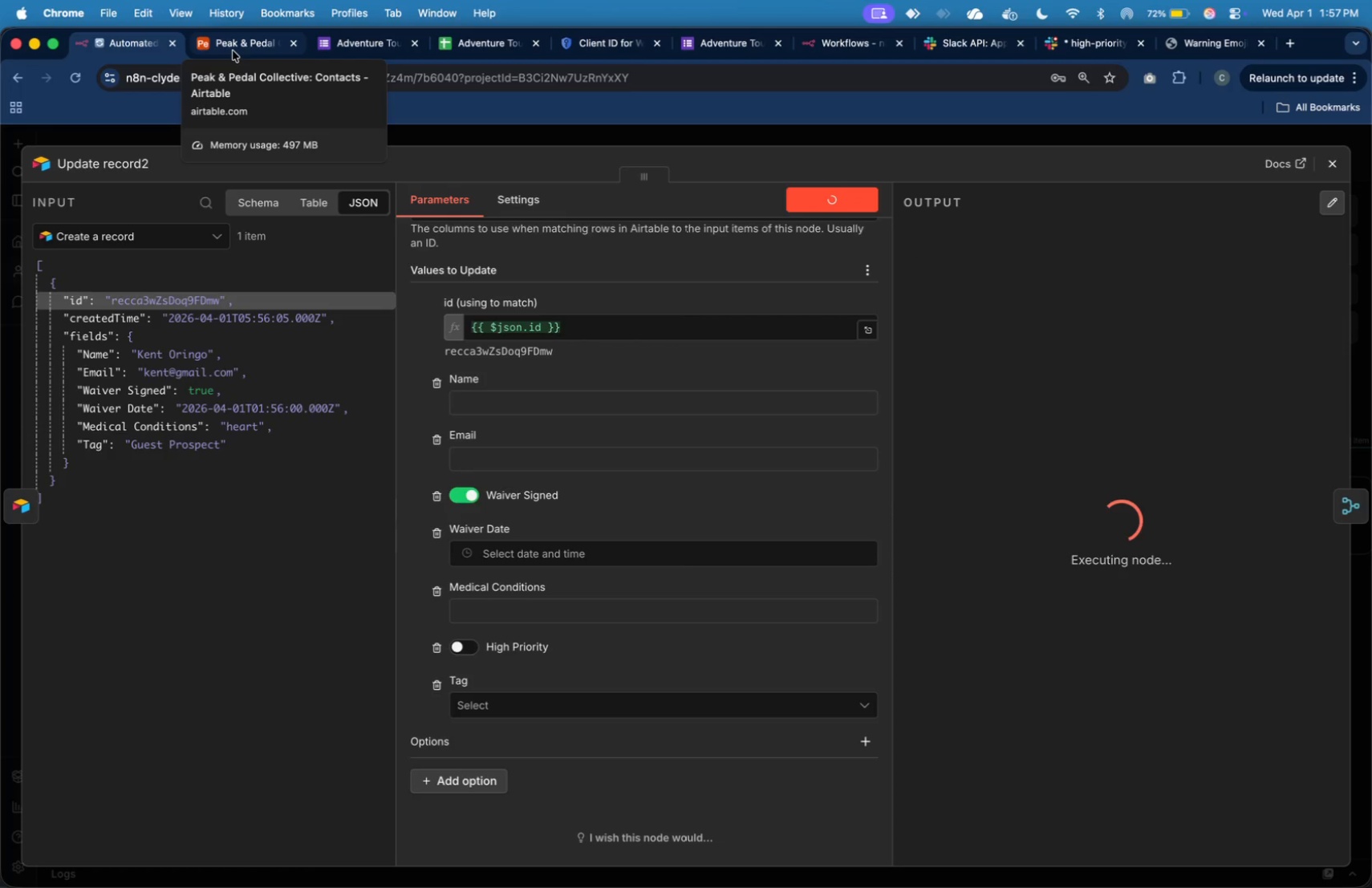 
wait(6.03)
 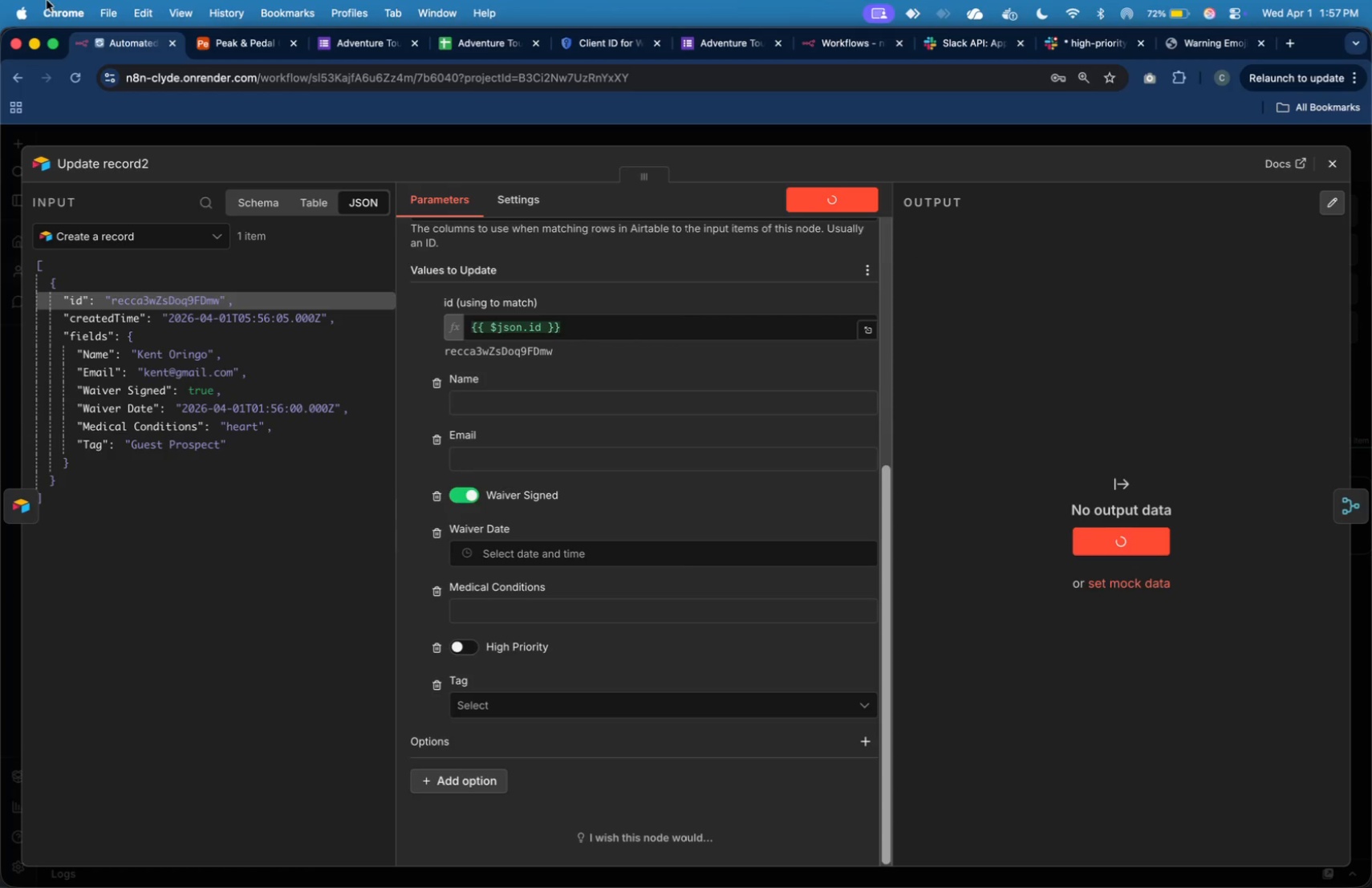 
left_click([233, 51])
 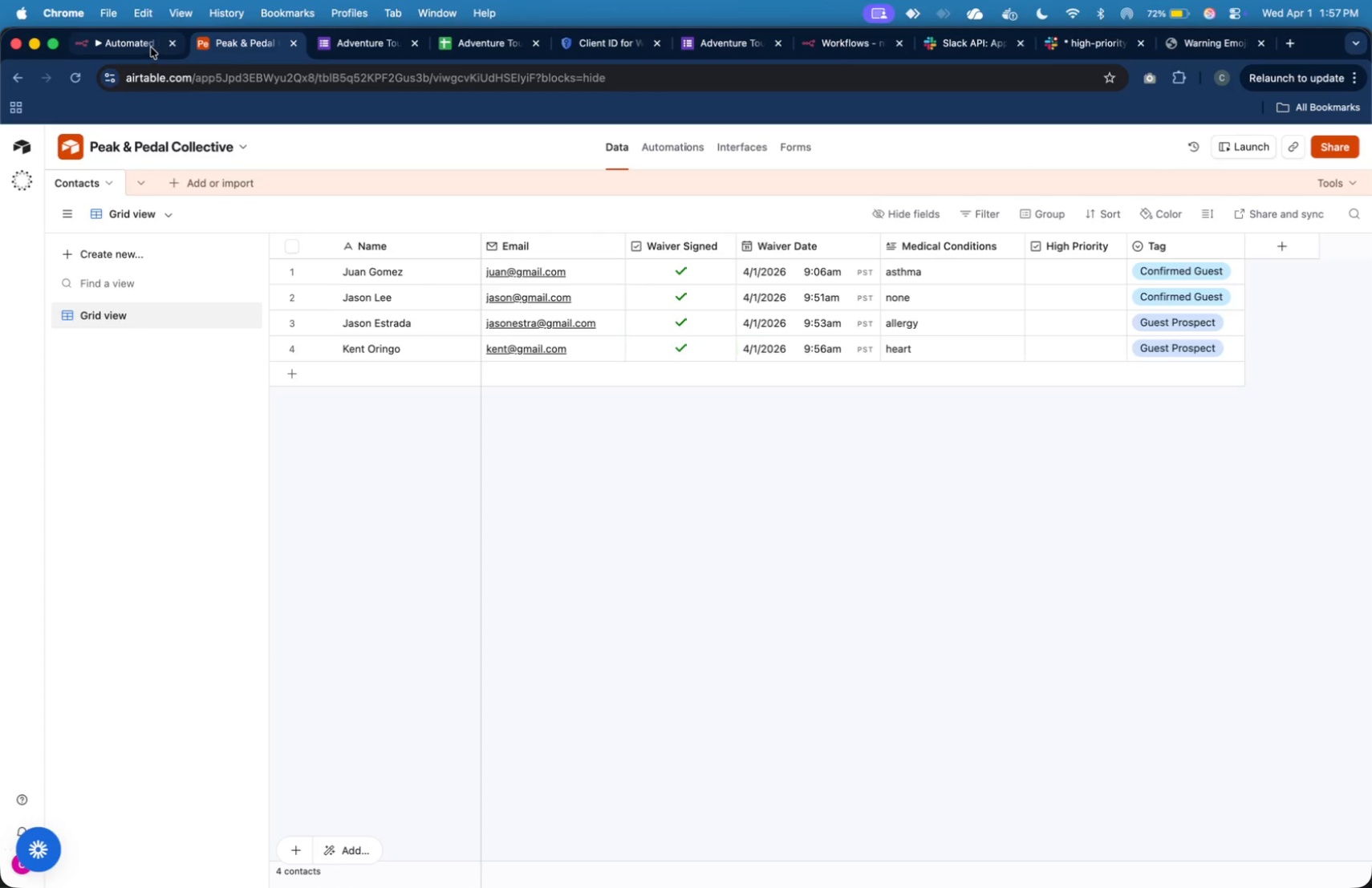 
left_click([914, 245])
 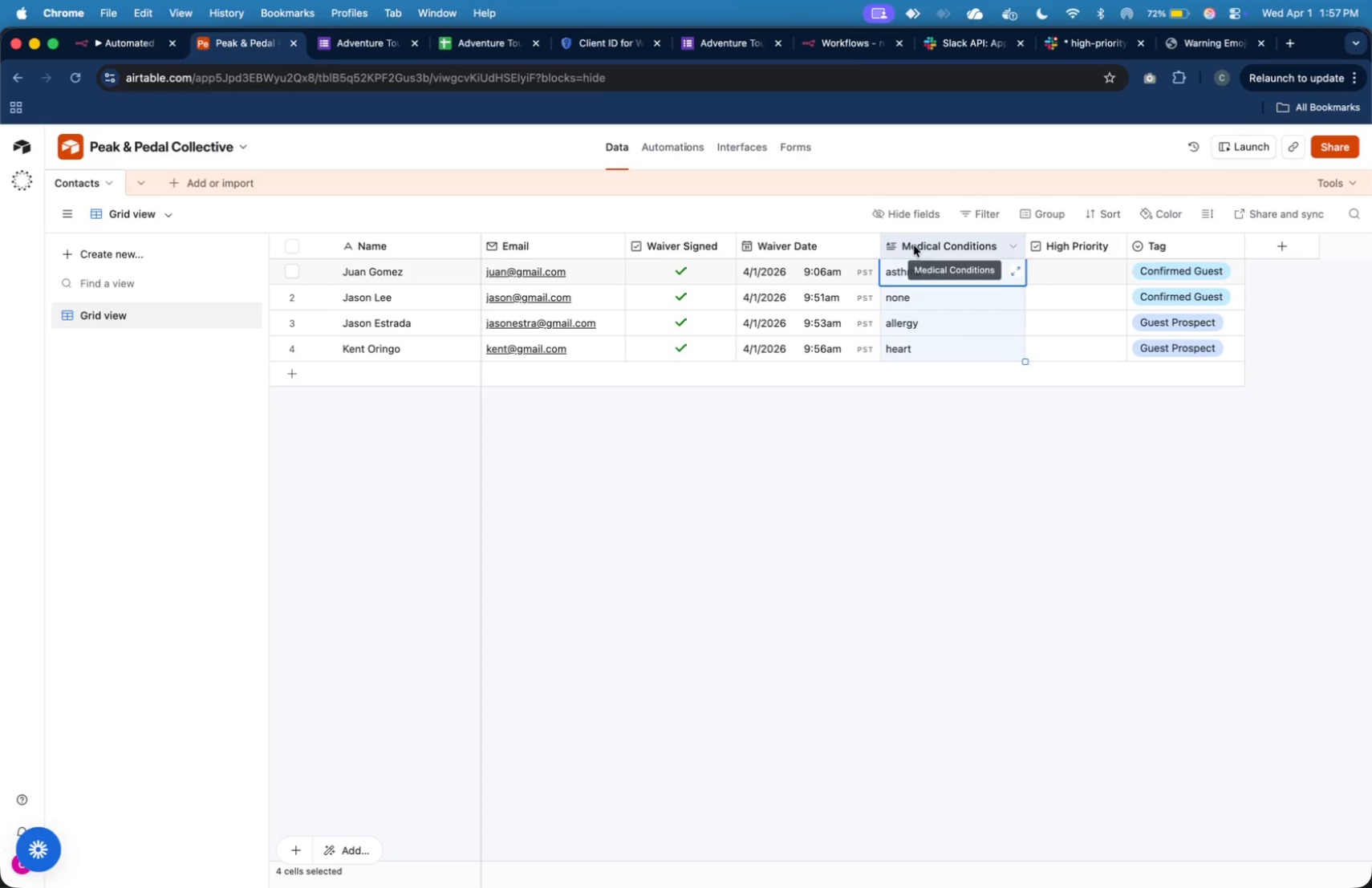 
right_click([914, 245])
 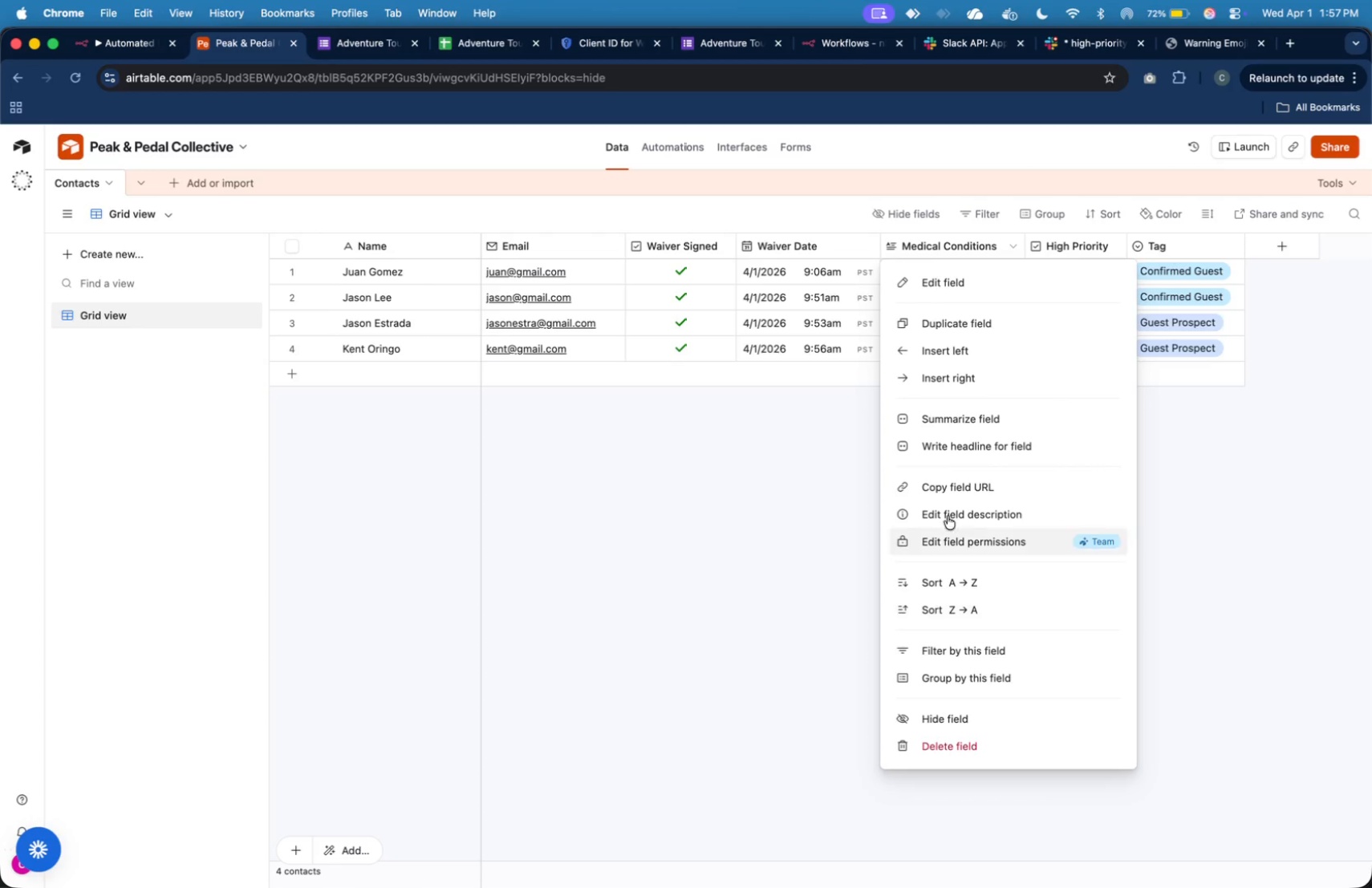 
wait(6.2)
 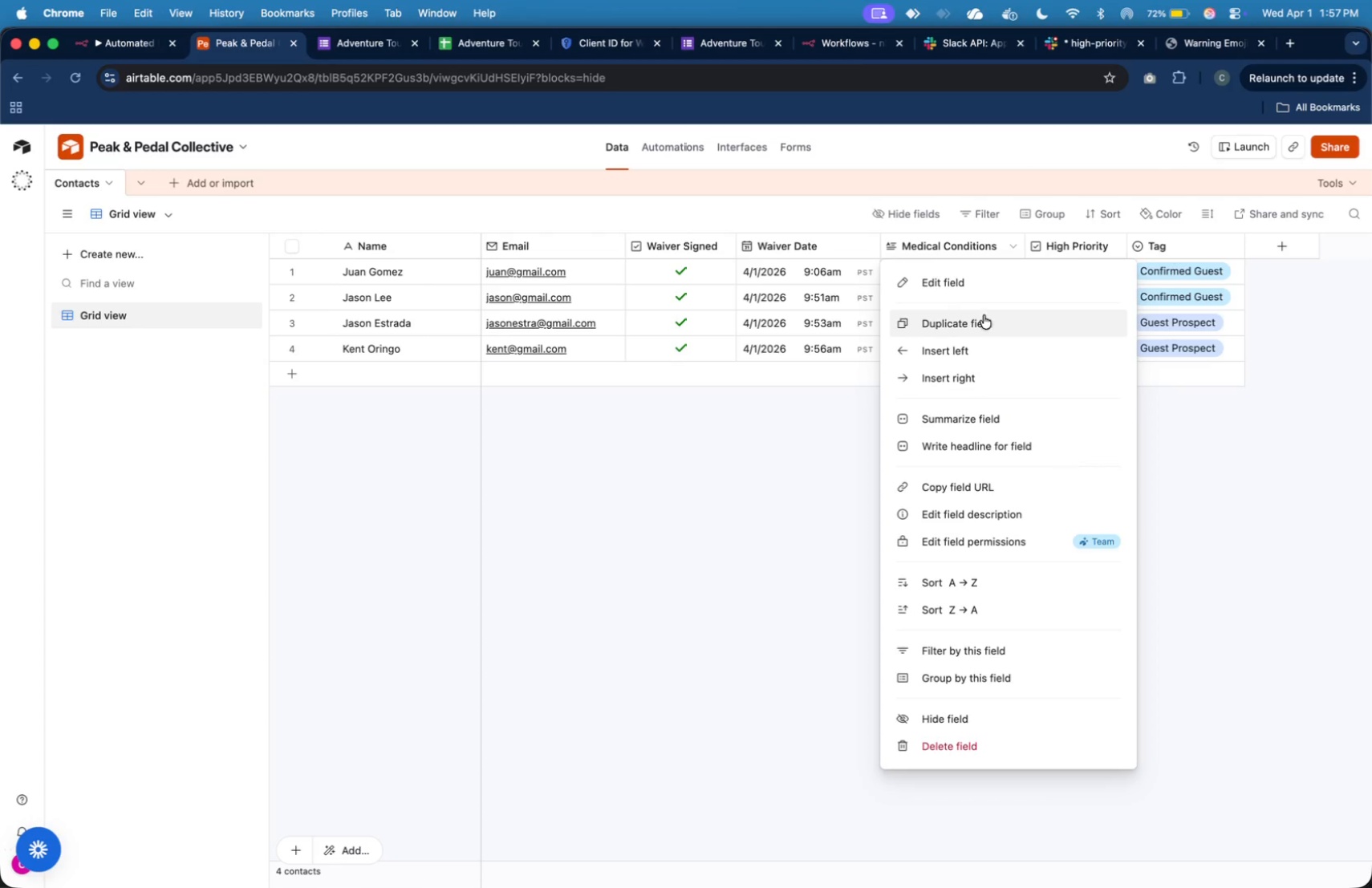 
left_click([964, 290])
 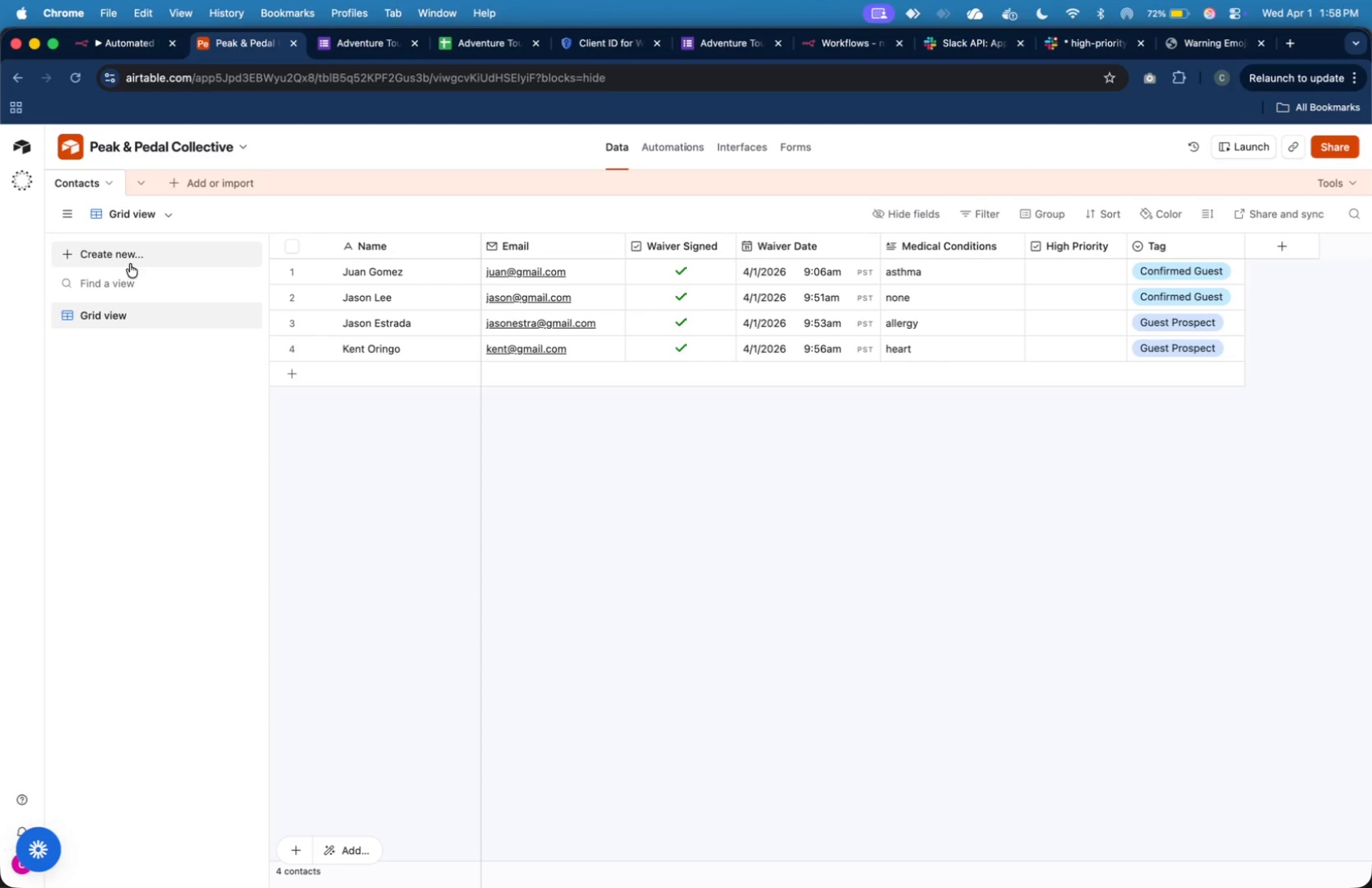 
wait(43.93)
 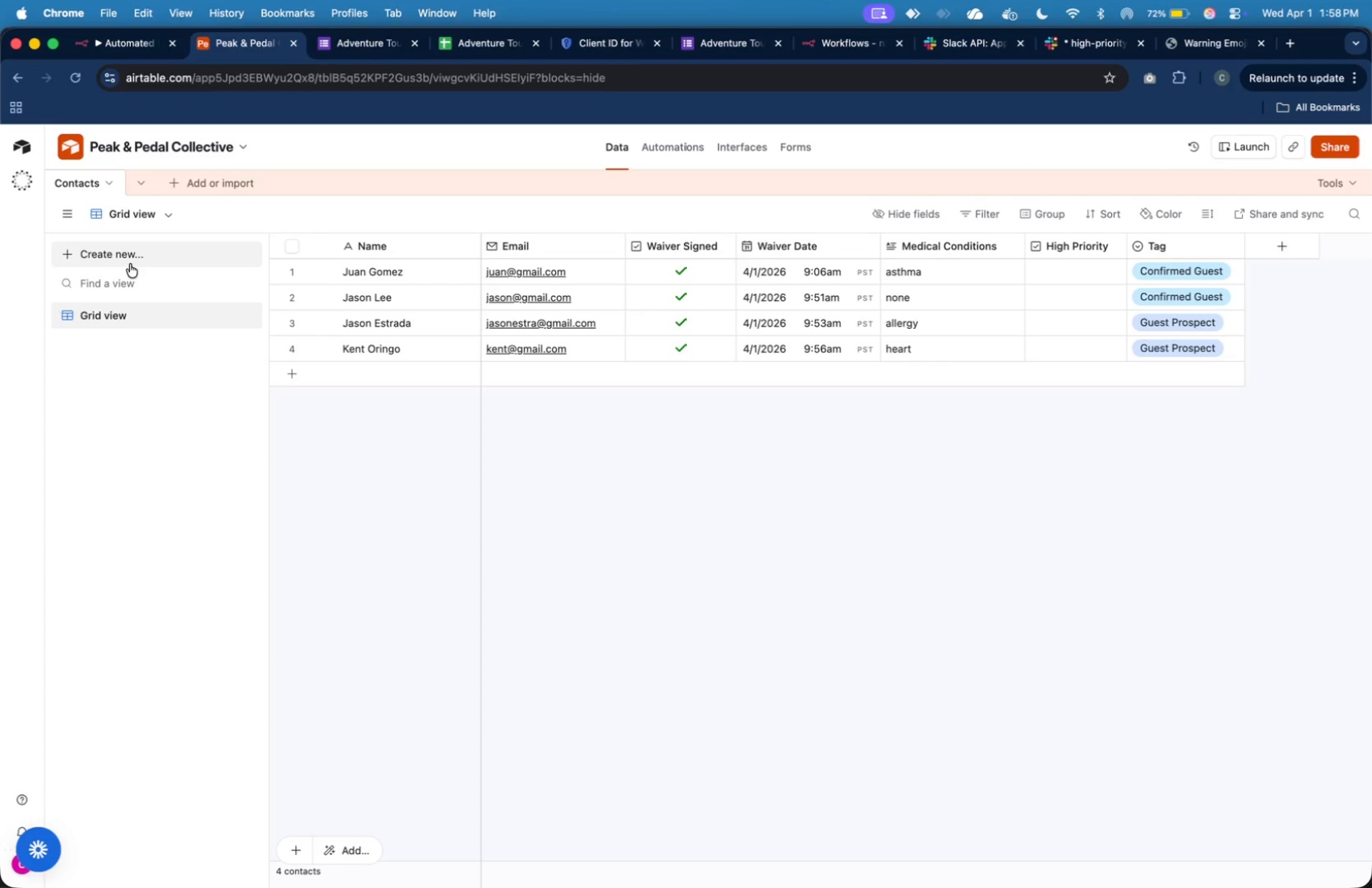 
left_click([114, 47])
 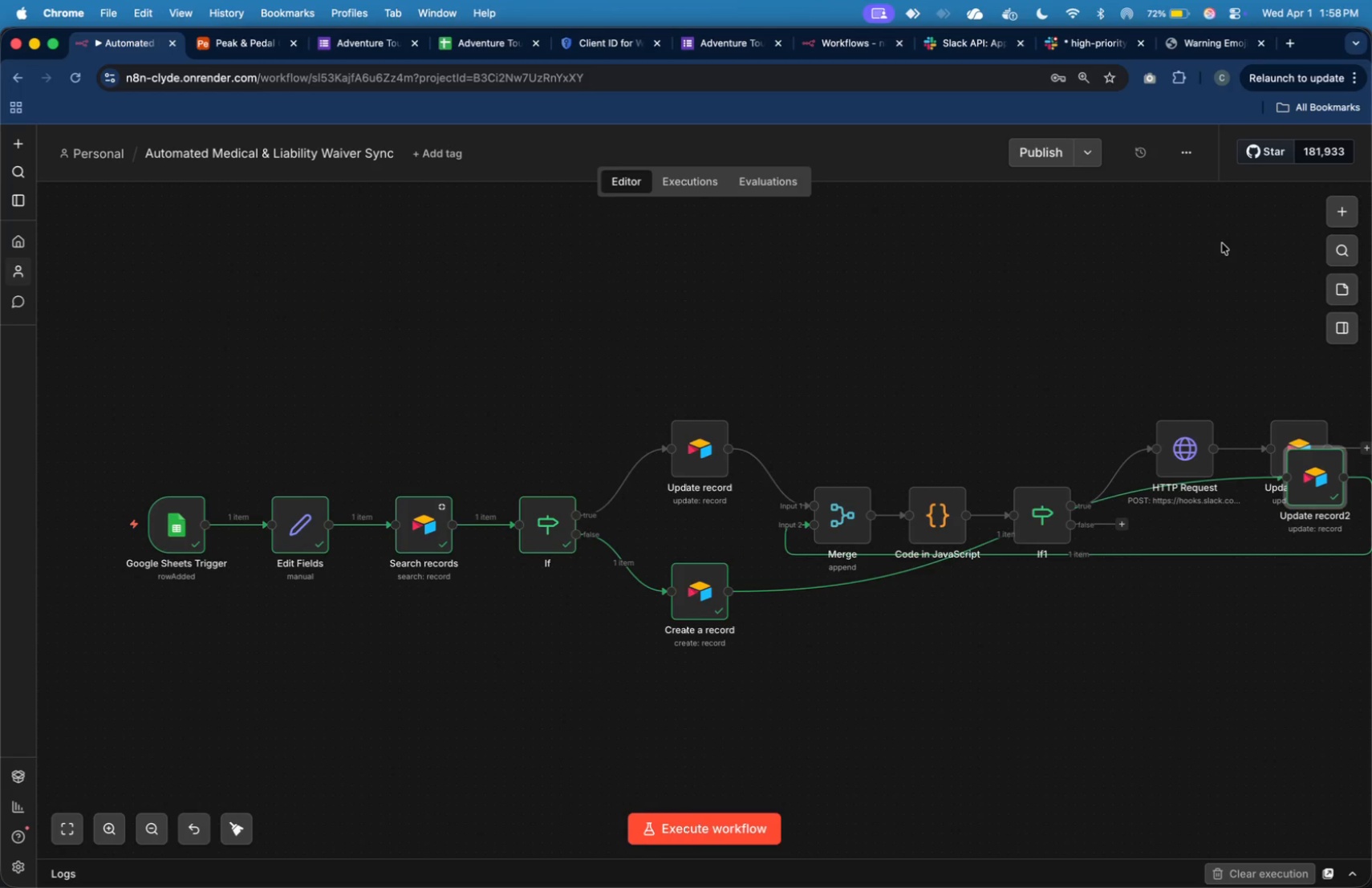 
wait(7.39)
 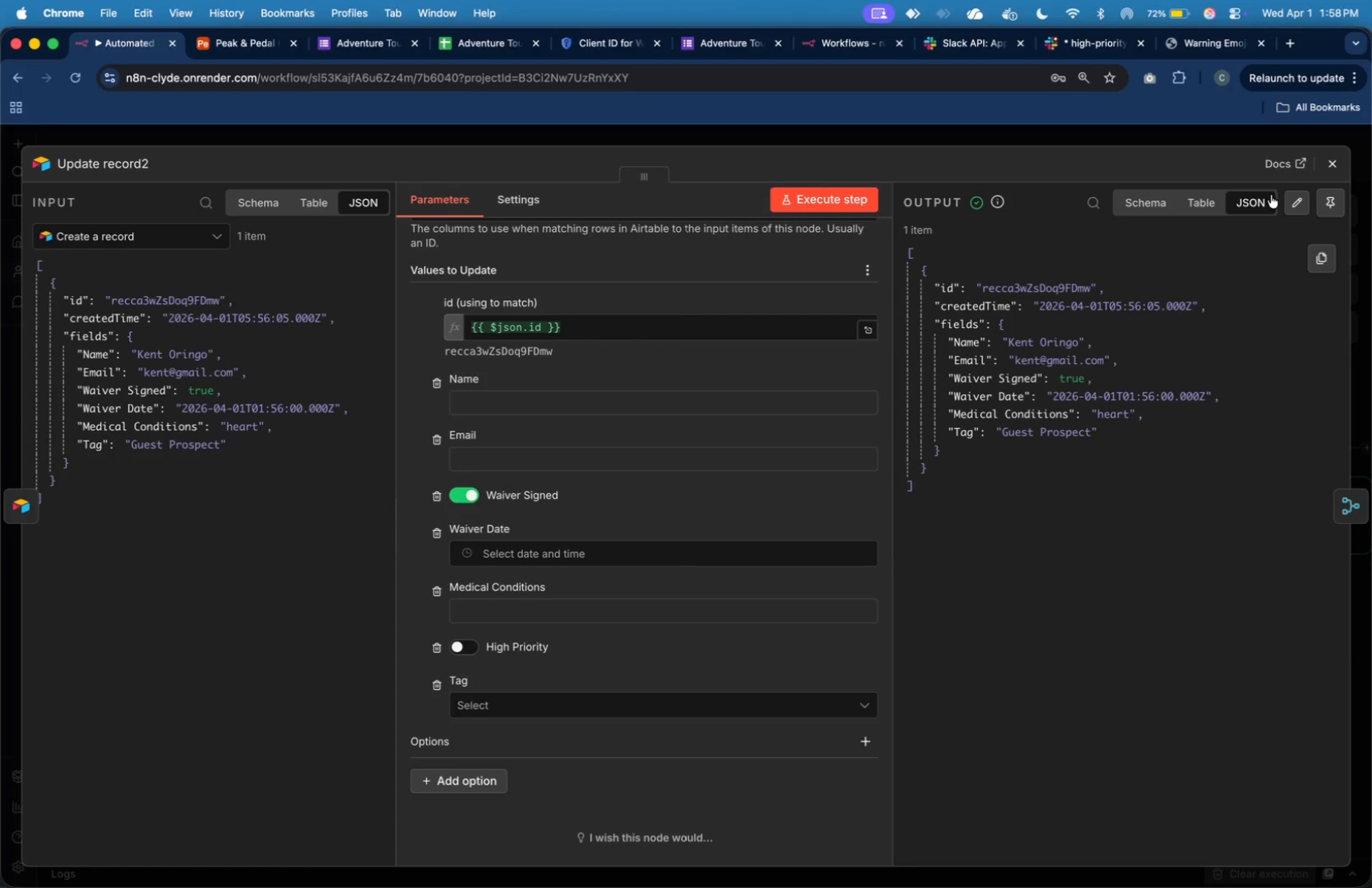 
left_click_drag(start_coordinate=[1316, 464], to_coordinate=[779, 536])
 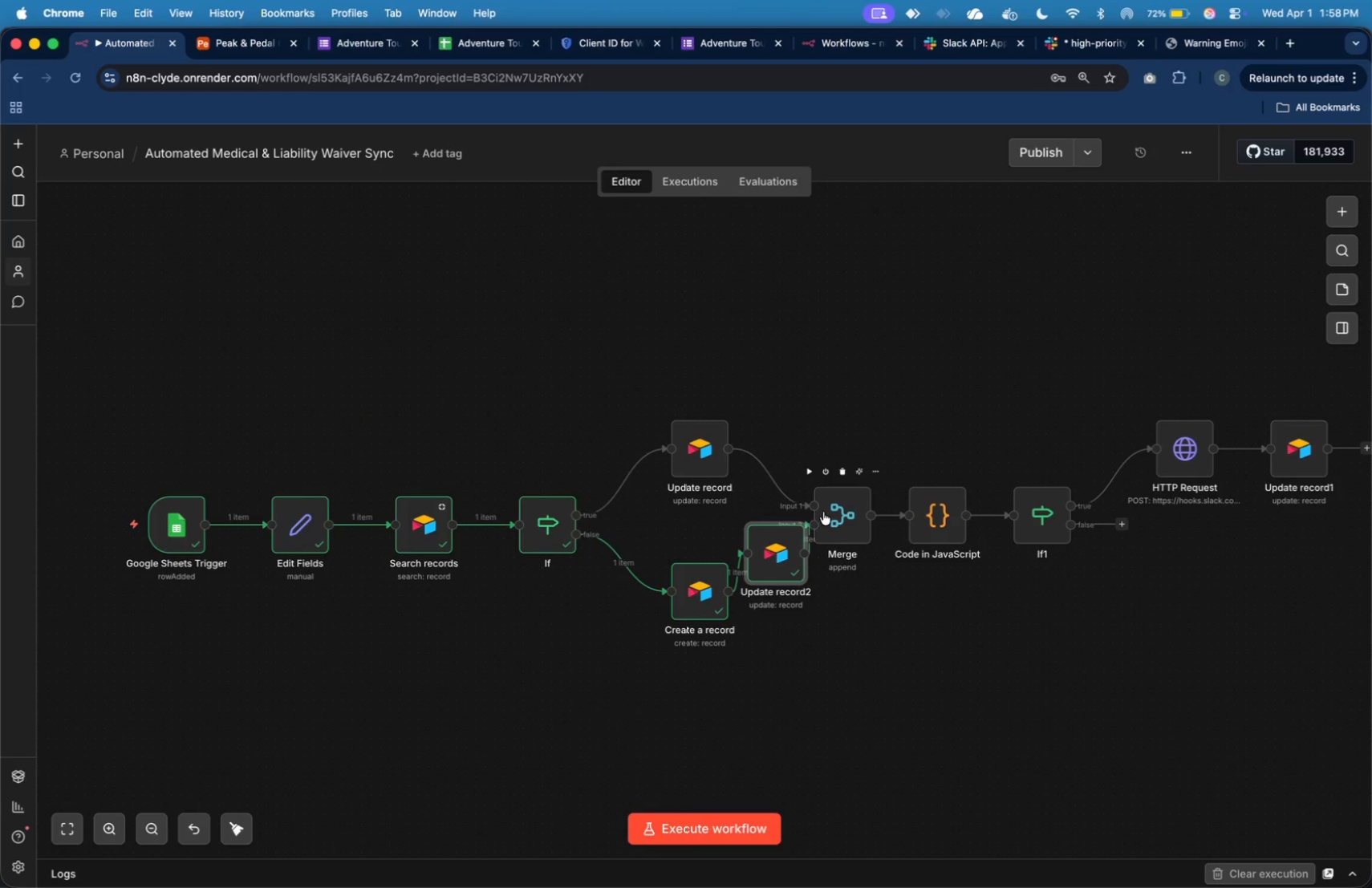 
left_click_drag(start_coordinate=[794, 539], to_coordinate=[782, 648])
 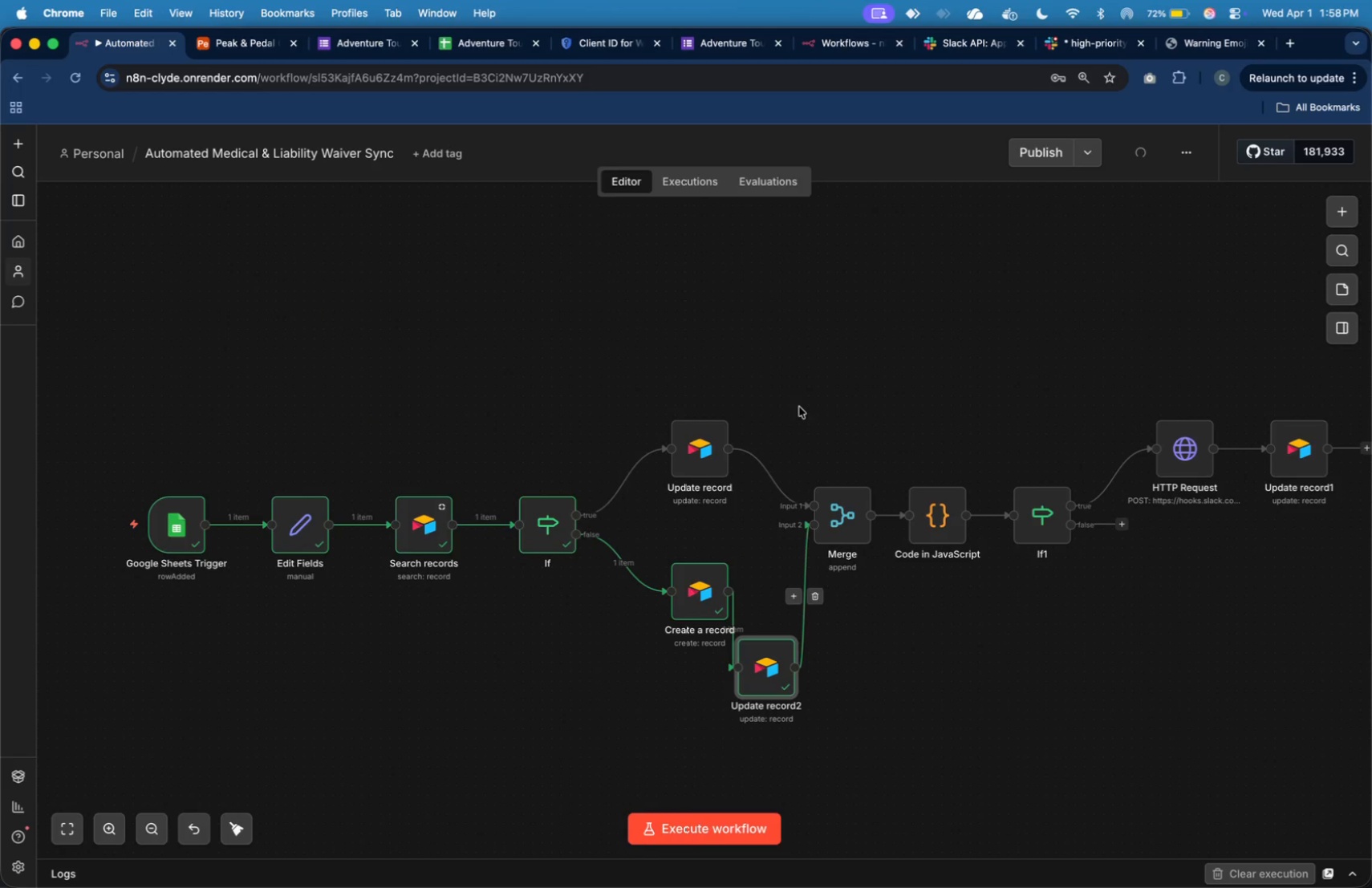 
left_click([789, 395])
 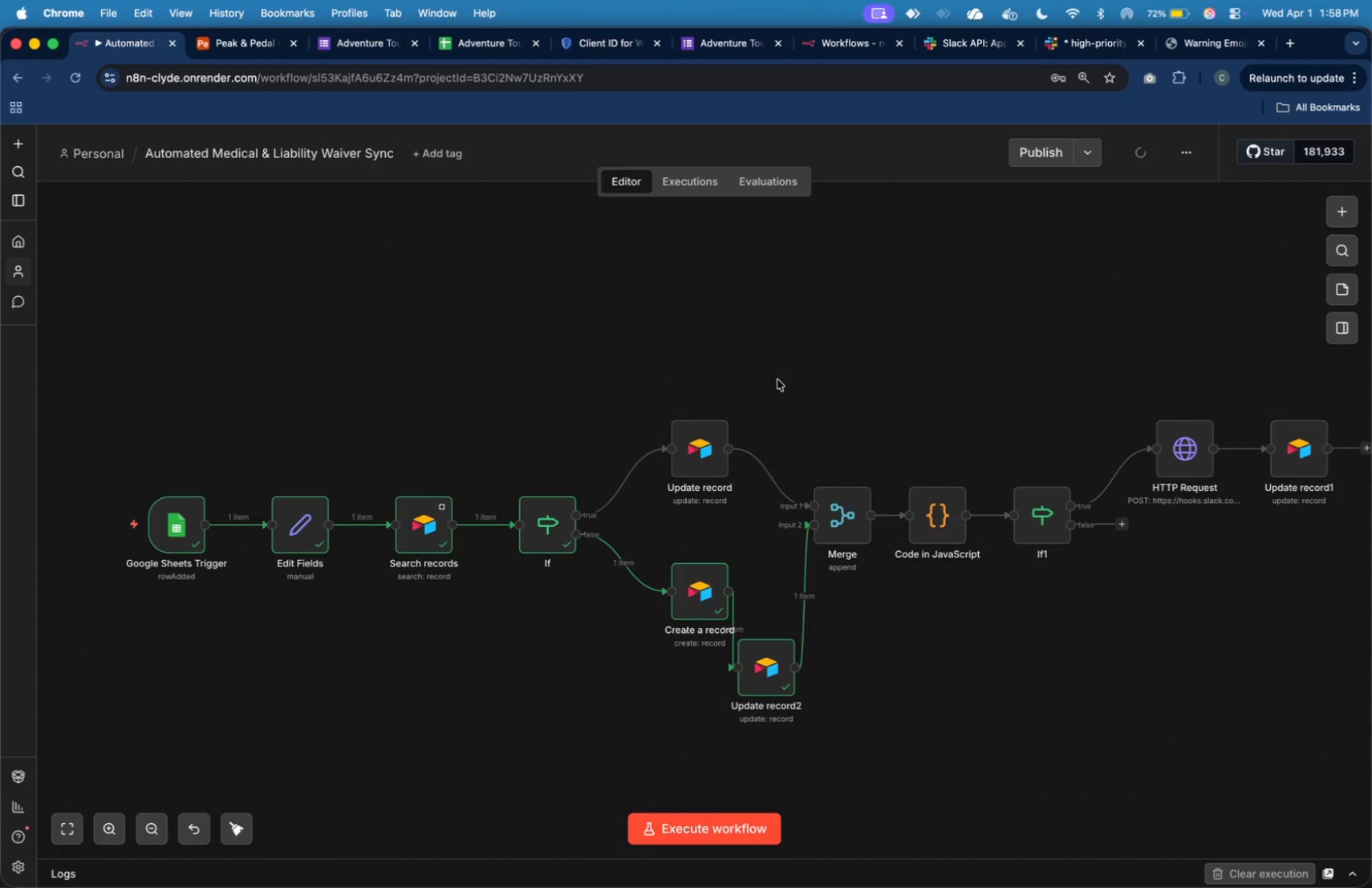 
left_click_drag(start_coordinate=[777, 379], to_coordinate=[1360, 649])
 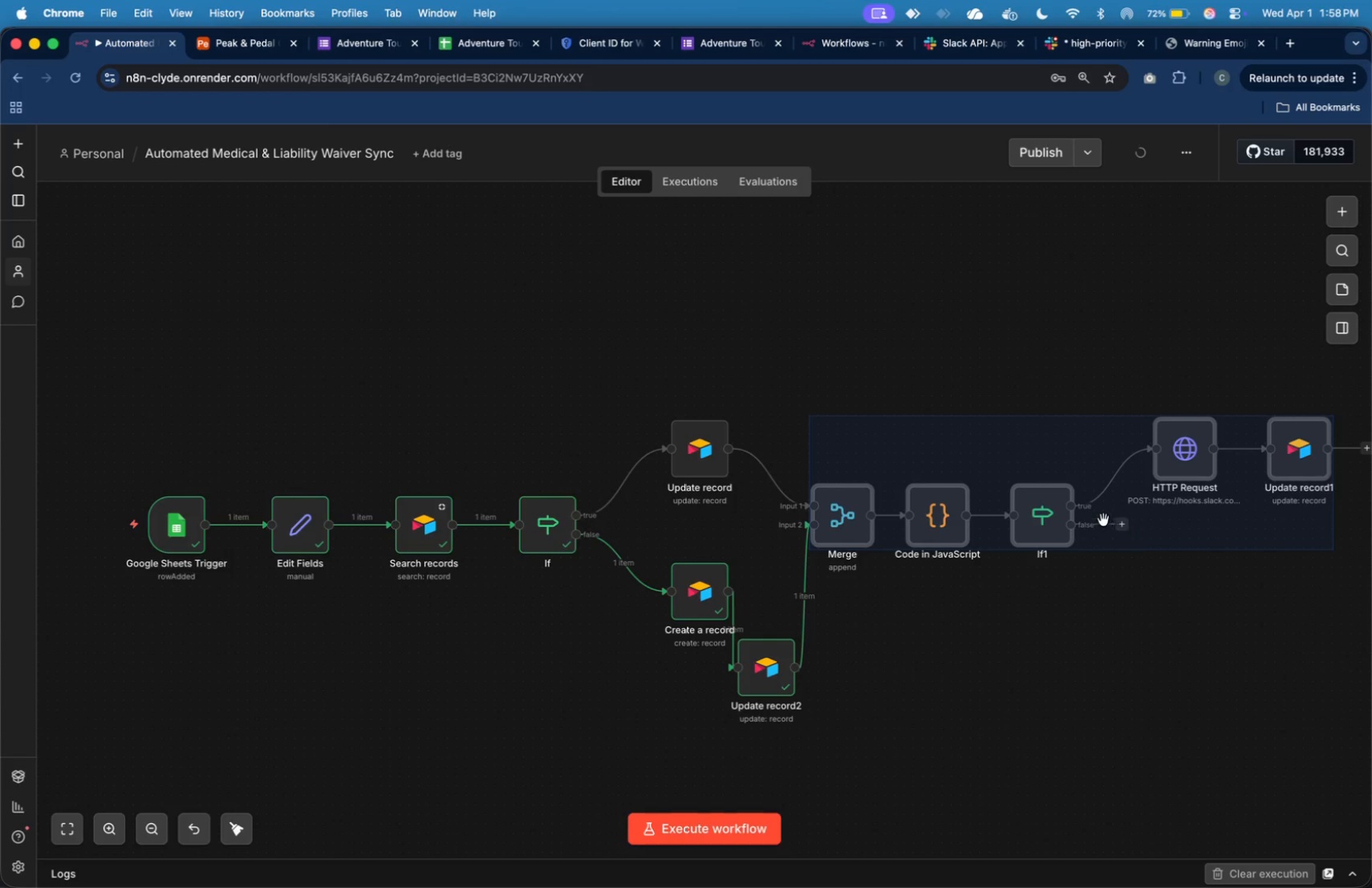 
left_click_drag(start_coordinate=[1101, 517], to_coordinate=[1201, 521])
 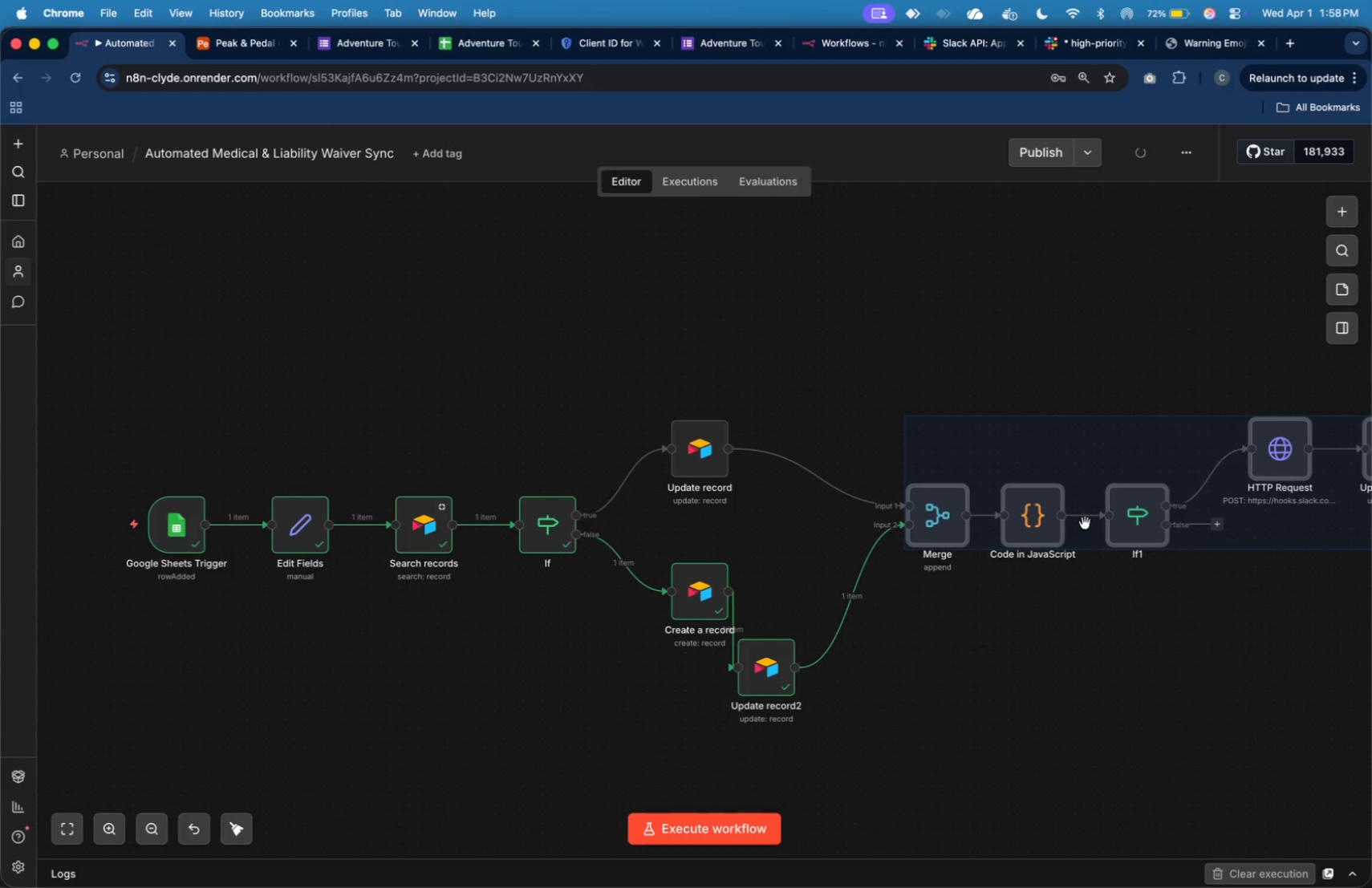 
left_click([1095, 517])
 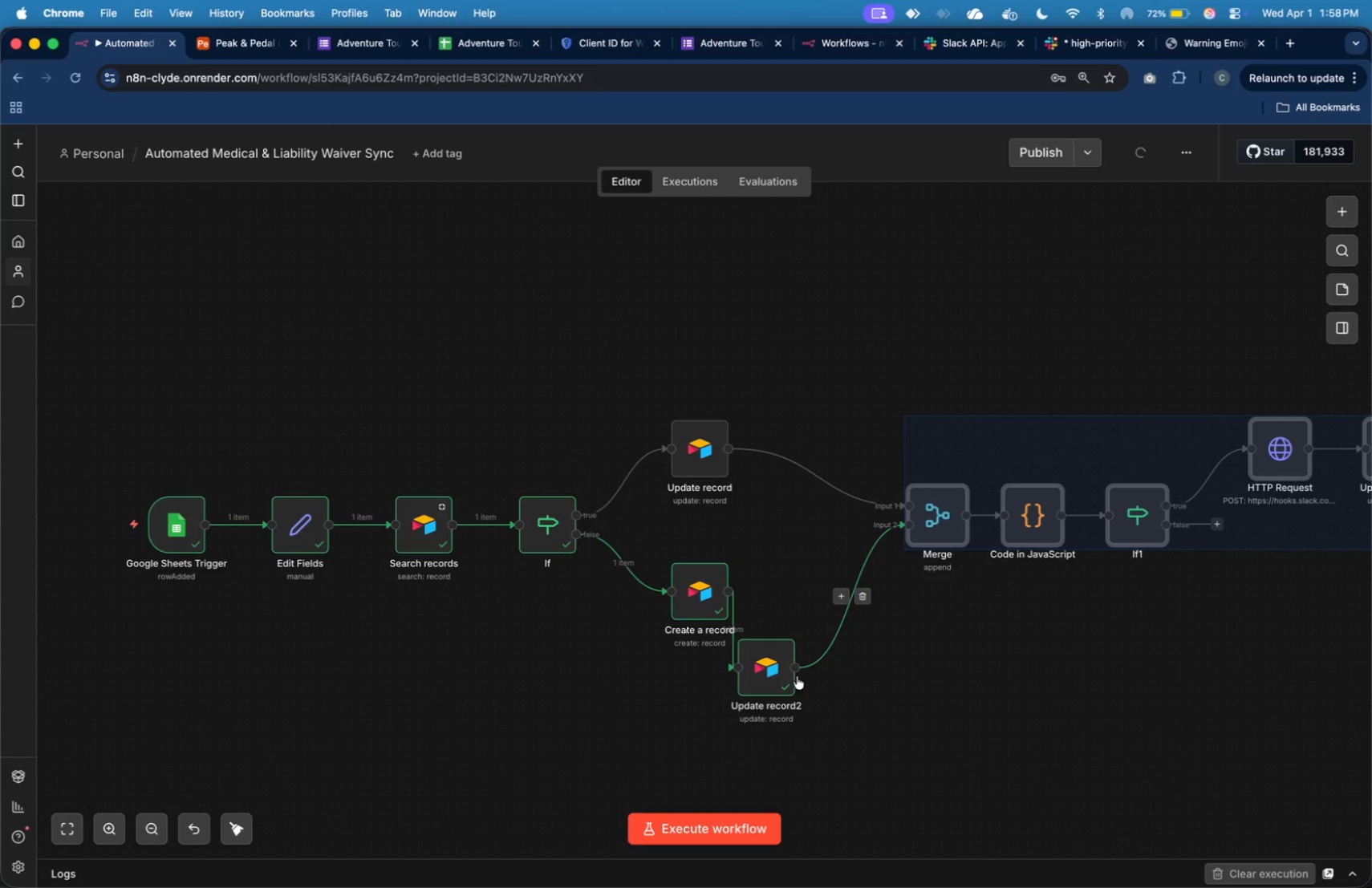 
left_click_drag(start_coordinate=[781, 675], to_coordinate=[826, 596])
 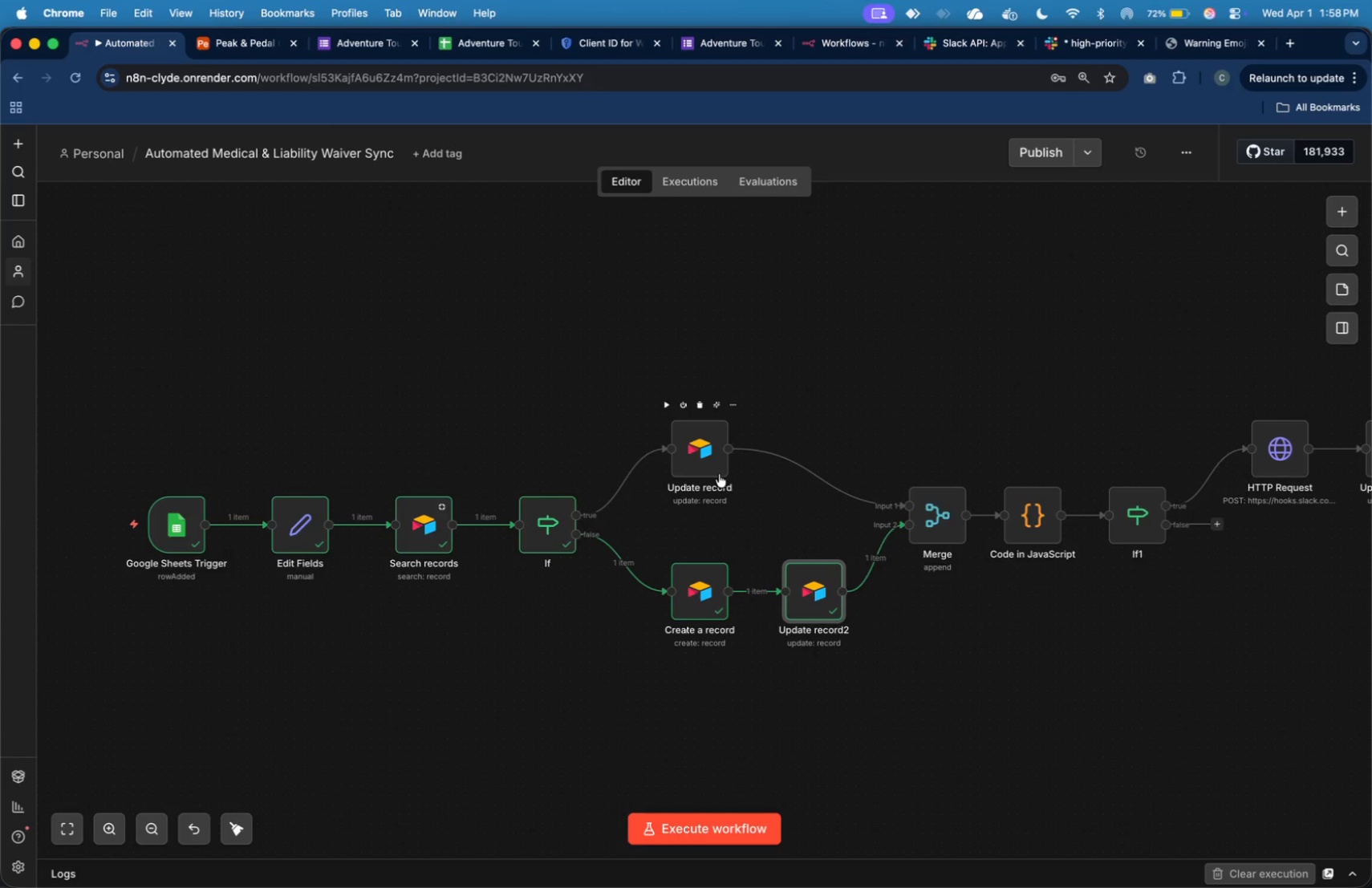 
left_click_drag(start_coordinate=[716, 471], to_coordinate=[761, 475])
 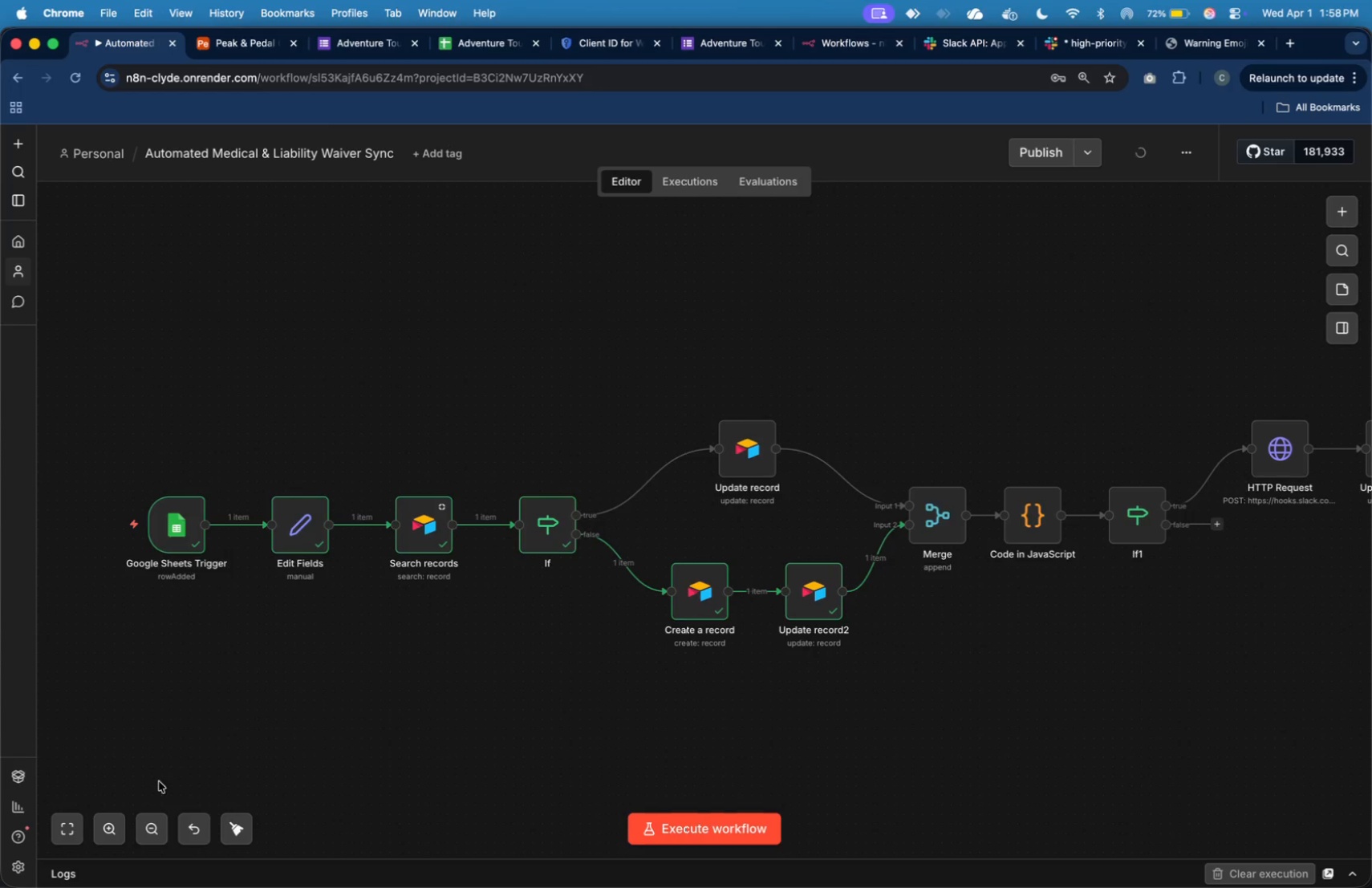 
left_click([67, 820])
 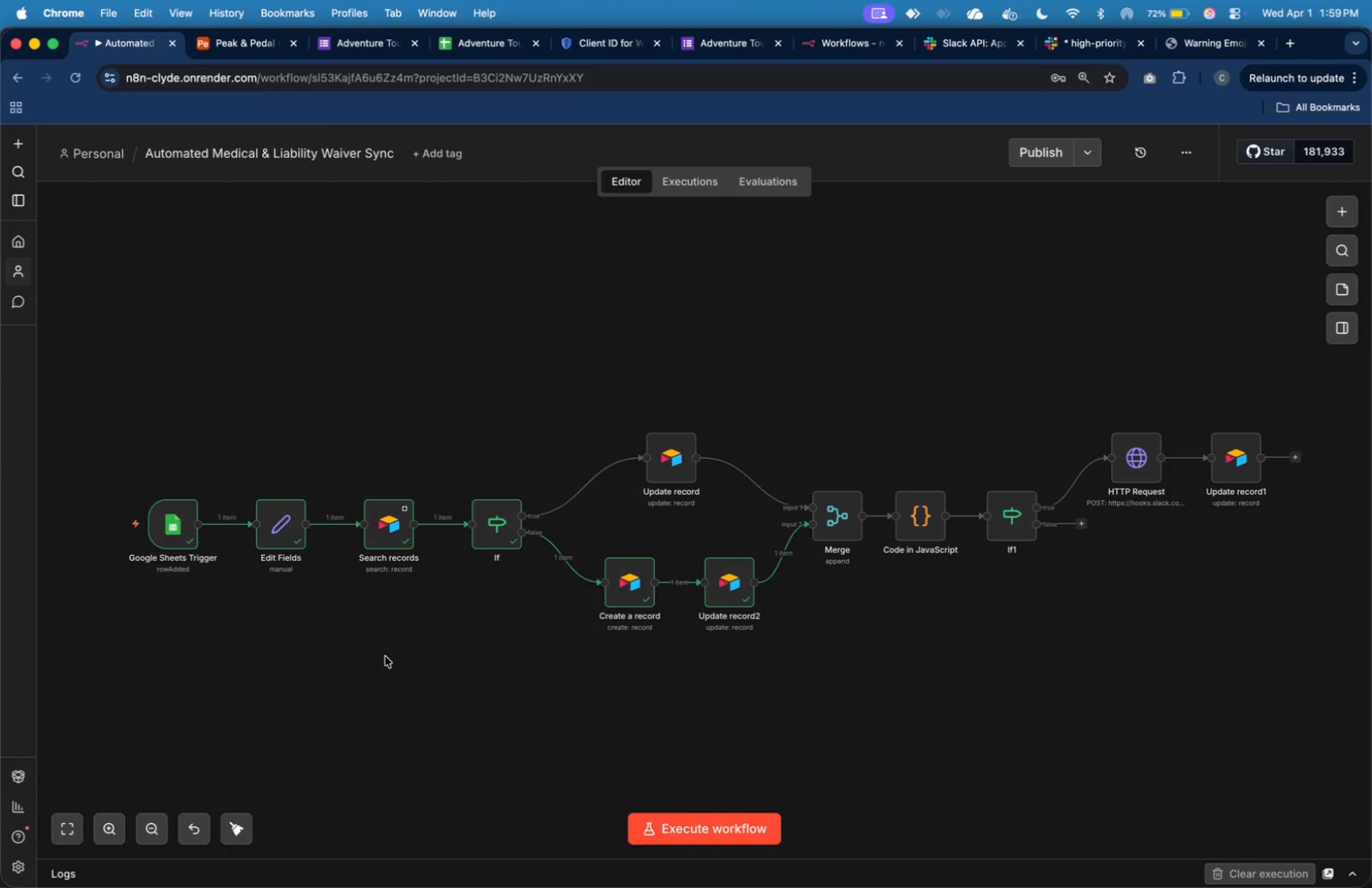 
wait(24.33)
 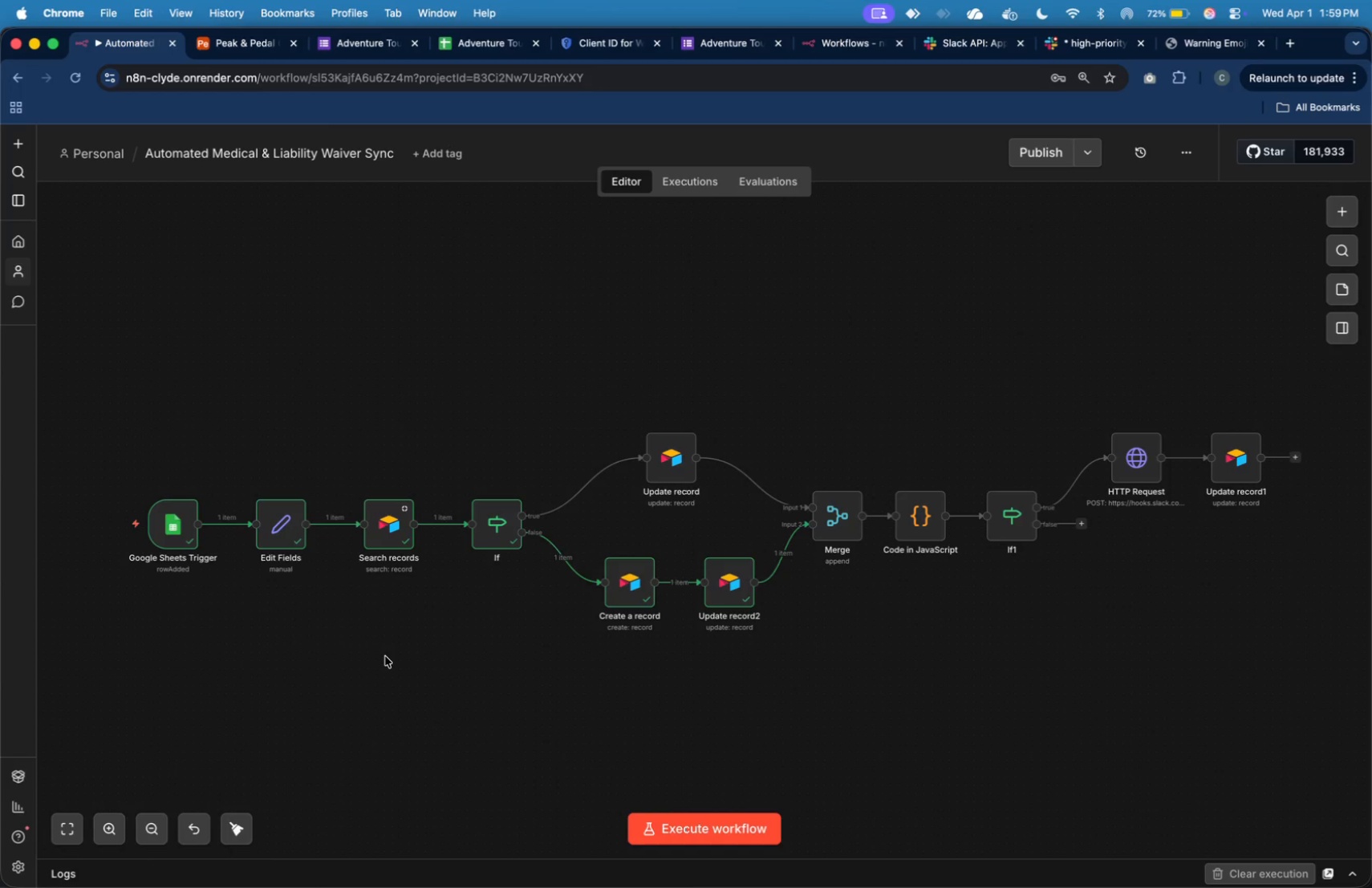 
mouse_move([209, 444])
 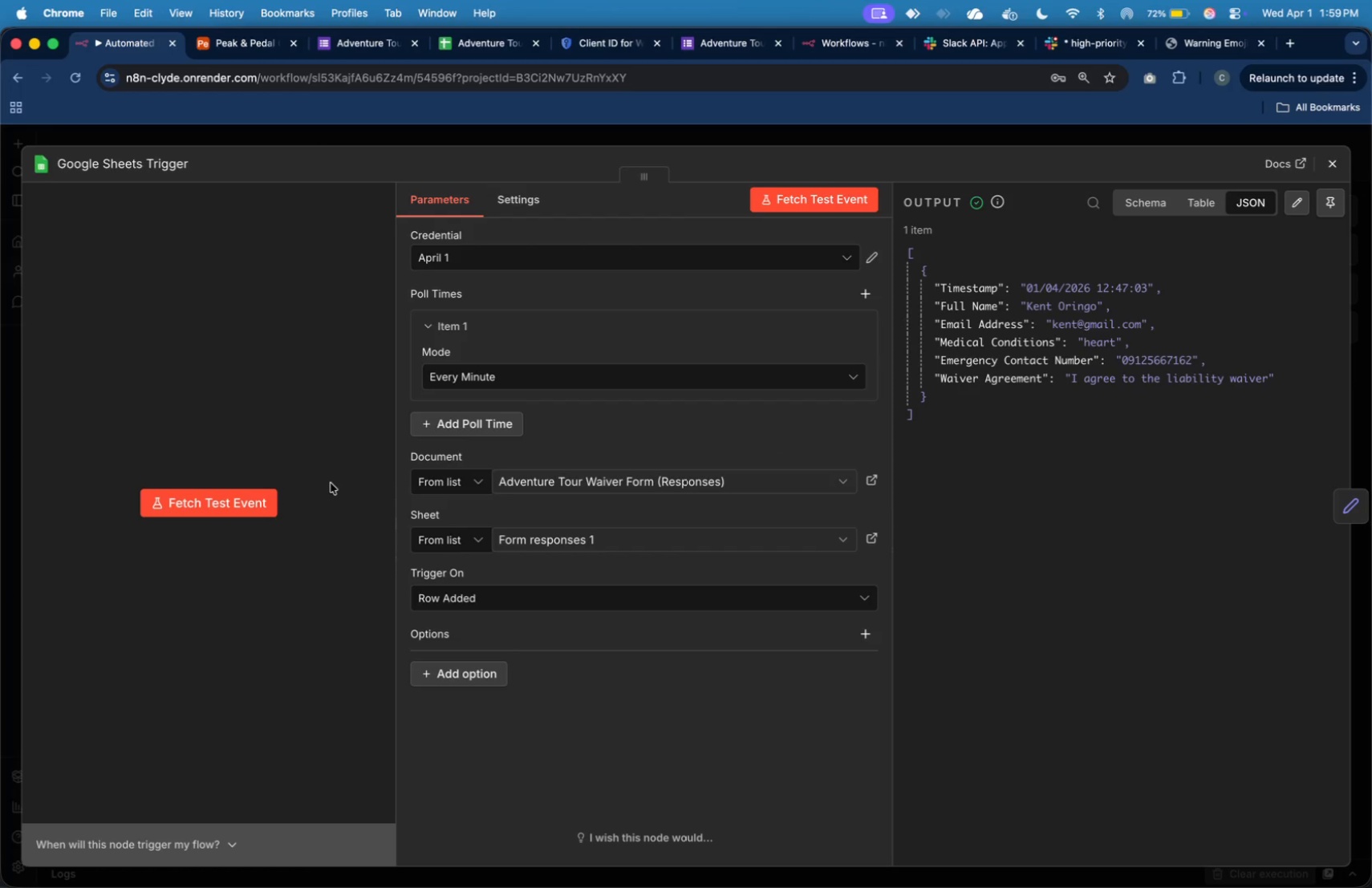 
wait(13.66)
 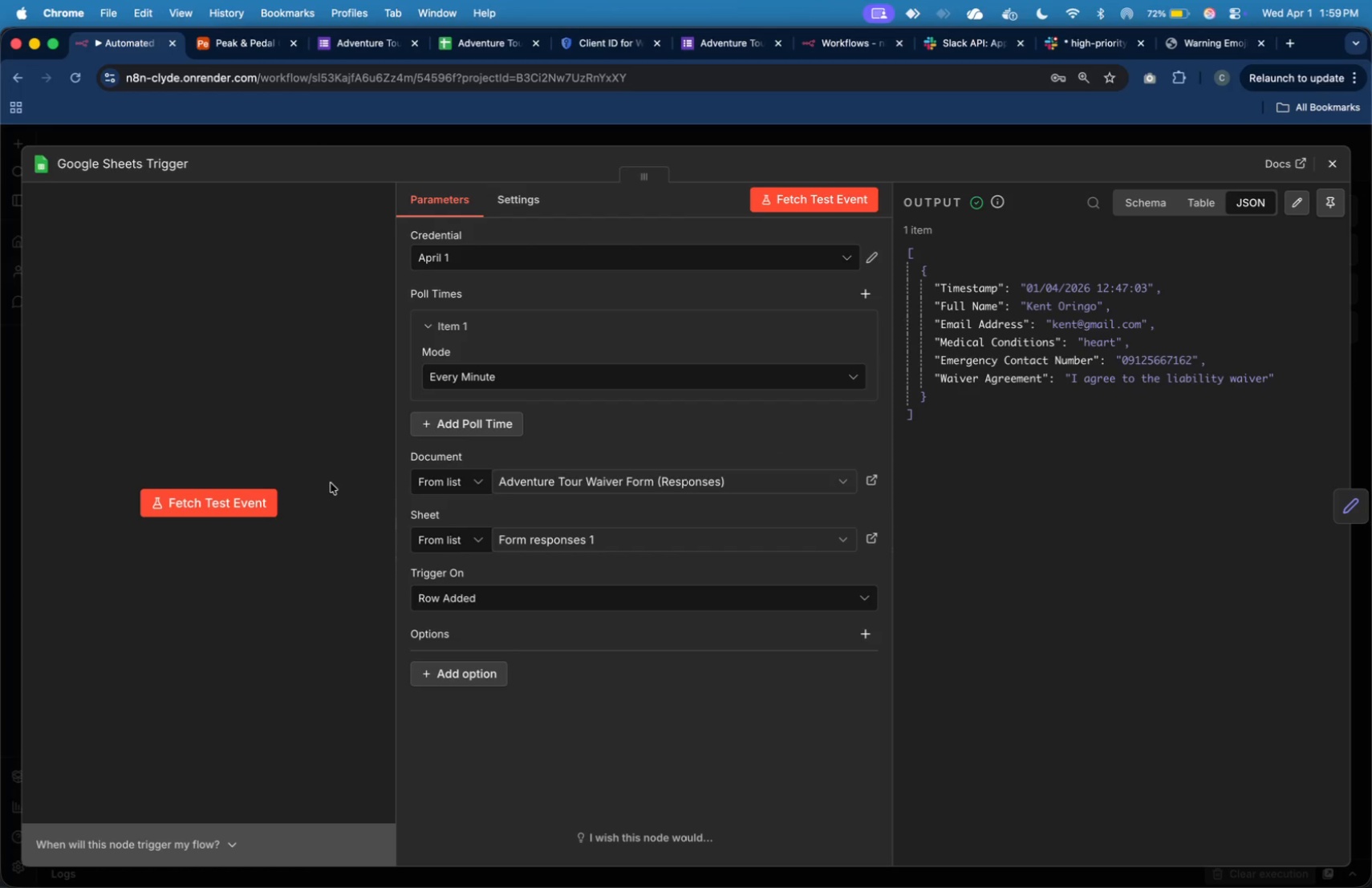 
left_click([162, 169])
 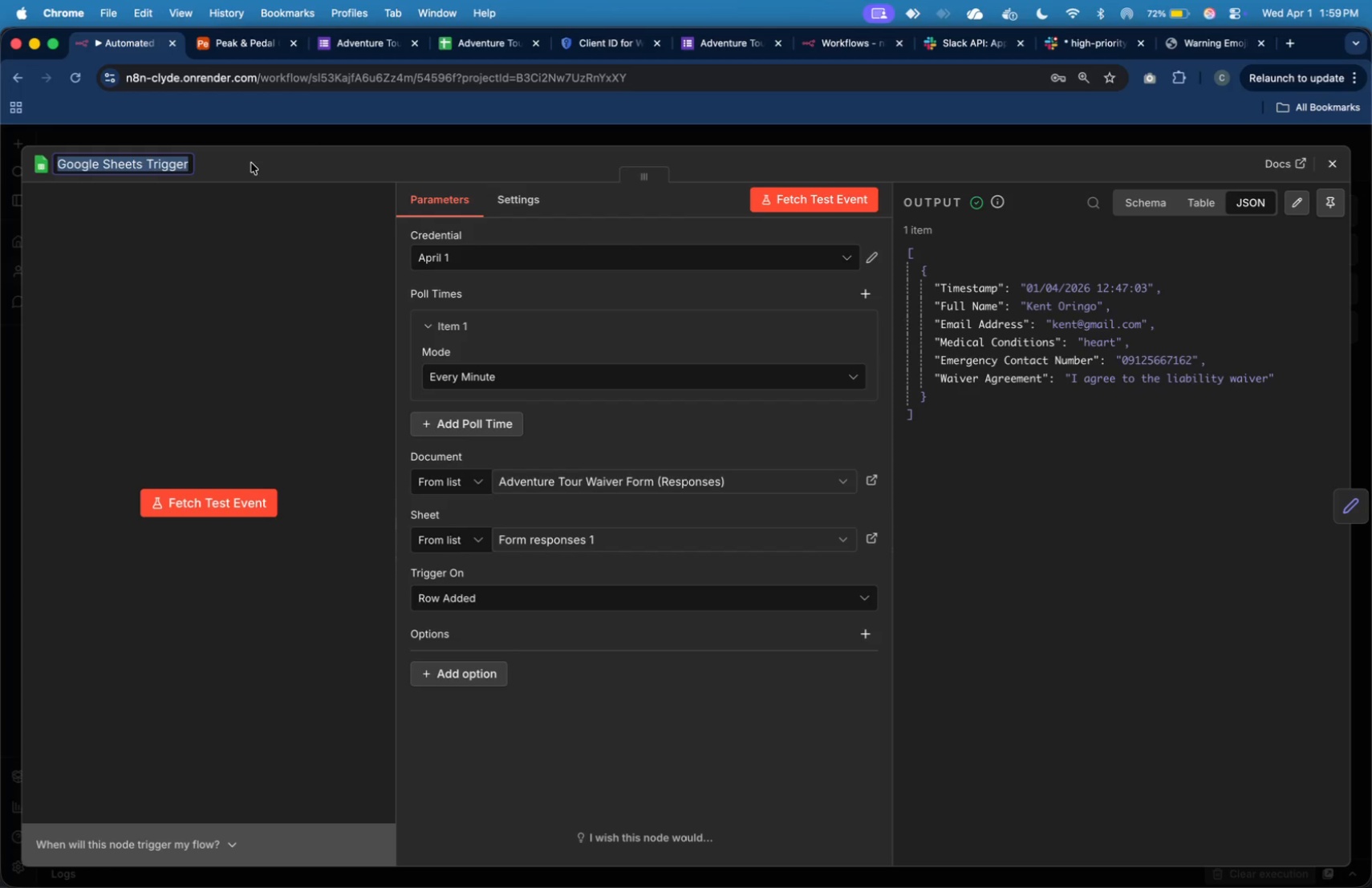 
wait(7.85)
 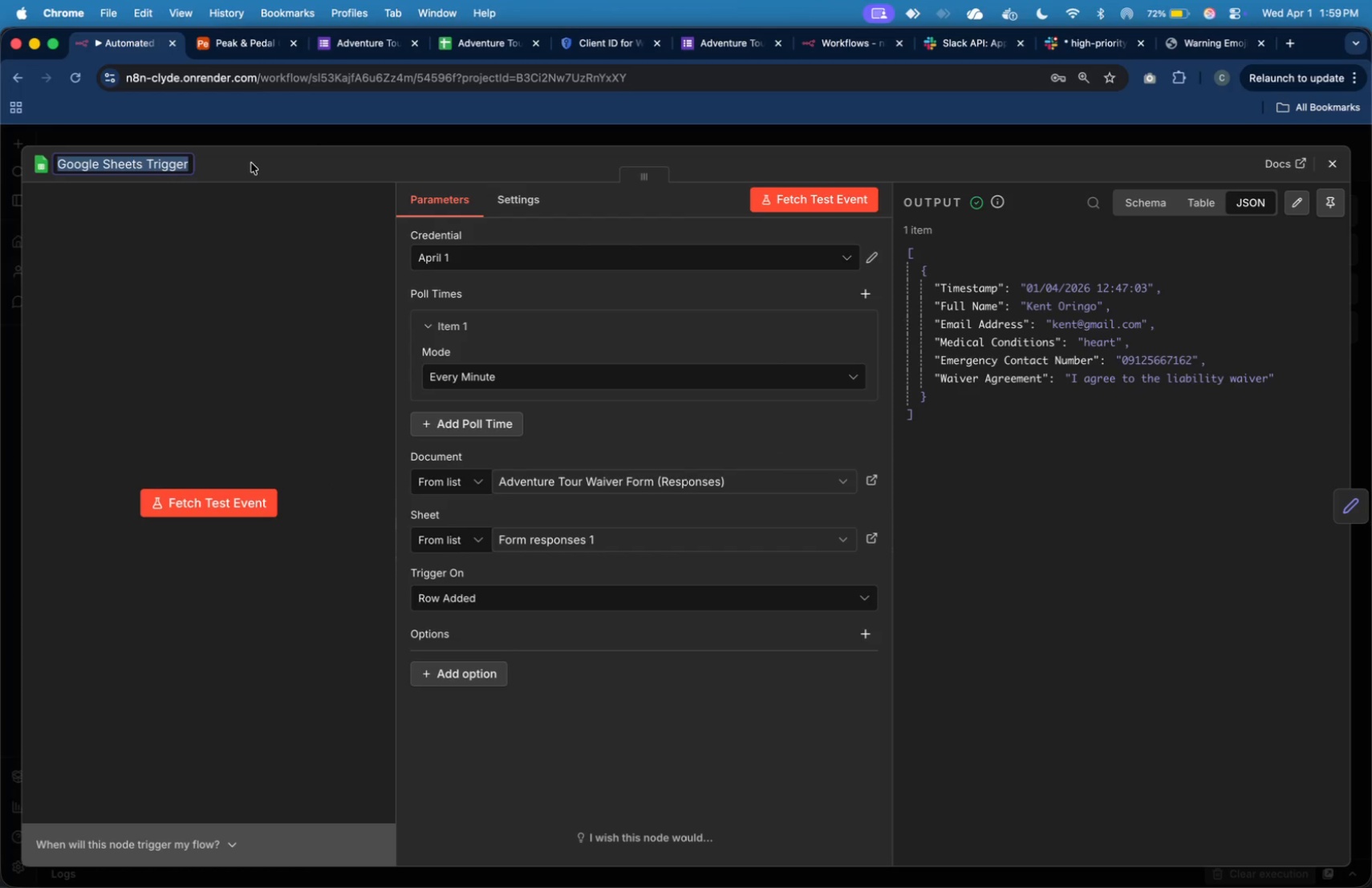 
type(New Waiver Submission)
 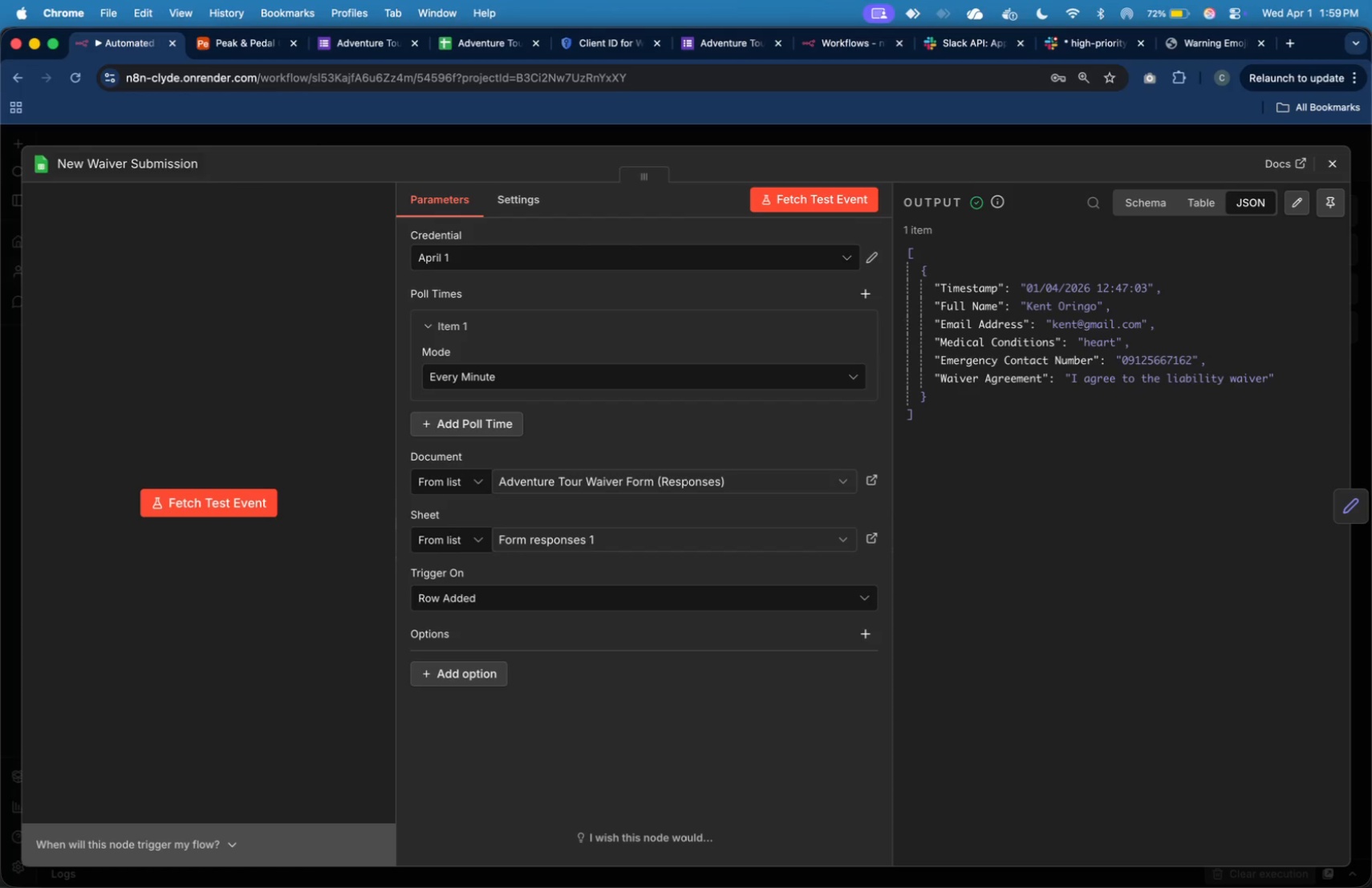 
 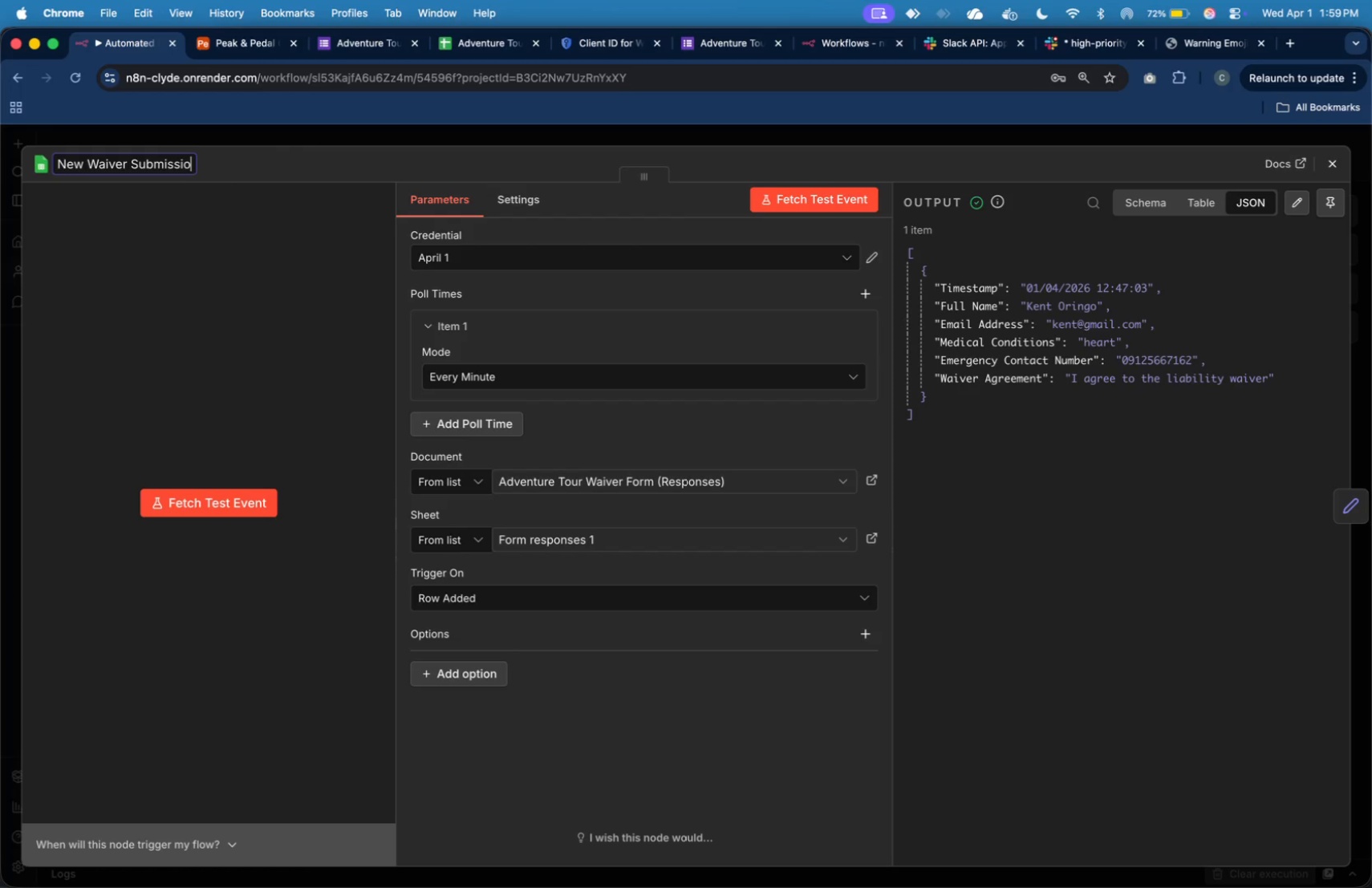 
key(Enter)
 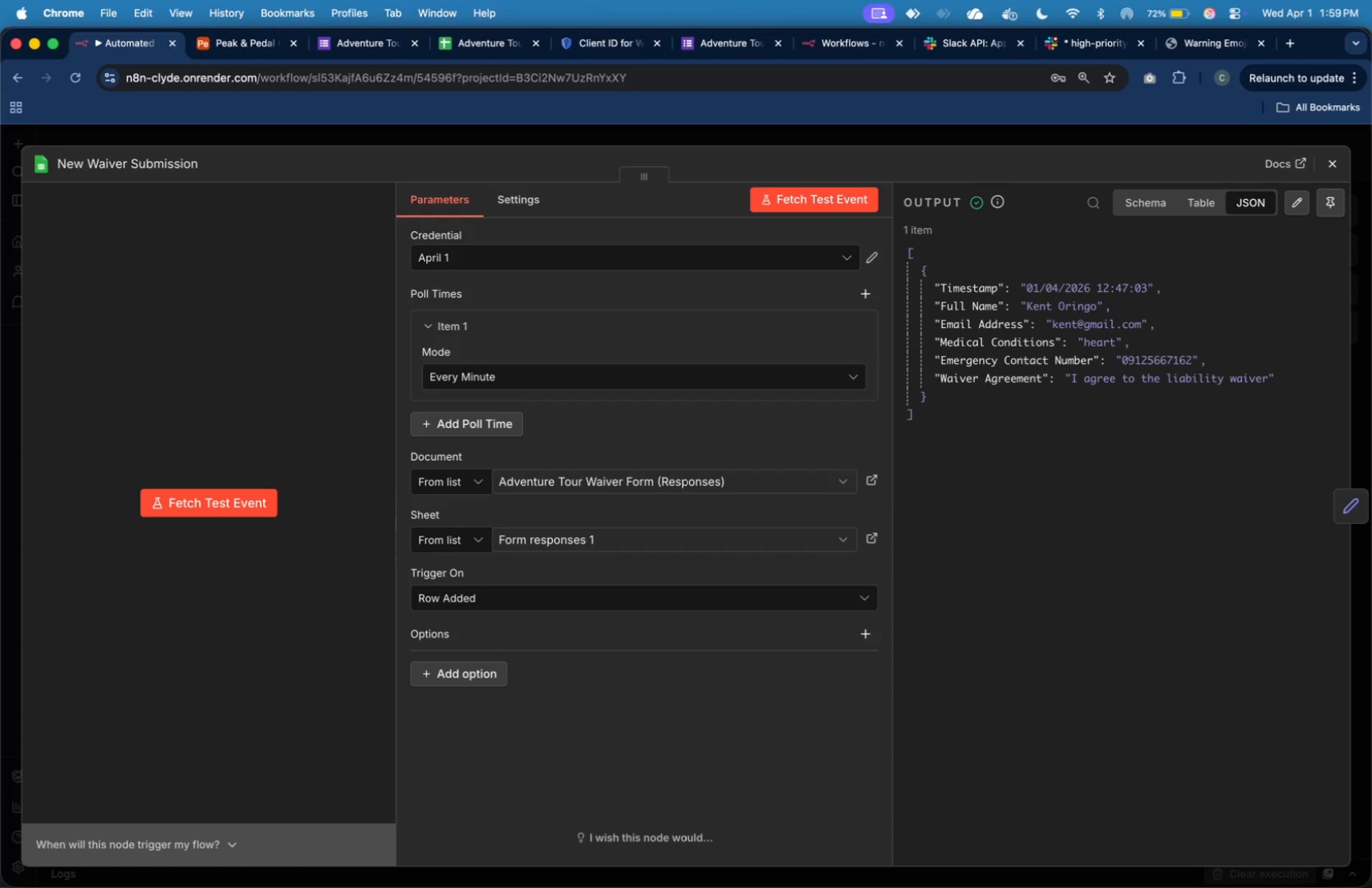 
key(Meta+Tab)